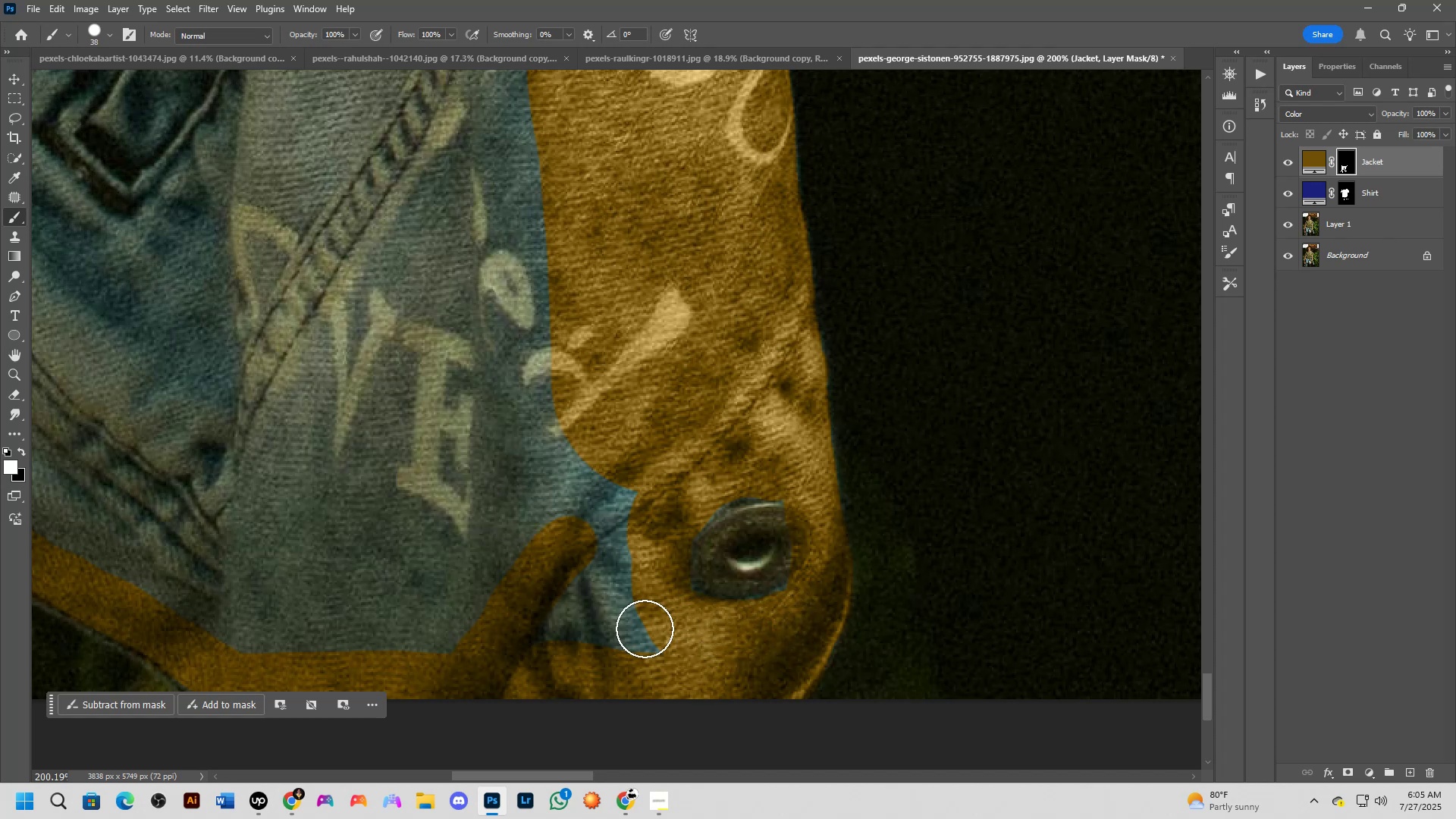 
left_click_drag(start_coordinate=[641, 648], to_coordinate=[596, 471])
 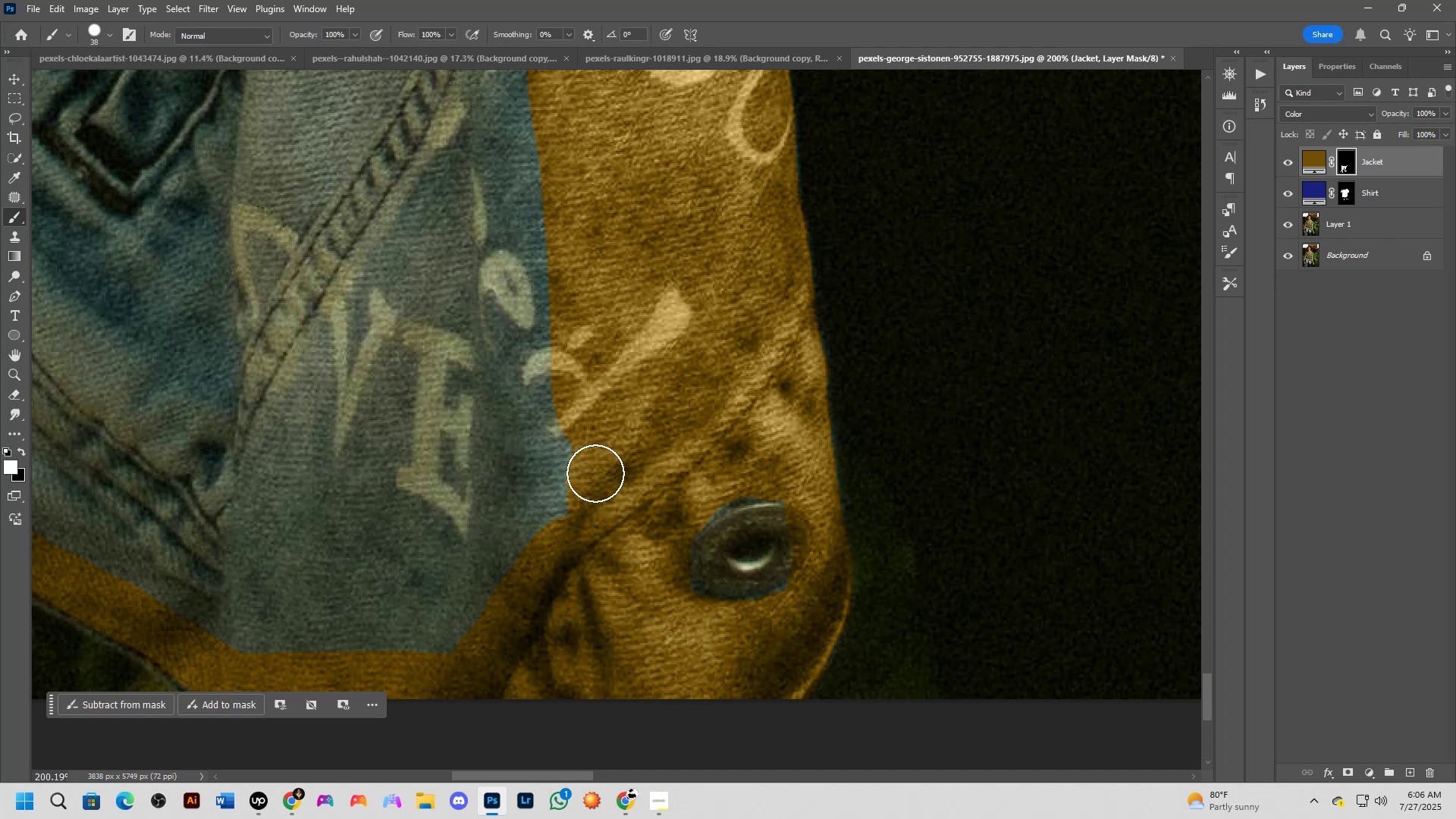 
hold_key(key=AltLeft, duration=0.65)
 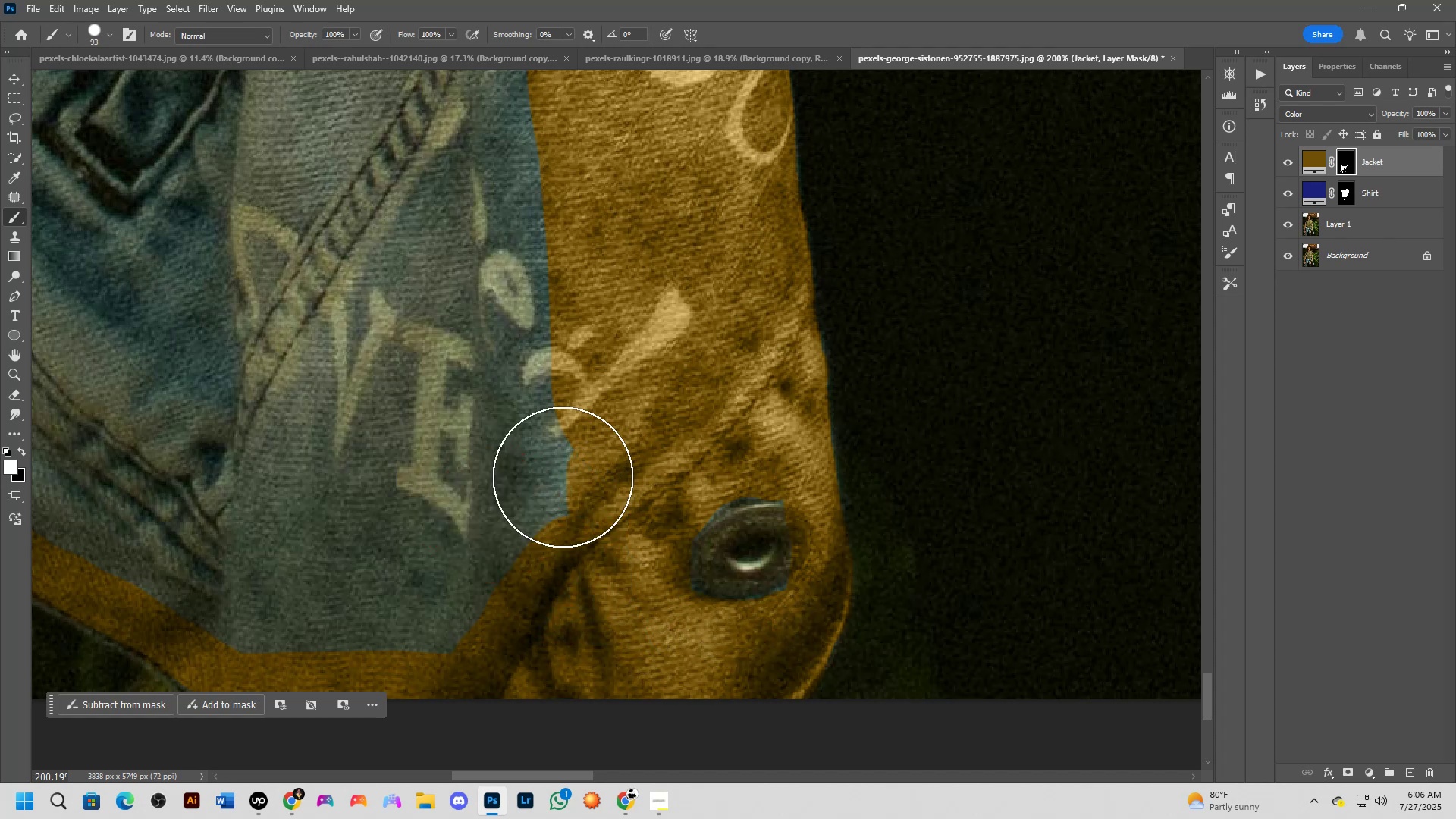 
hold_key(key=Space, duration=0.62)
 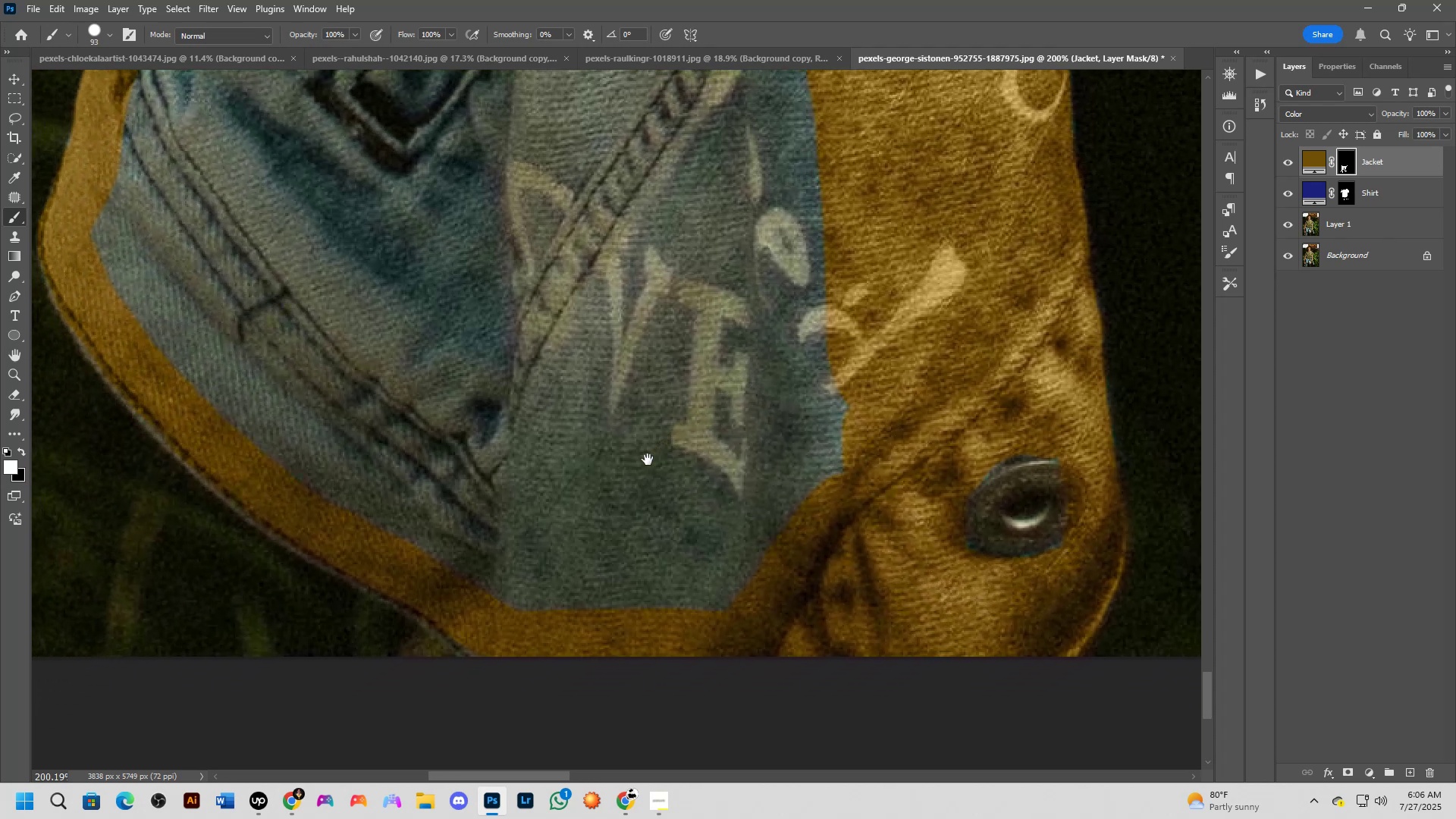 
left_click_drag(start_coordinate=[454, 431], to_coordinate=[648, 451])
 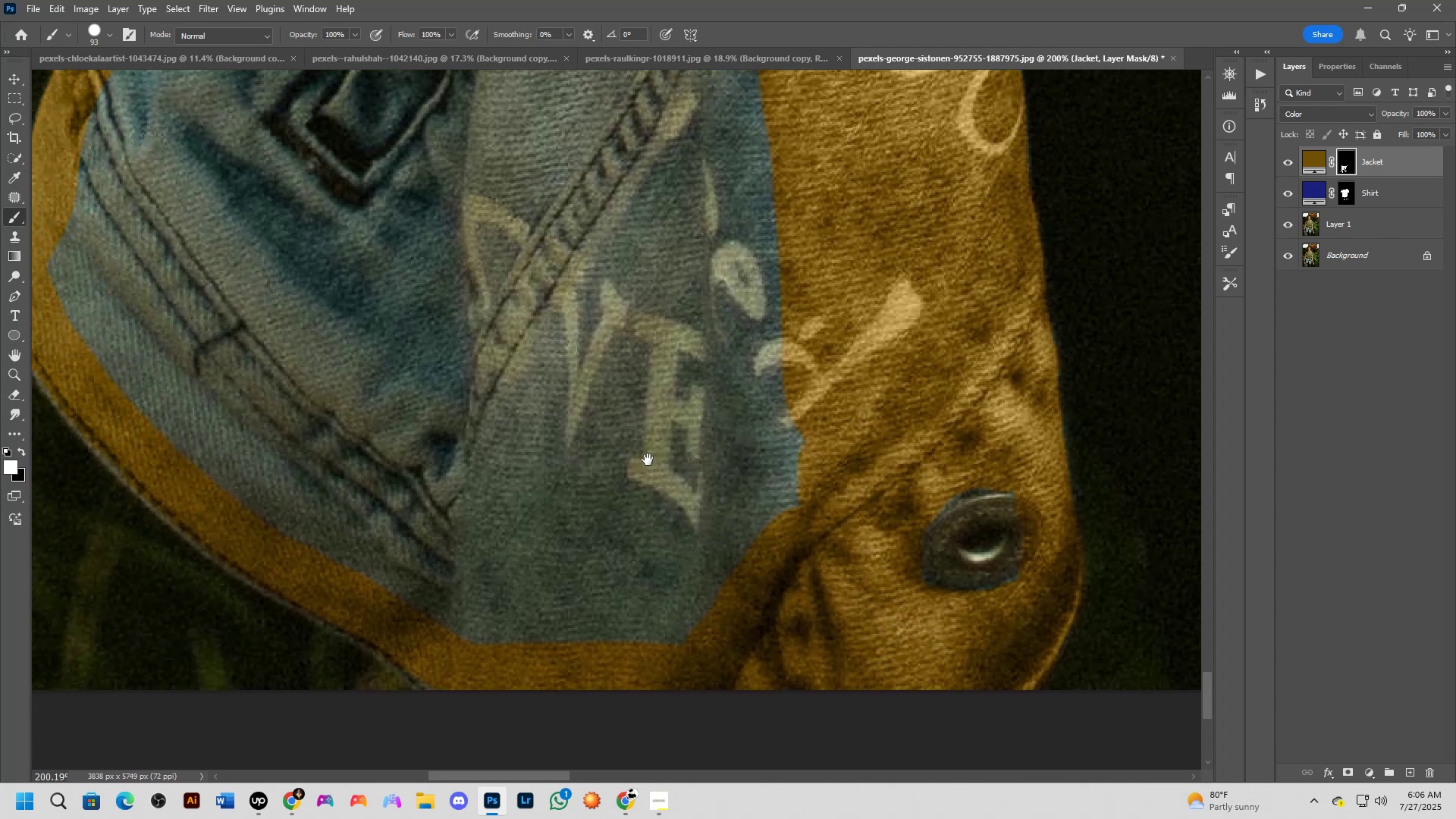 
scroll: coordinate [648, 460], scroll_direction: down, amount: 2.0
 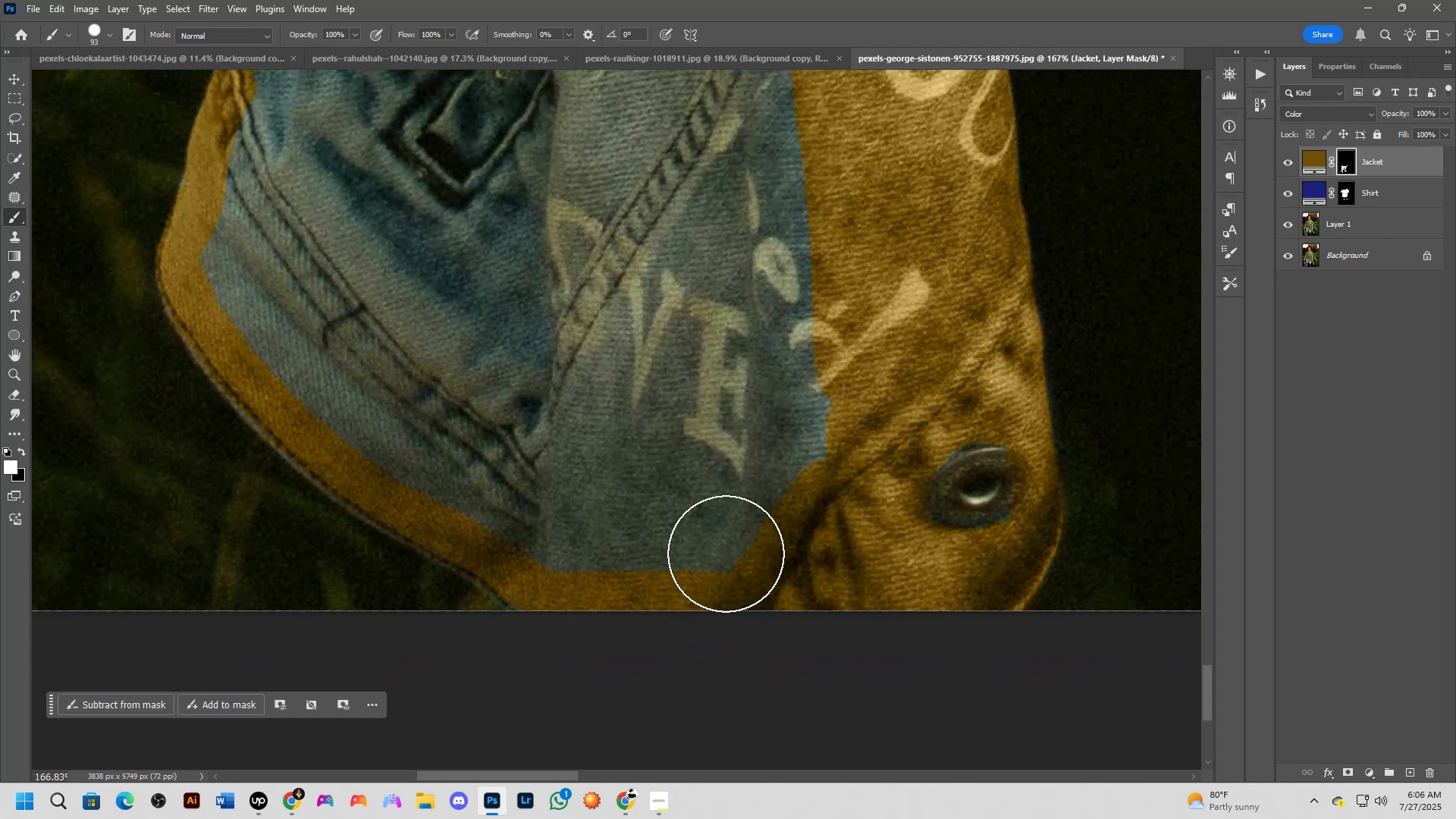 
left_click_drag(start_coordinate=[701, 540], to_coordinate=[505, 524])
 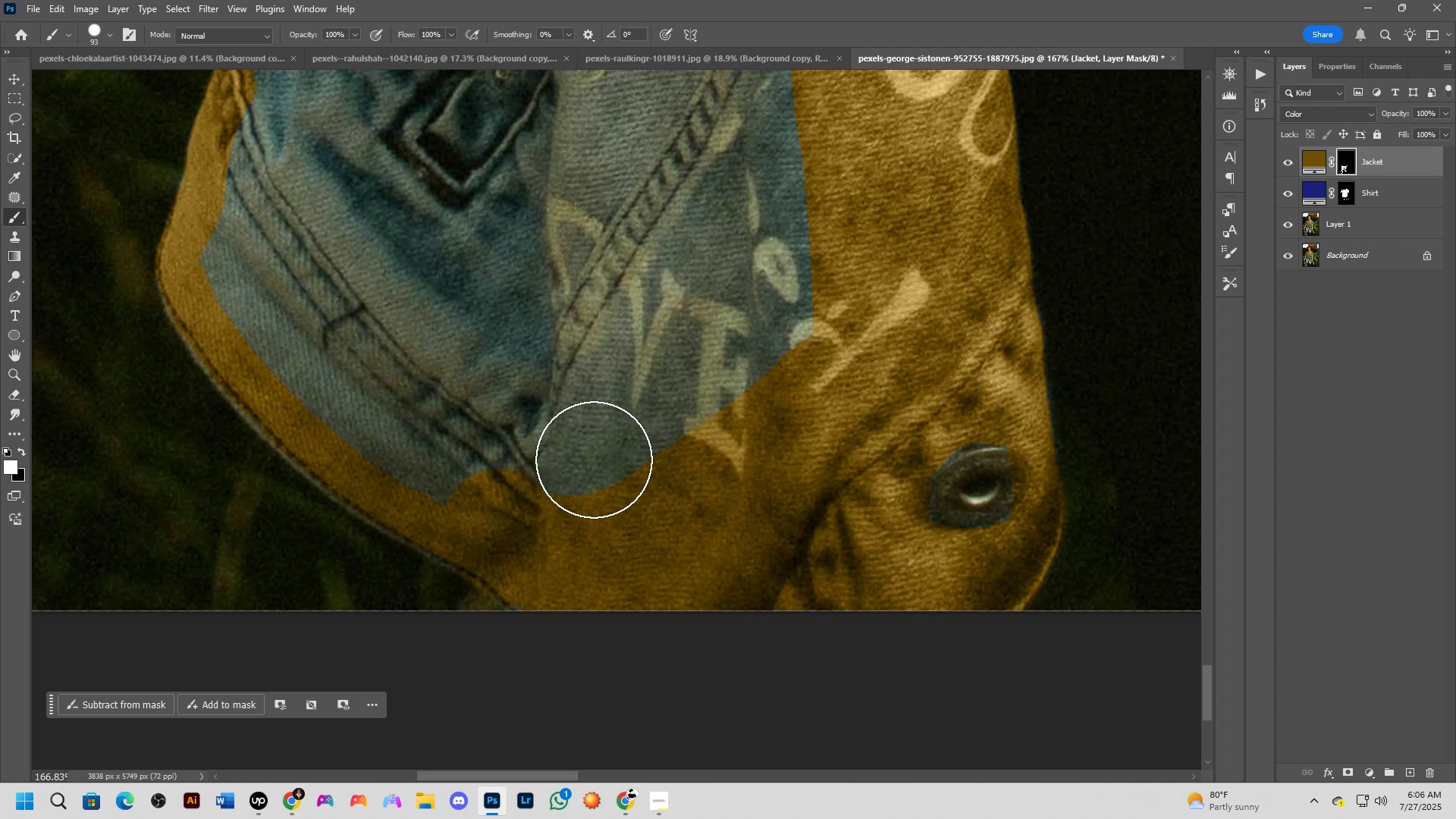 
hold_key(key=Space, duration=0.59)
 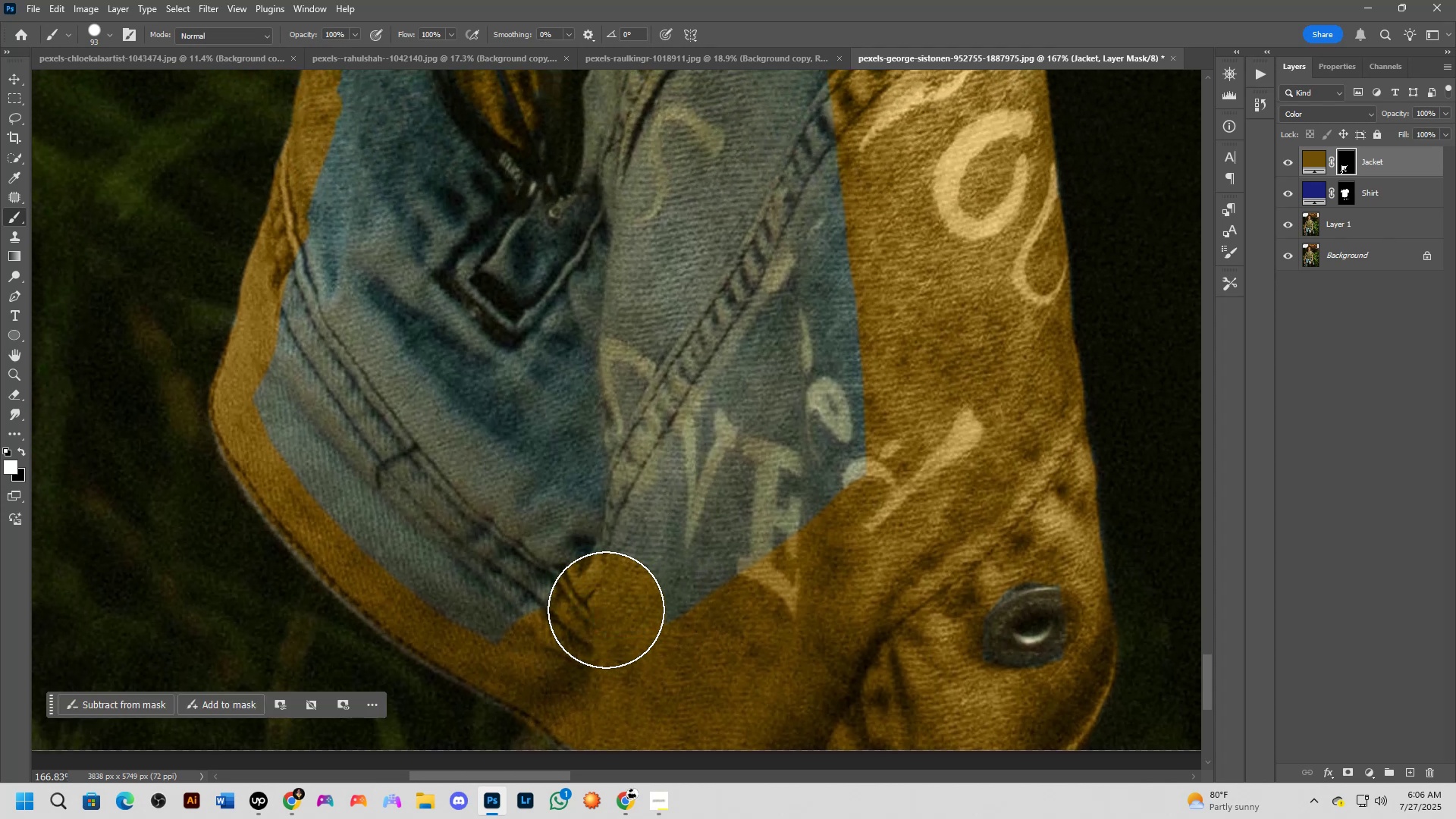 
left_click_drag(start_coordinate=[614, 342], to_coordinate=[667, 482])
 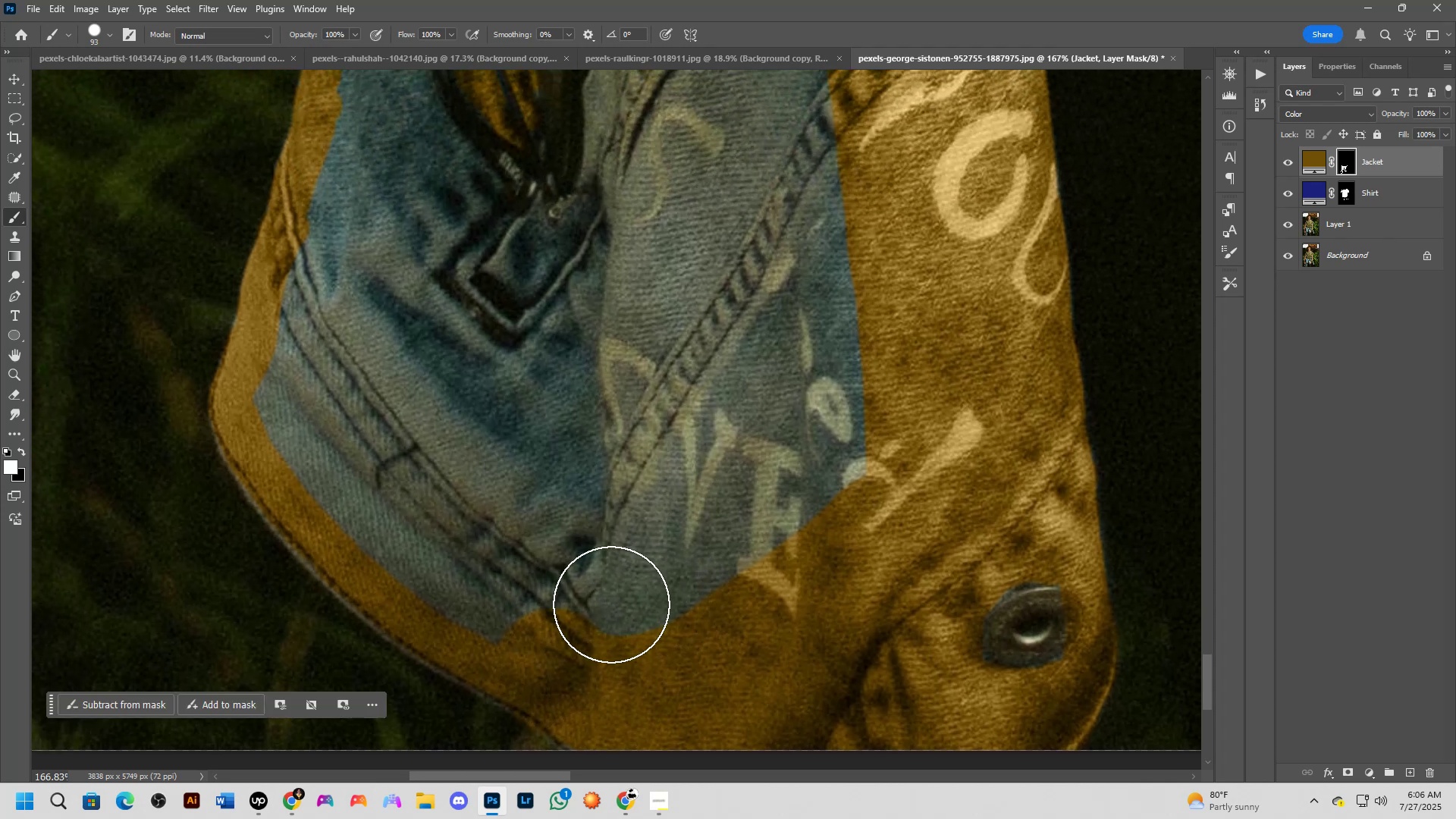 
left_click_drag(start_coordinate=[608, 611], to_coordinate=[383, 491])
 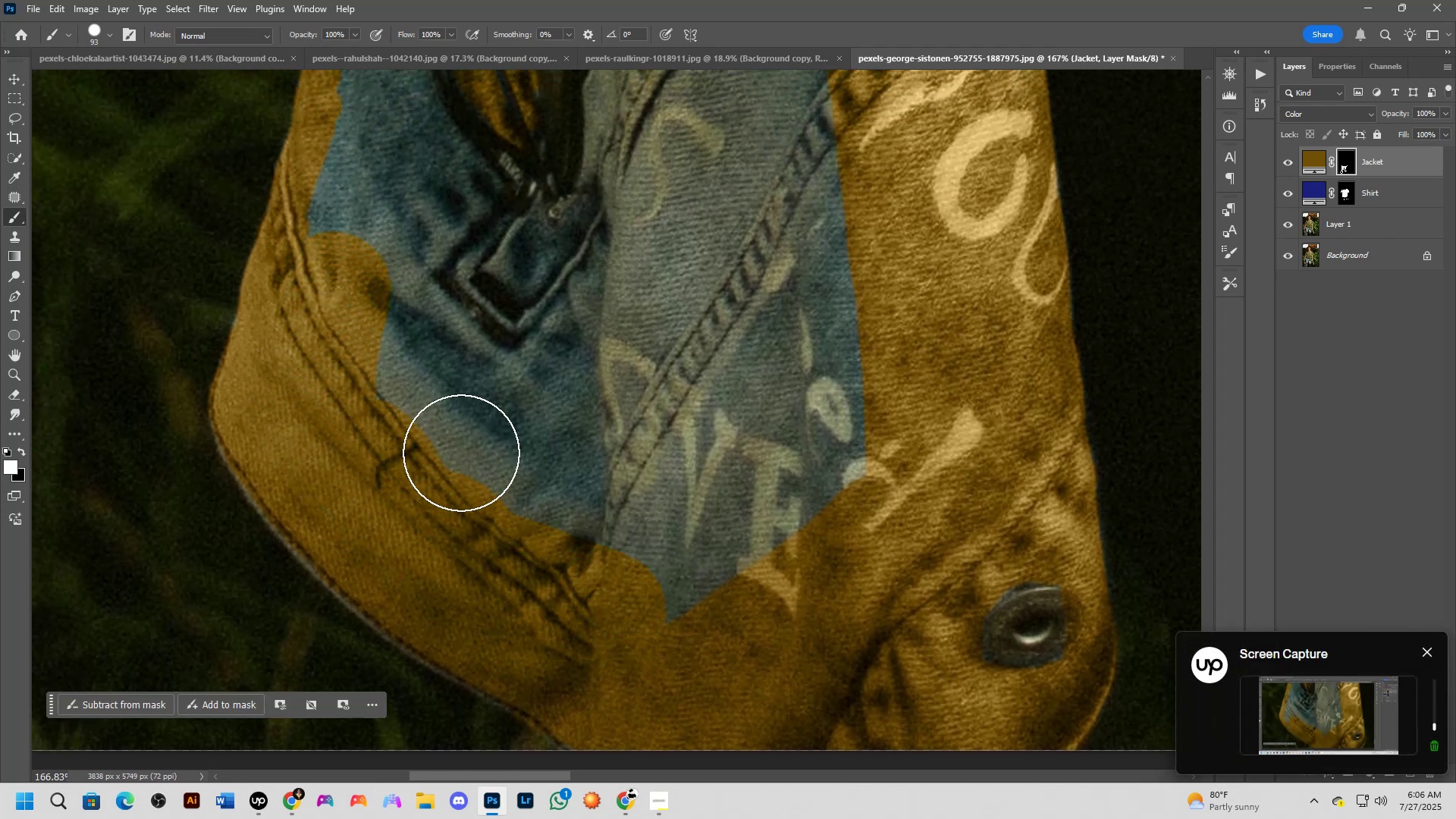 
hold_key(key=Space, duration=0.47)
 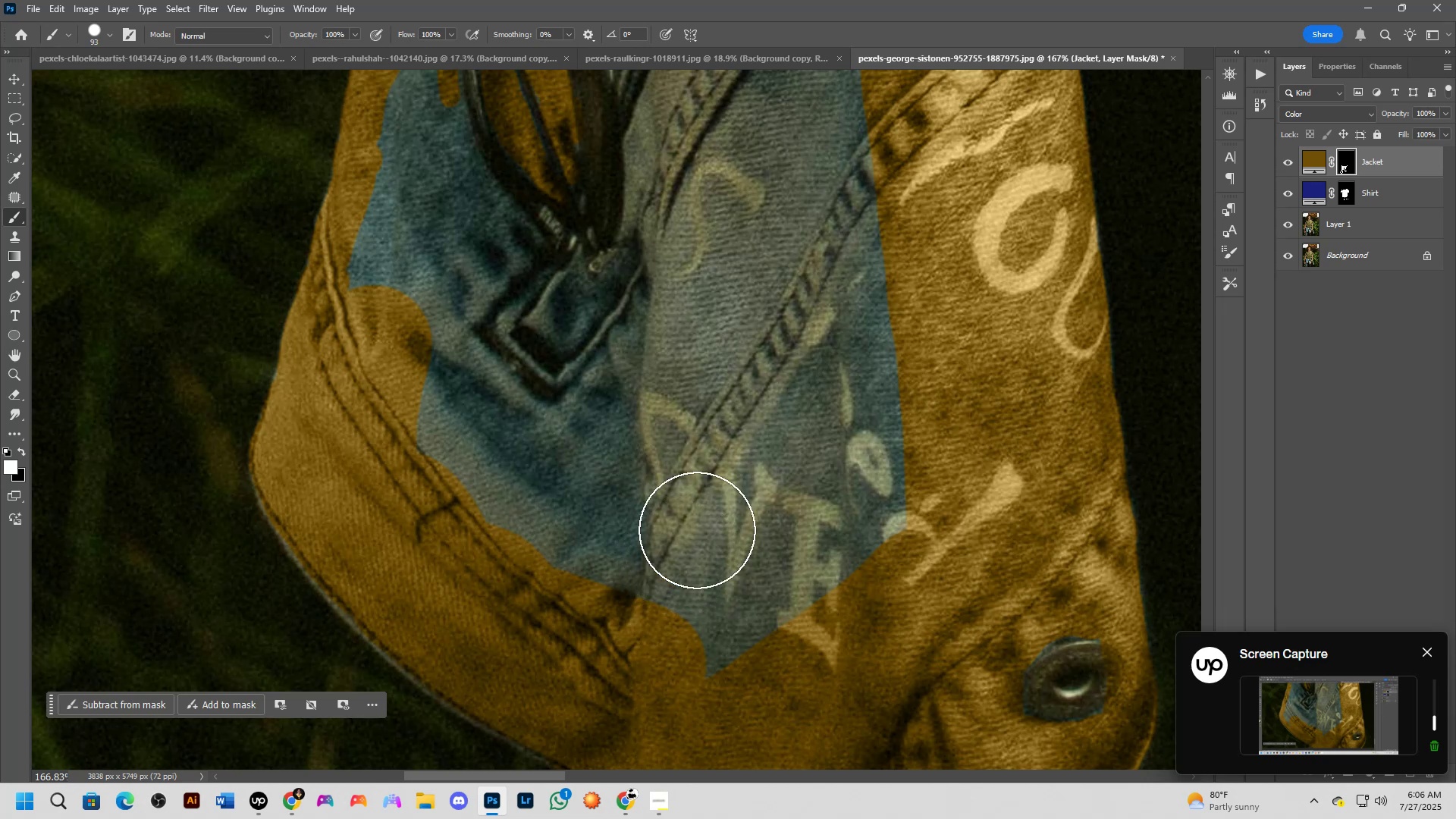 
left_click_drag(start_coordinate=[509, 375], to_coordinate=[549, 429])
 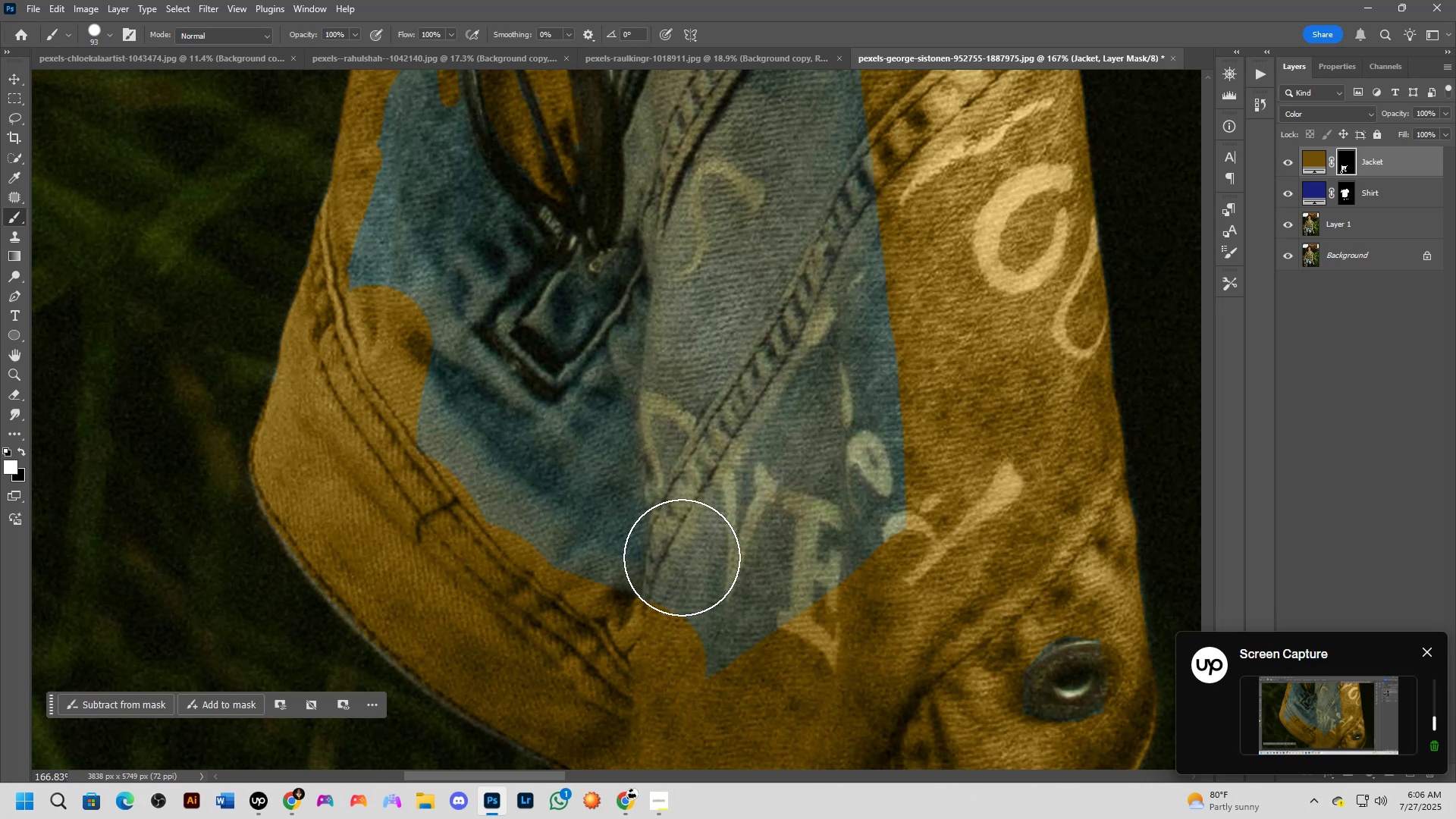 
hold_key(key=AltLeft, duration=0.58)
 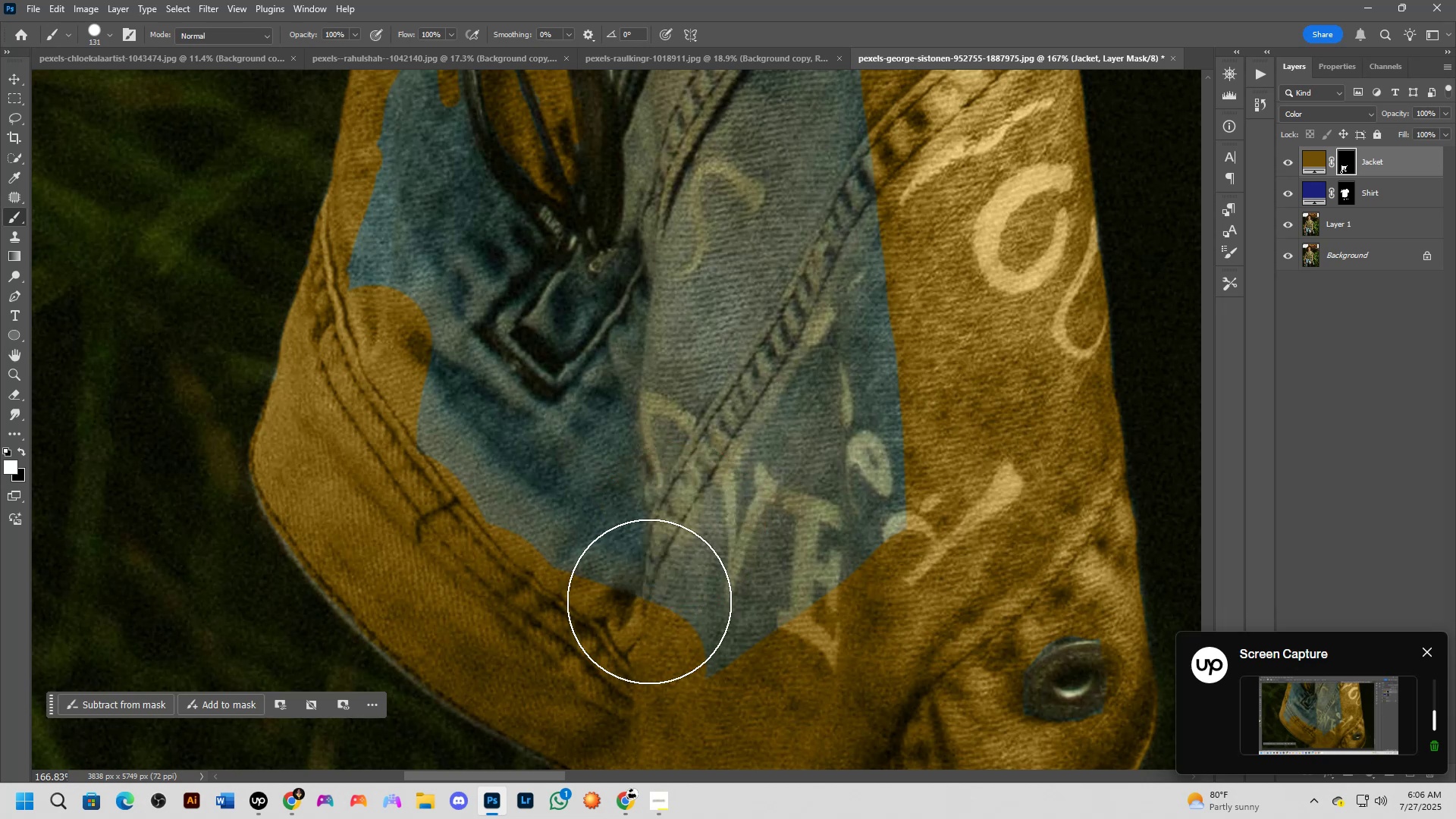 
left_click_drag(start_coordinate=[642, 635], to_coordinate=[457, 435])
 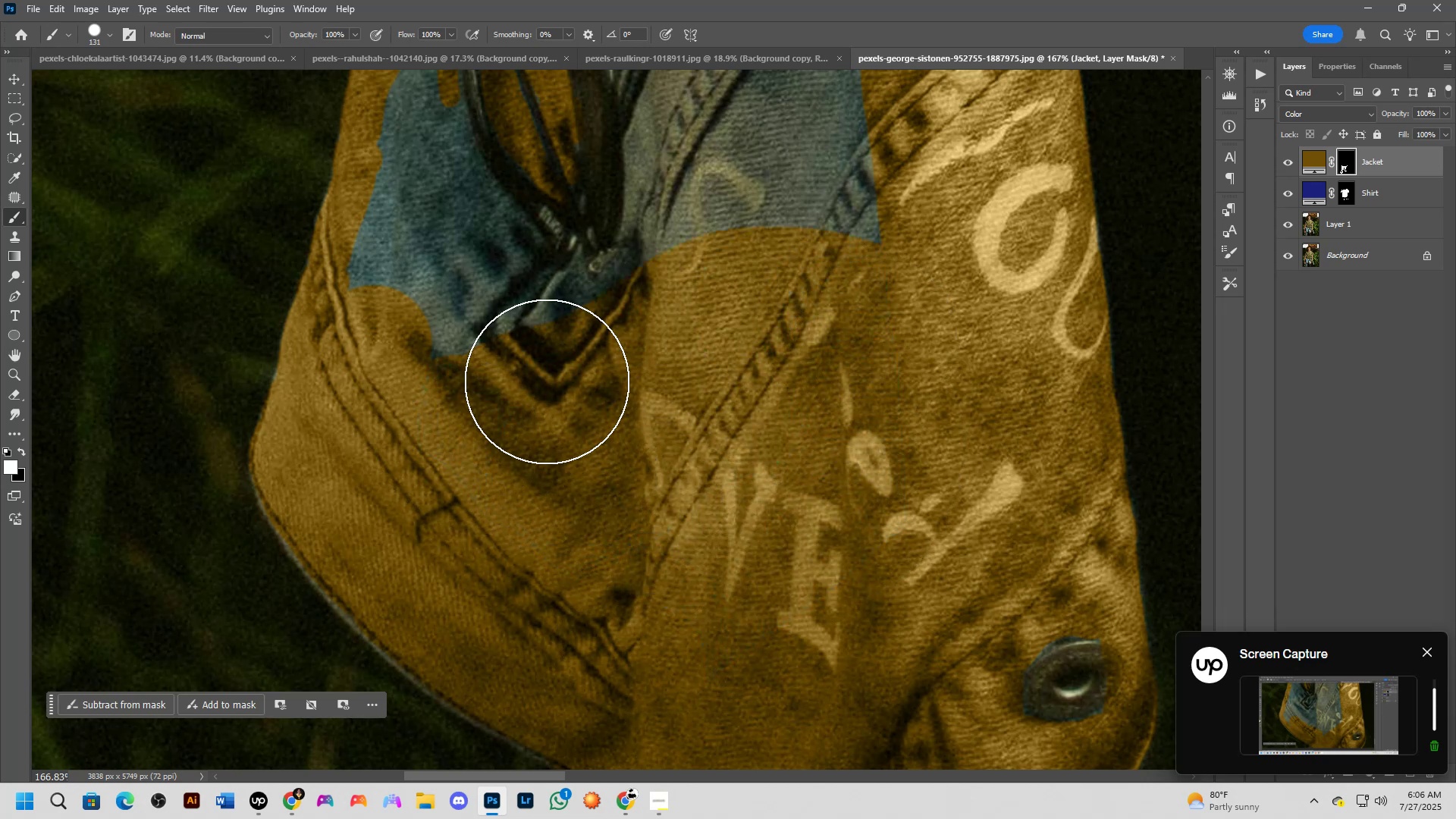 
hold_key(key=Space, duration=0.86)
 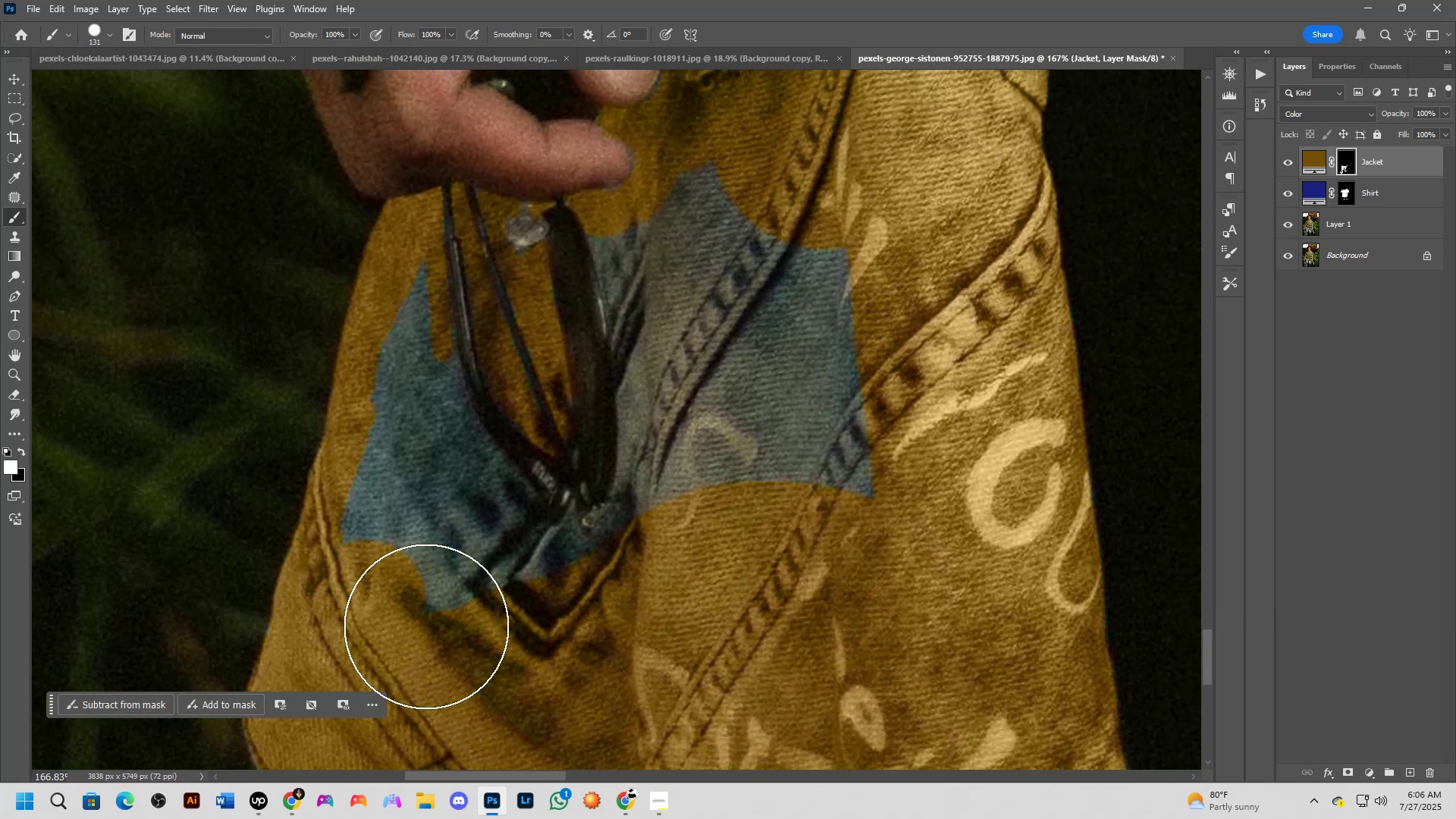 
left_click_drag(start_coordinate=[629, 349], to_coordinate=[624, 585])
 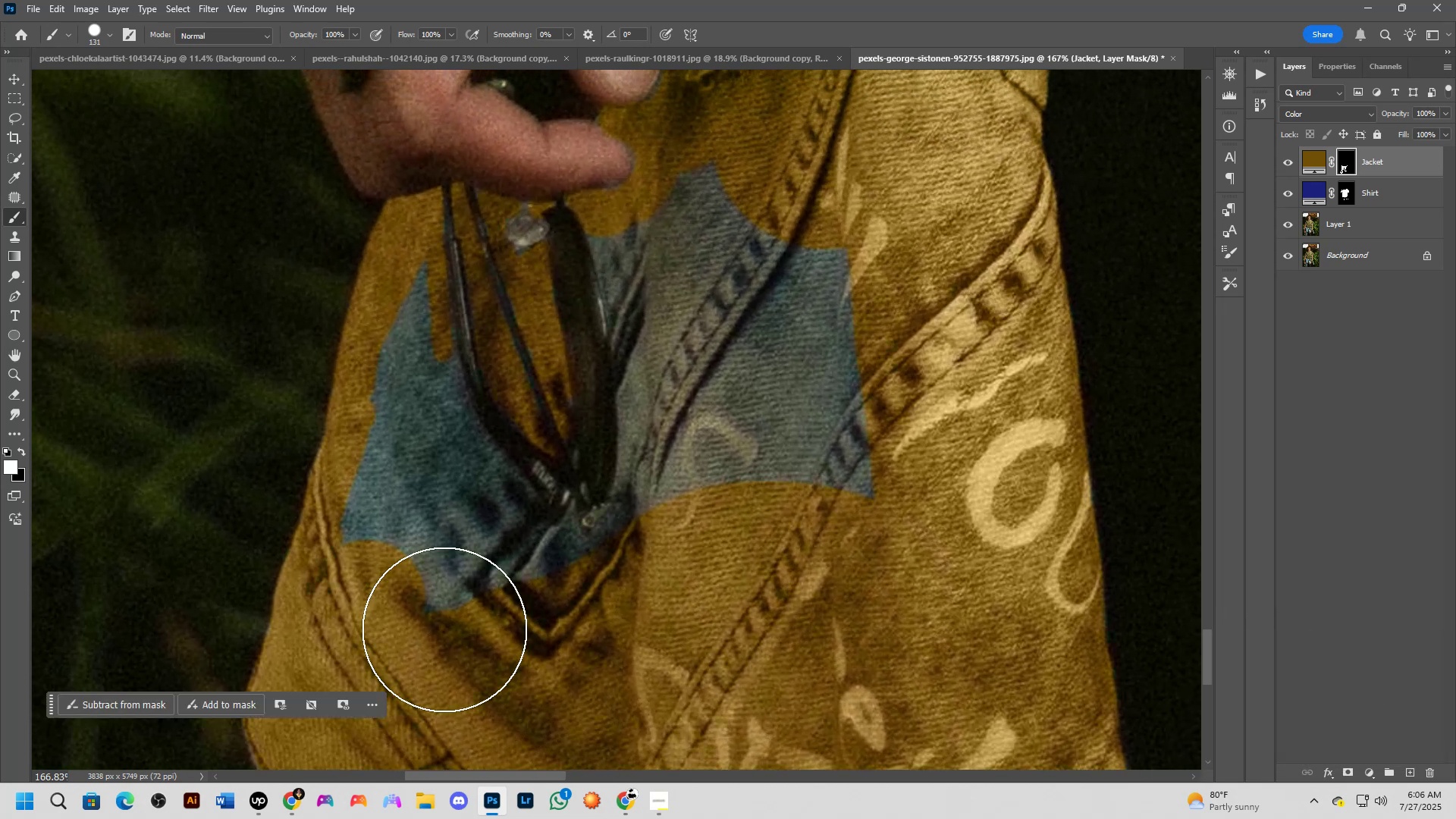 
left_click_drag(start_coordinate=[412, 603], to_coordinate=[460, 338])
 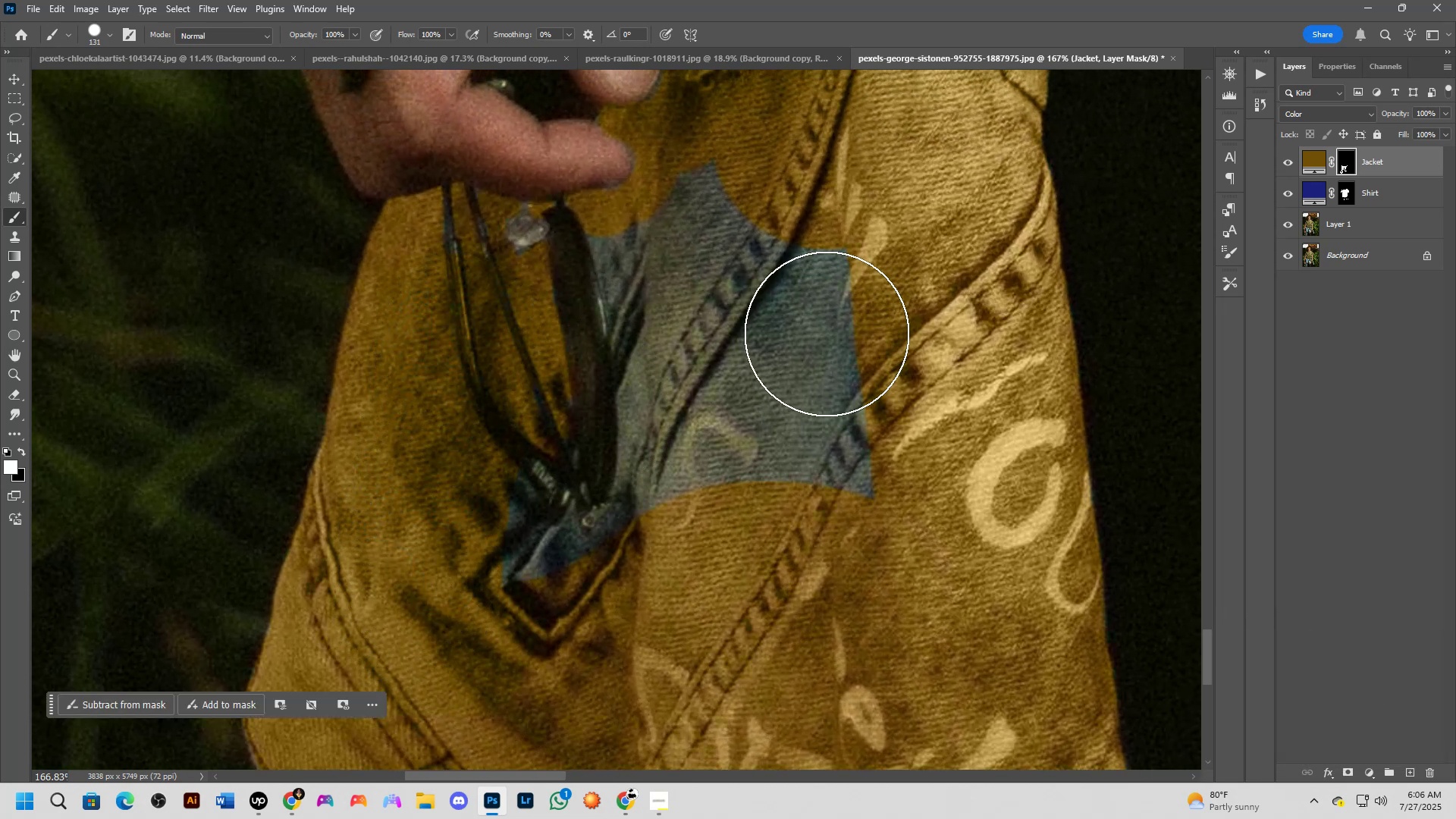 
hold_key(key=Space, duration=0.76)
 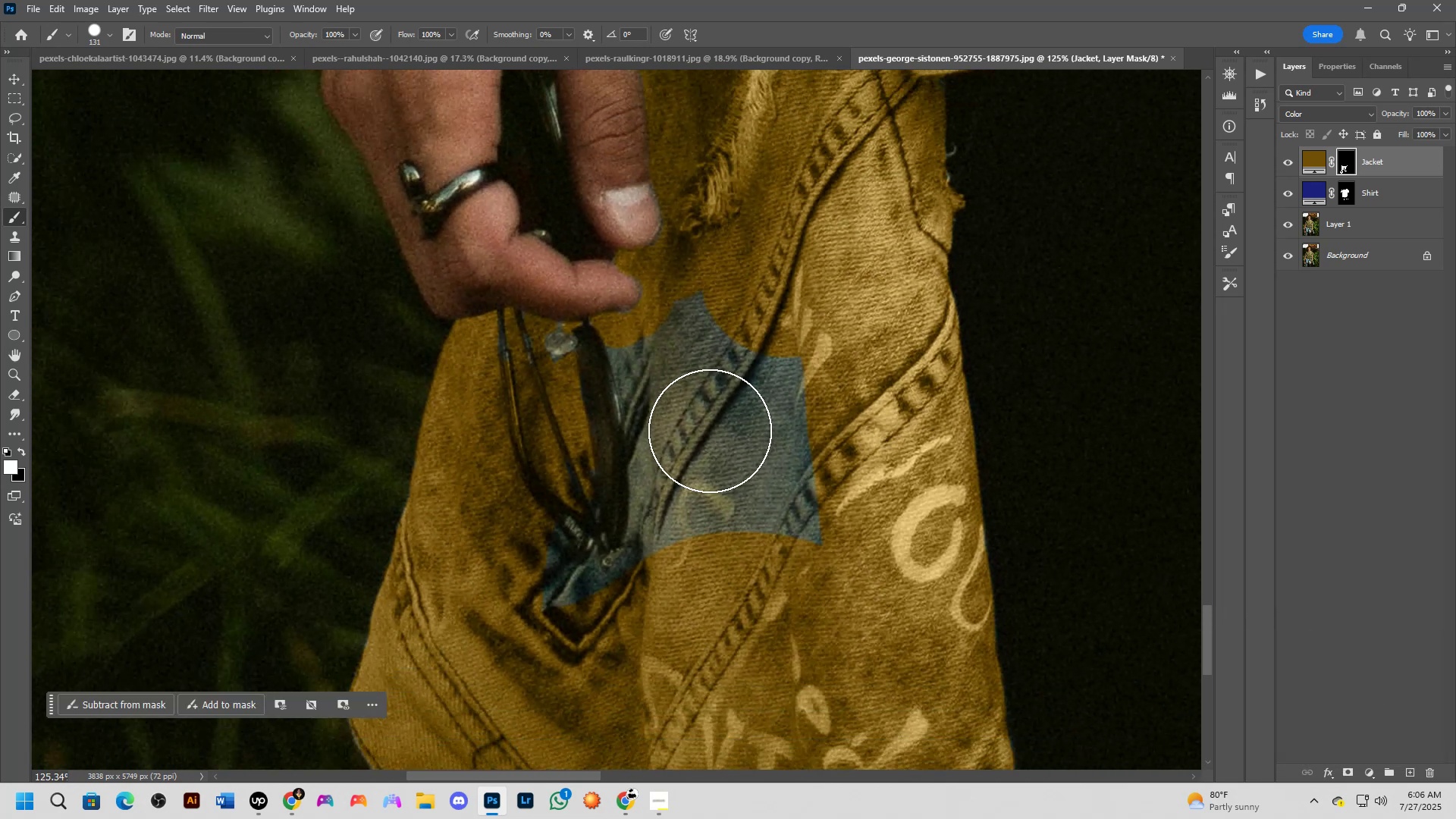 
left_click_drag(start_coordinate=[720, 353], to_coordinate=[705, 438])
 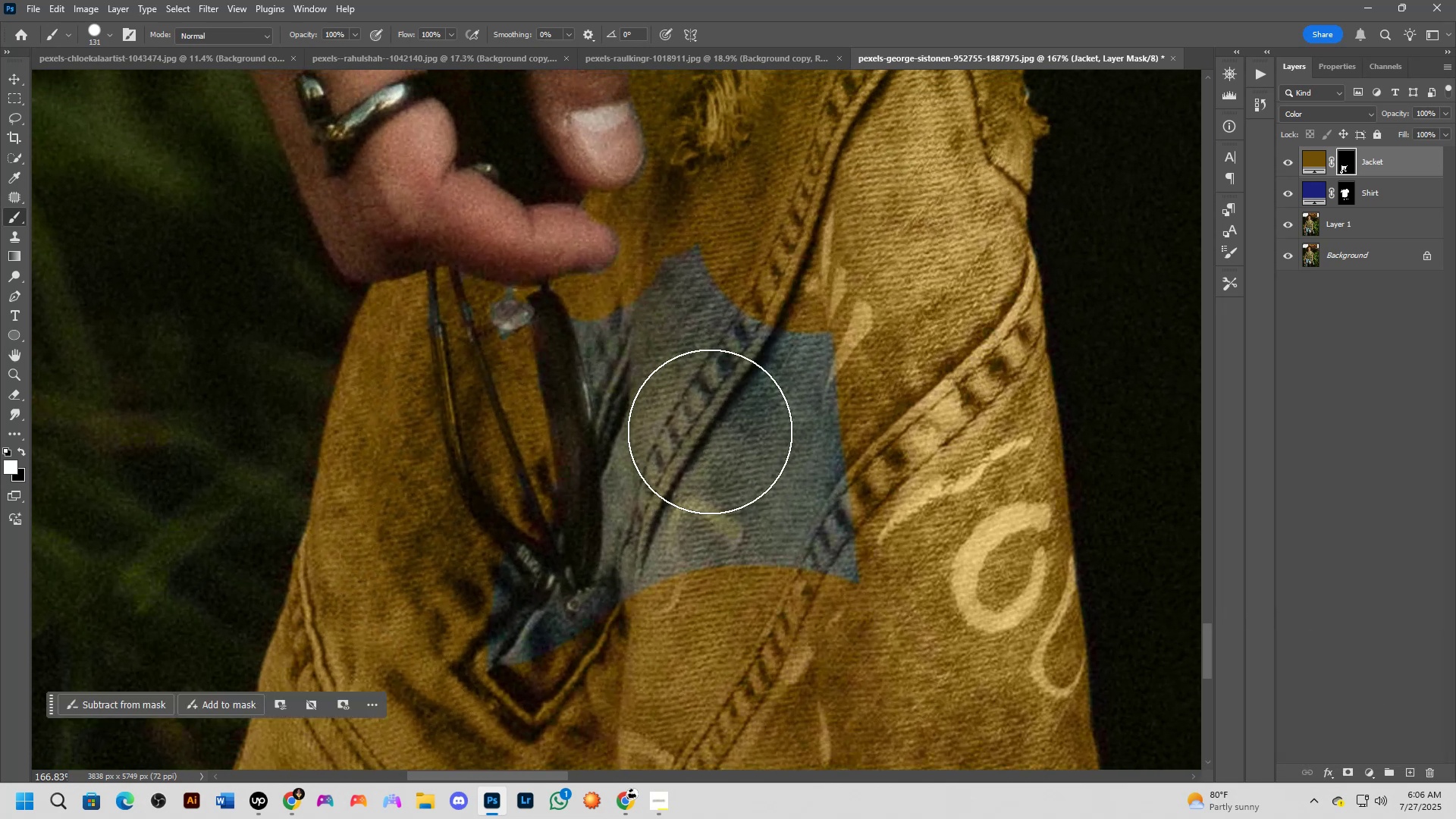 
scroll: coordinate [710, 431], scroll_direction: down, amount: 3.0
 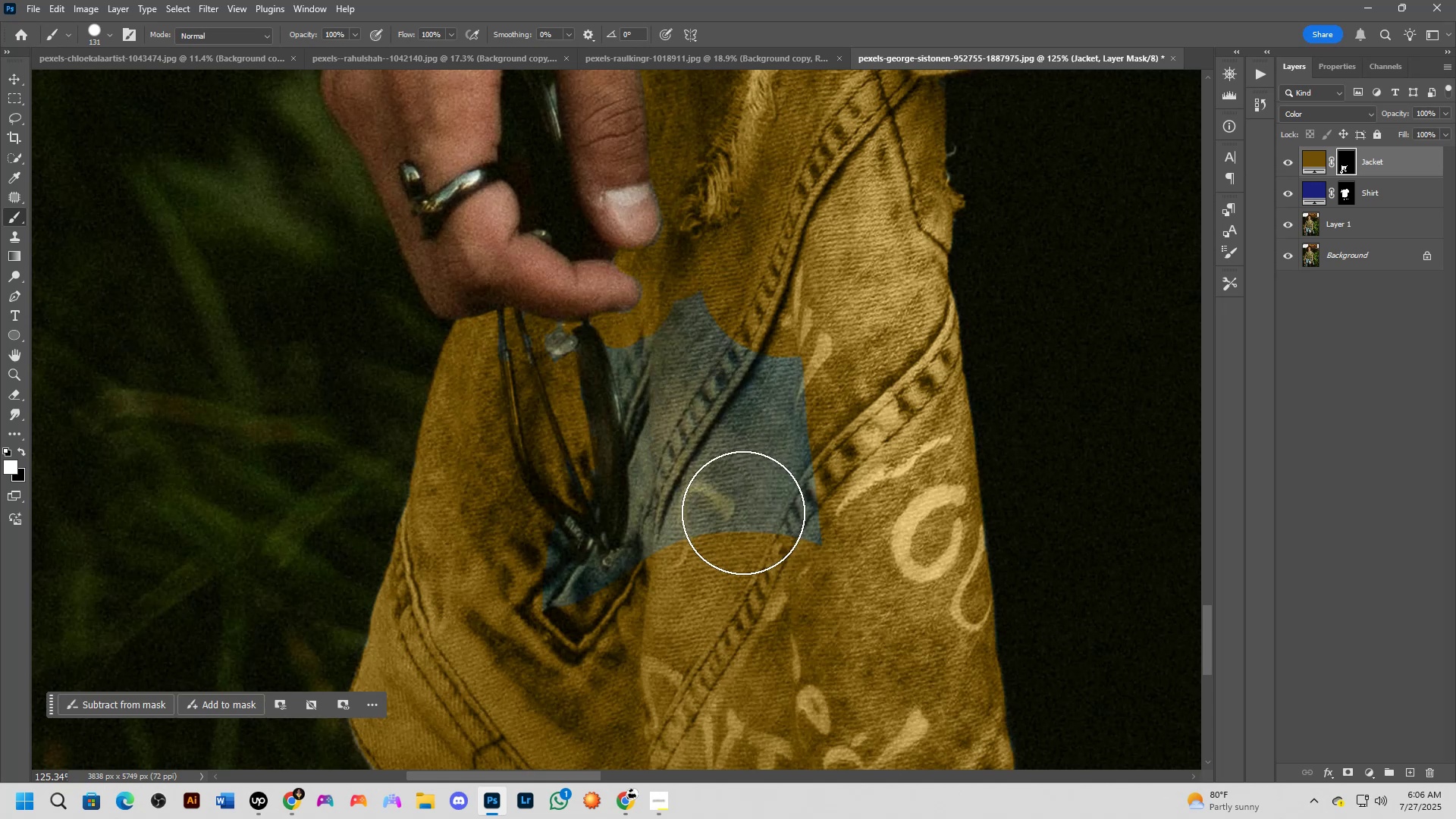 
hold_key(key=AltLeft, duration=1.12)
 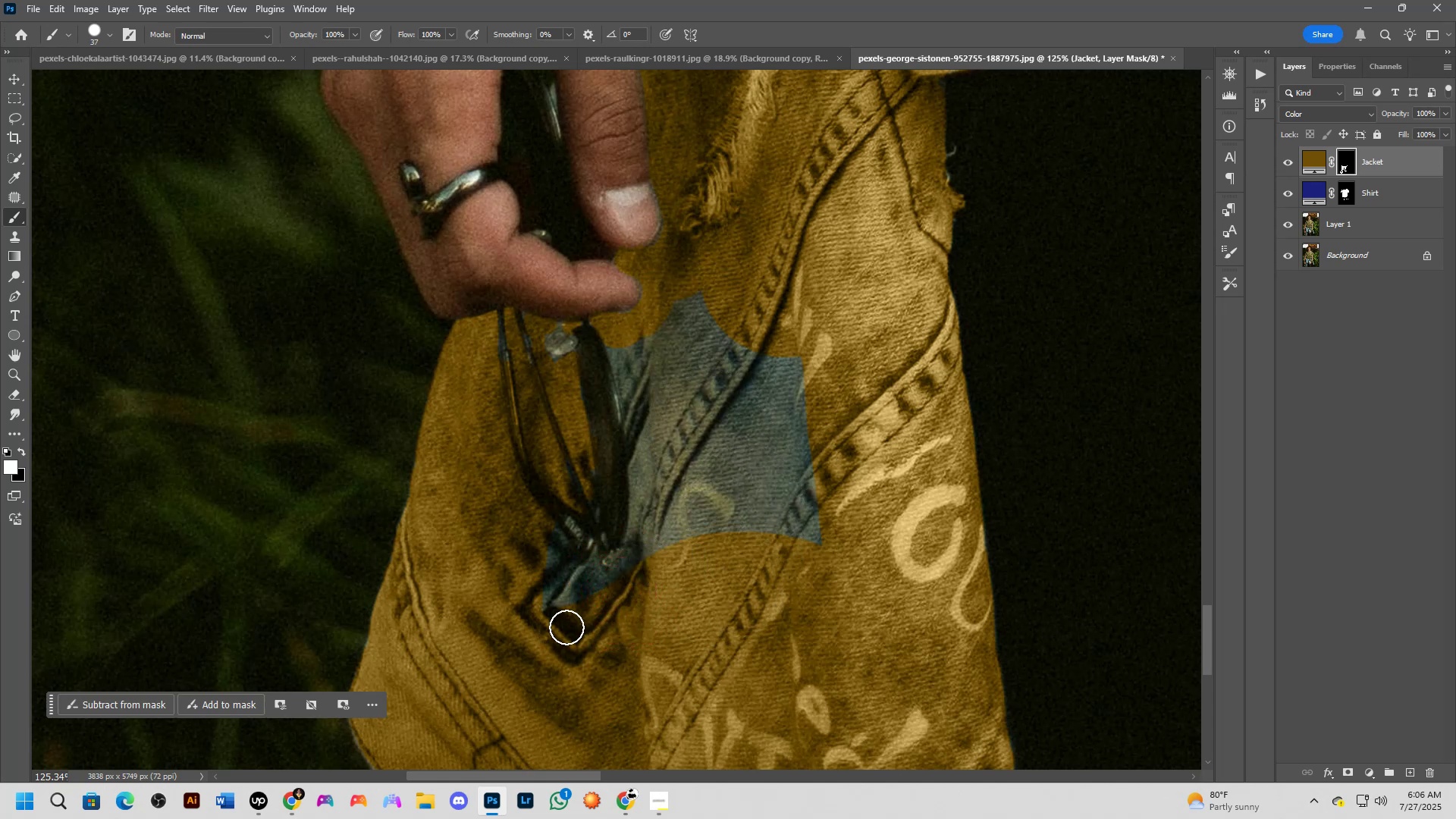 
scroll: coordinate [648, 570], scroll_direction: up, amount: 9.0
 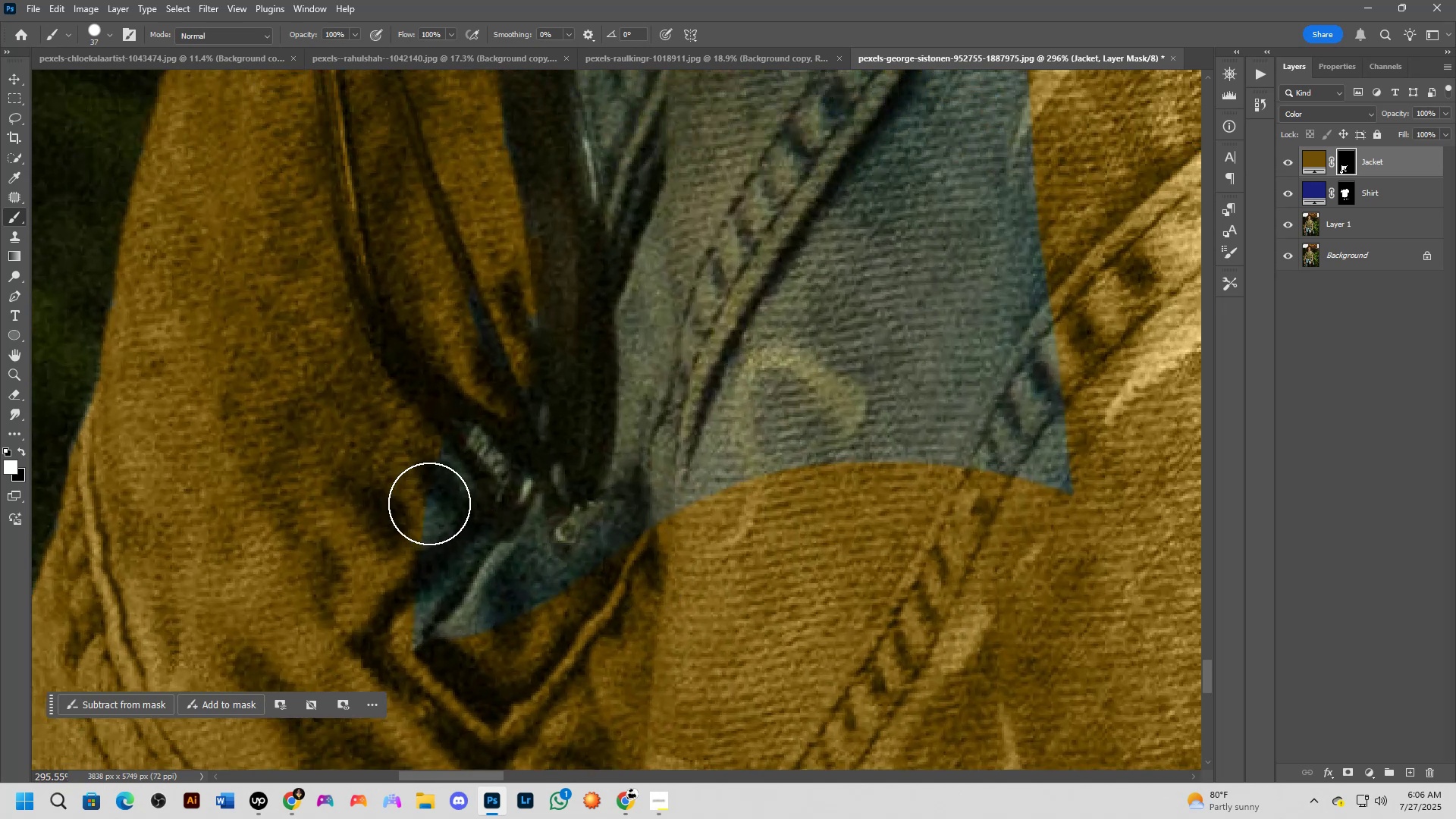 
left_click_drag(start_coordinate=[429, 493], to_coordinate=[500, 582])
 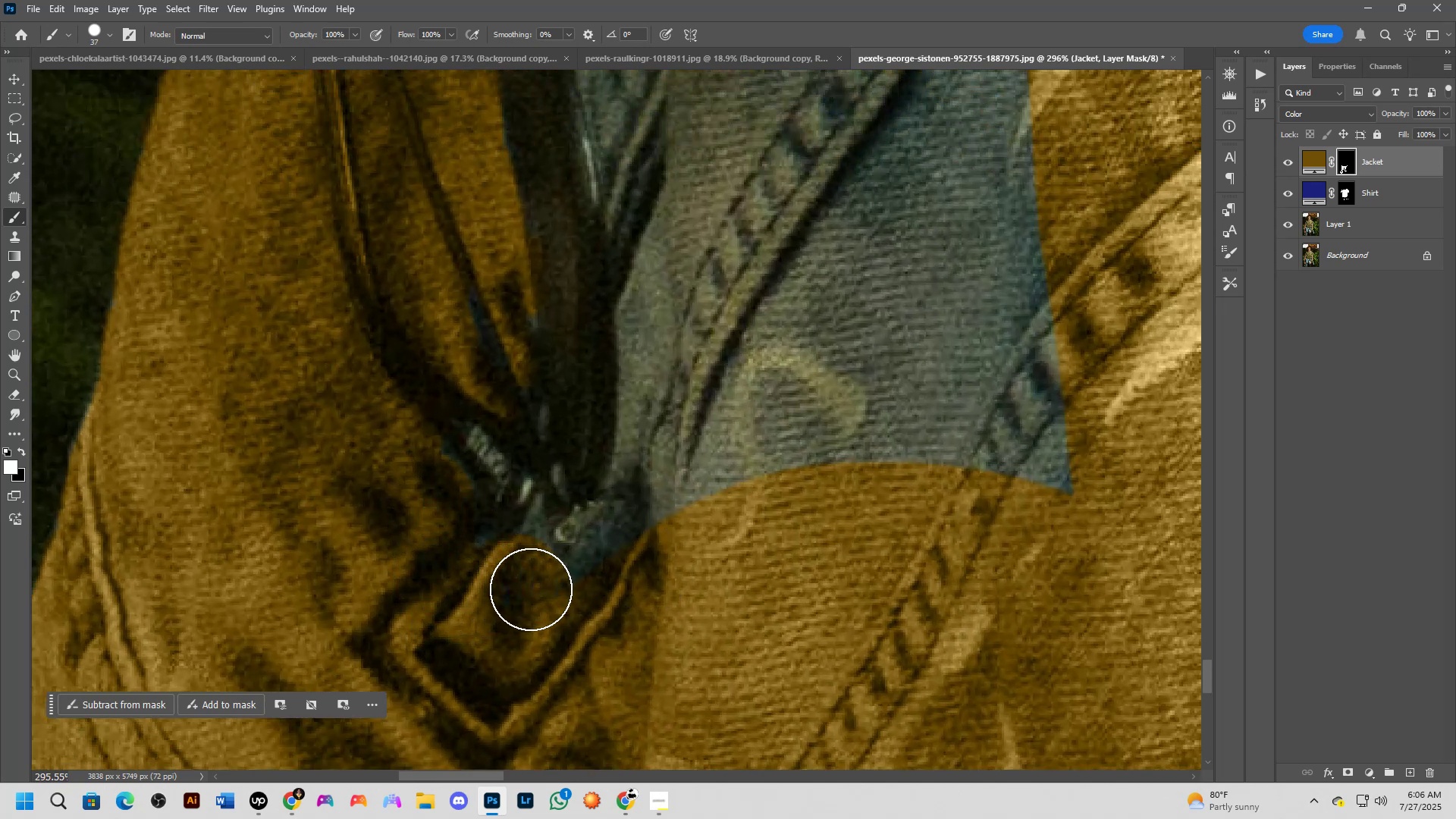 
hold_key(key=AltLeft, duration=0.96)
 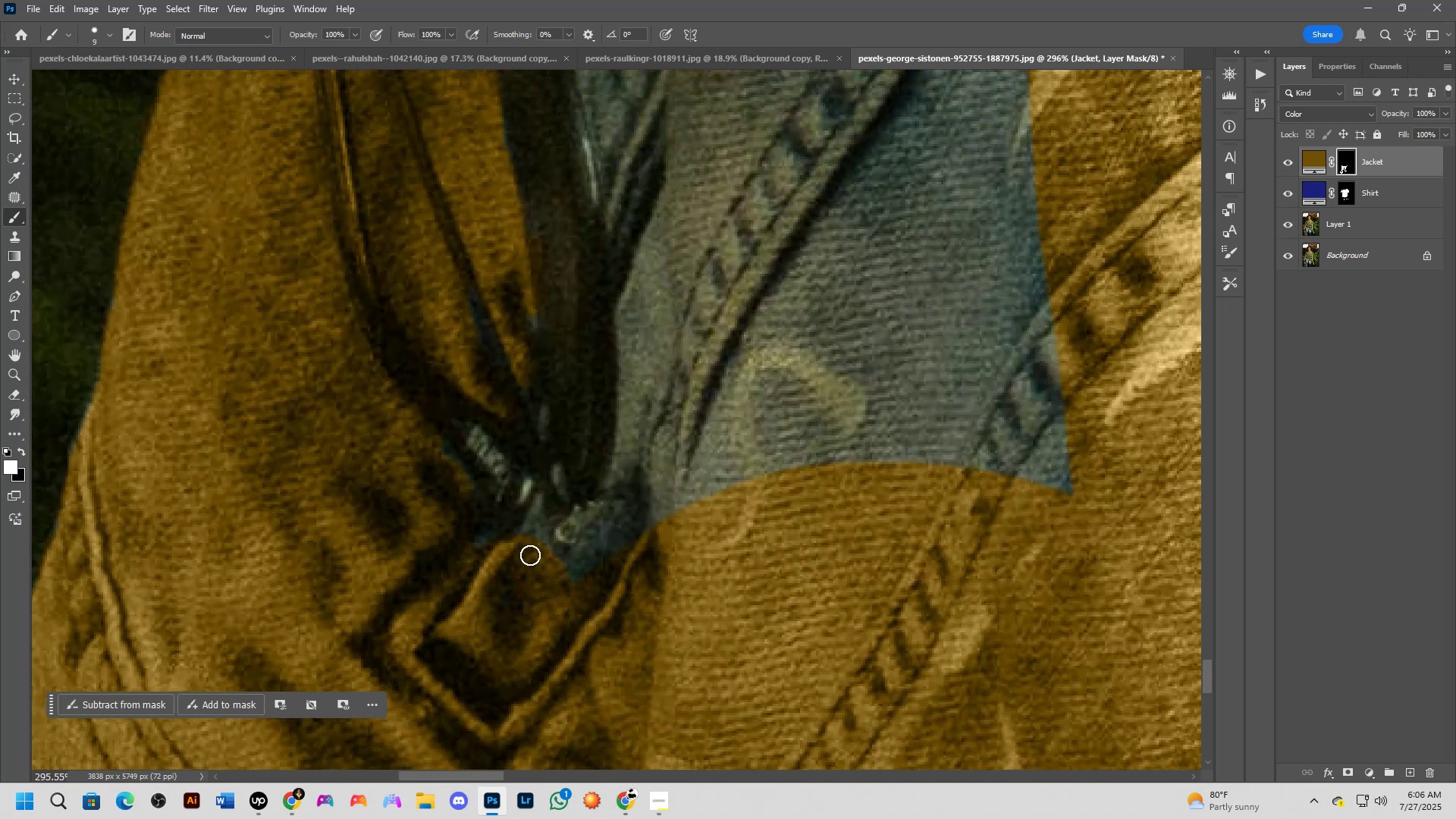 
left_click_drag(start_coordinate=[531, 551], to_coordinate=[487, 552])
 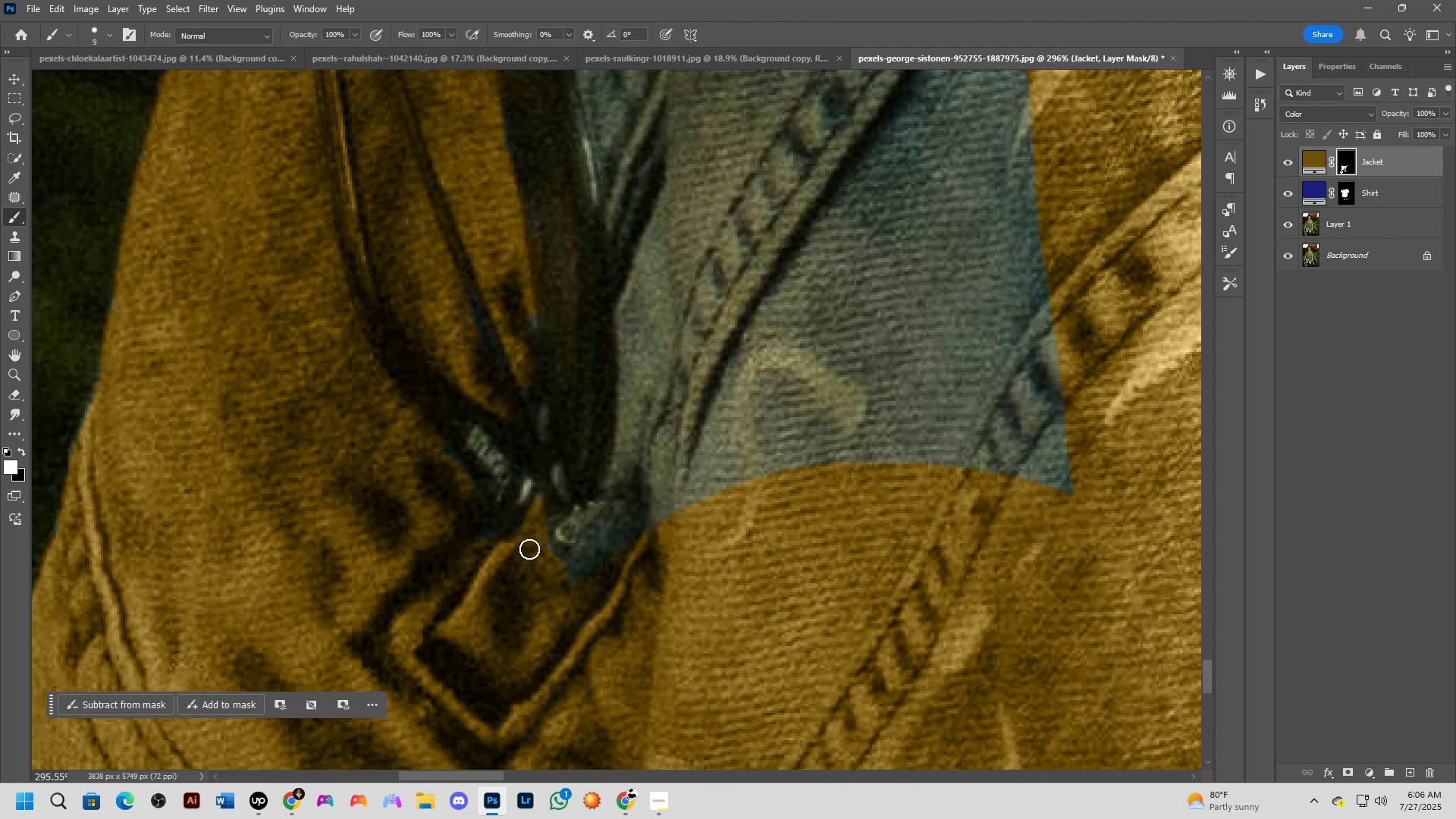 
left_click_drag(start_coordinate=[544, 543], to_coordinate=[642, 537])
 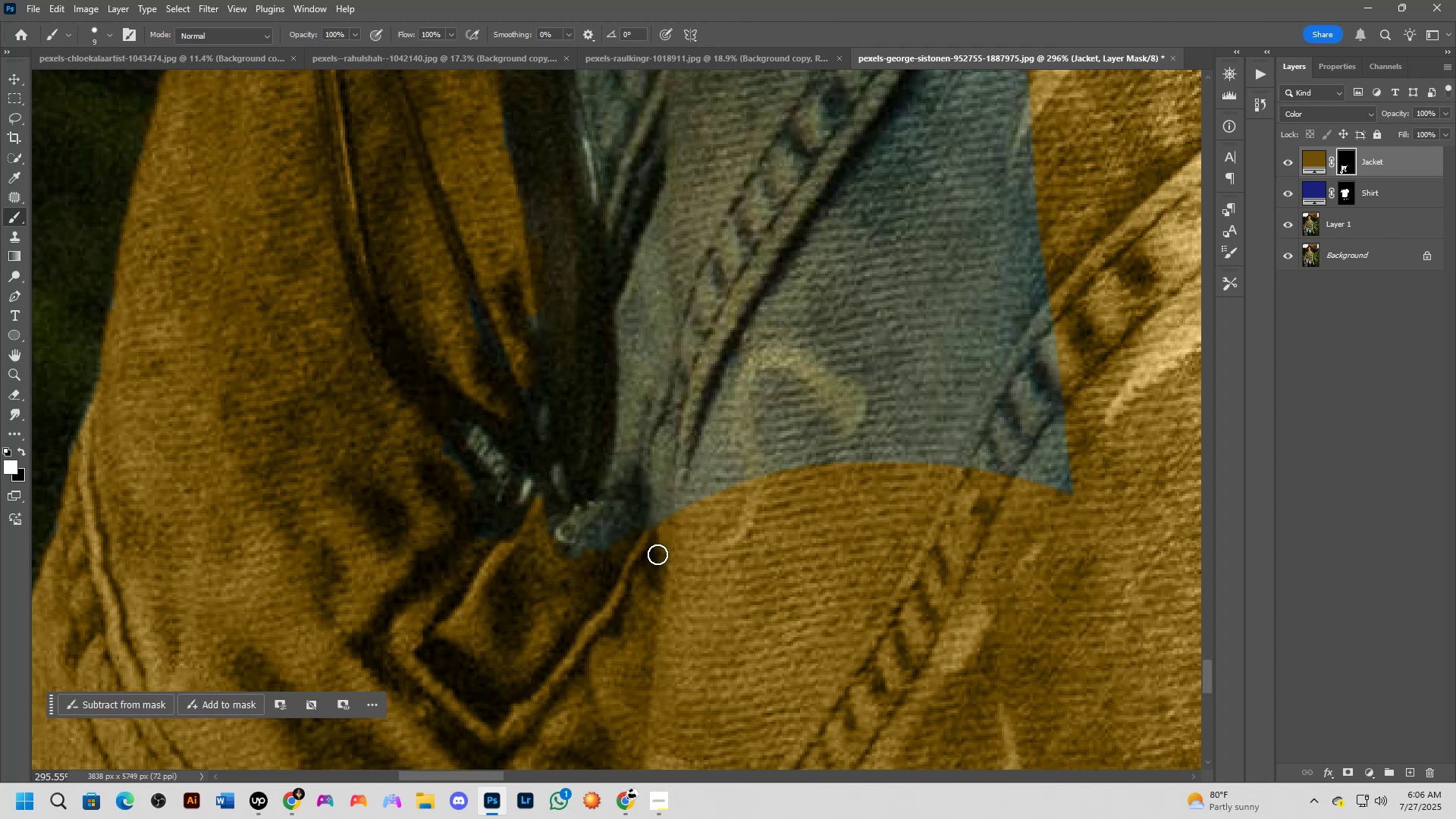 
left_click_drag(start_coordinate=[651, 532], to_coordinate=[656, 497])
 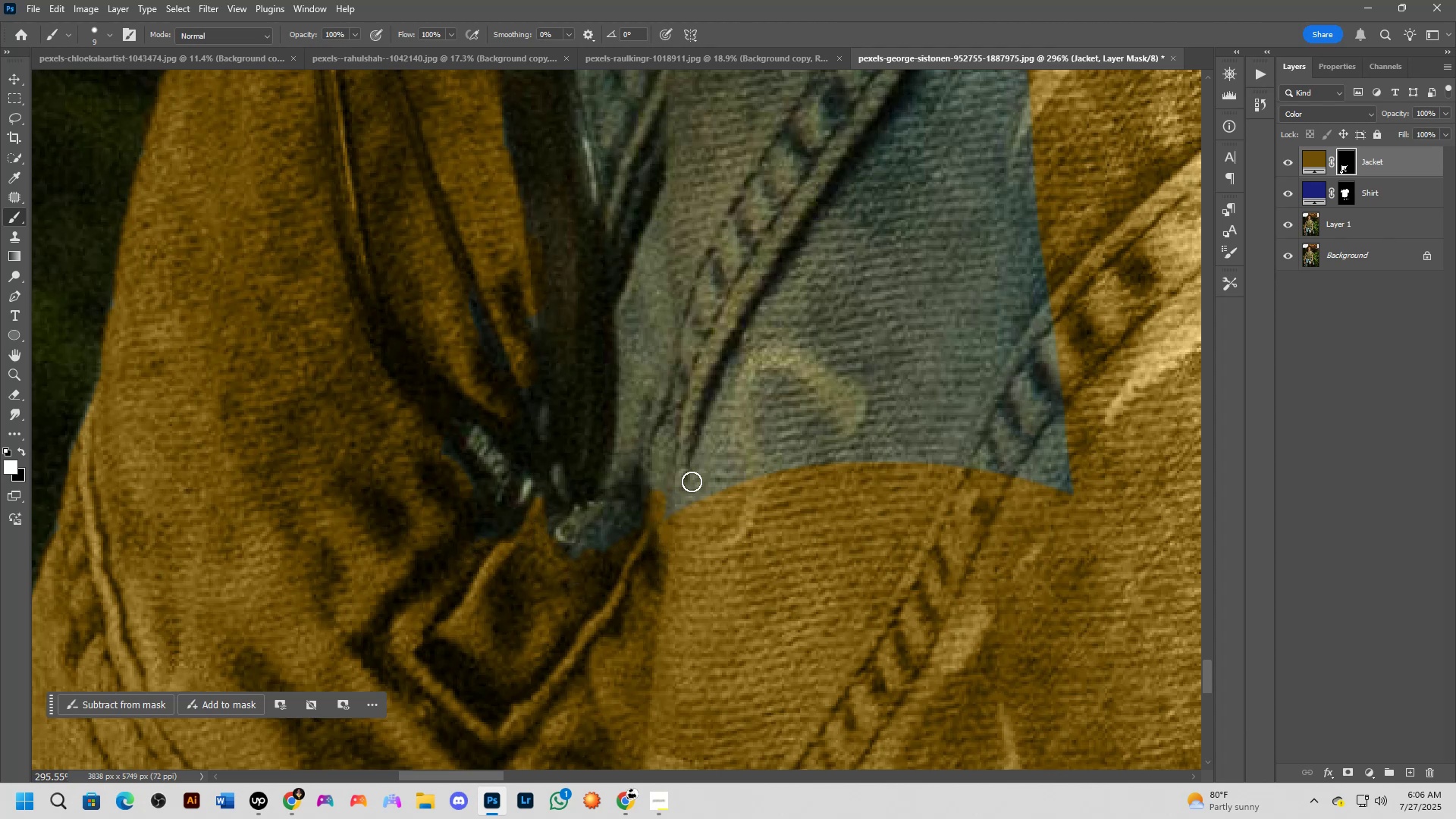 
scroll: coordinate [719, 466], scroll_direction: down, amount: 5.0
 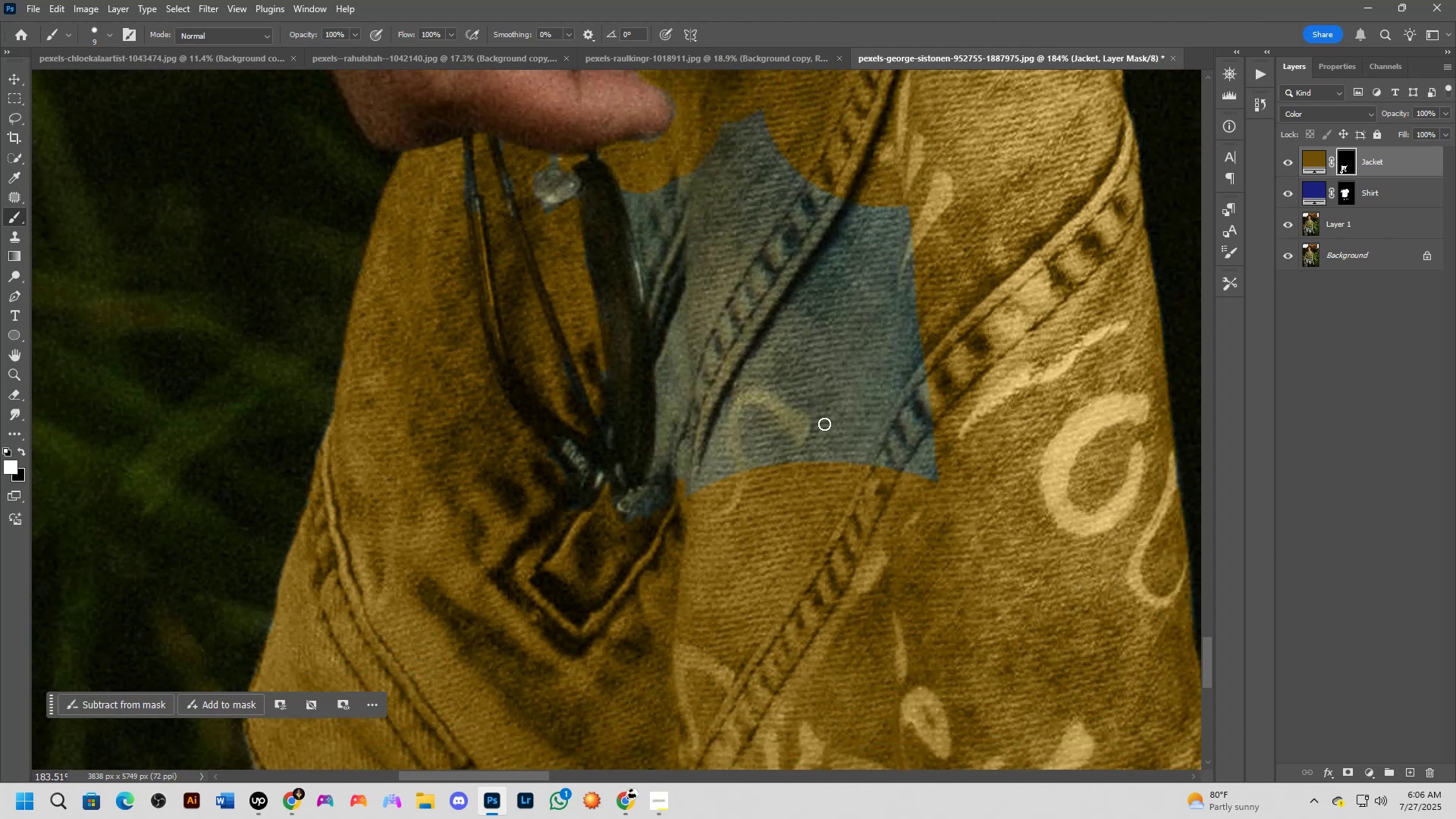 
hold_key(key=Space, duration=0.68)
 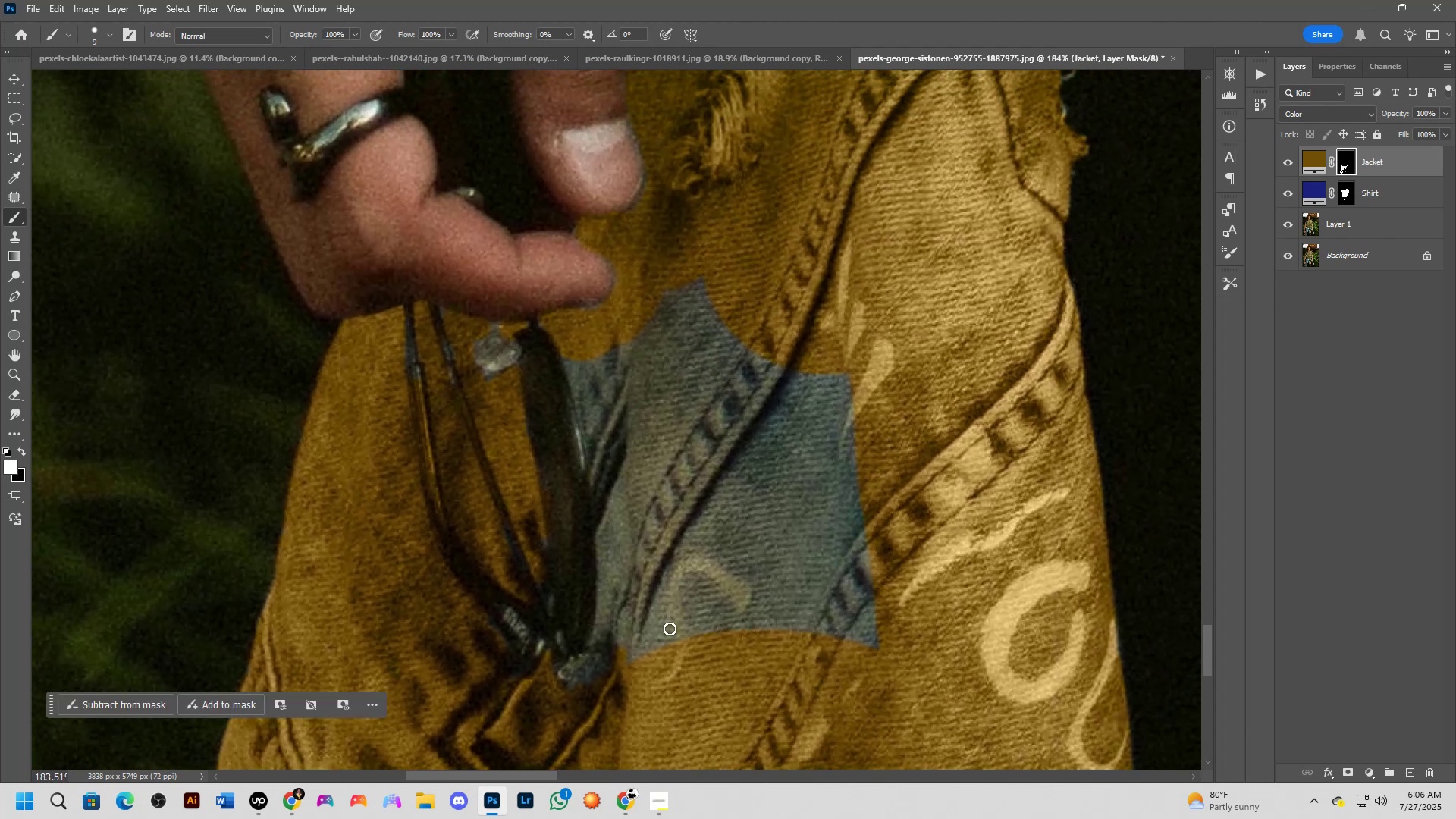 
left_click_drag(start_coordinate=[915, 349], to_coordinate=[855, 516])
 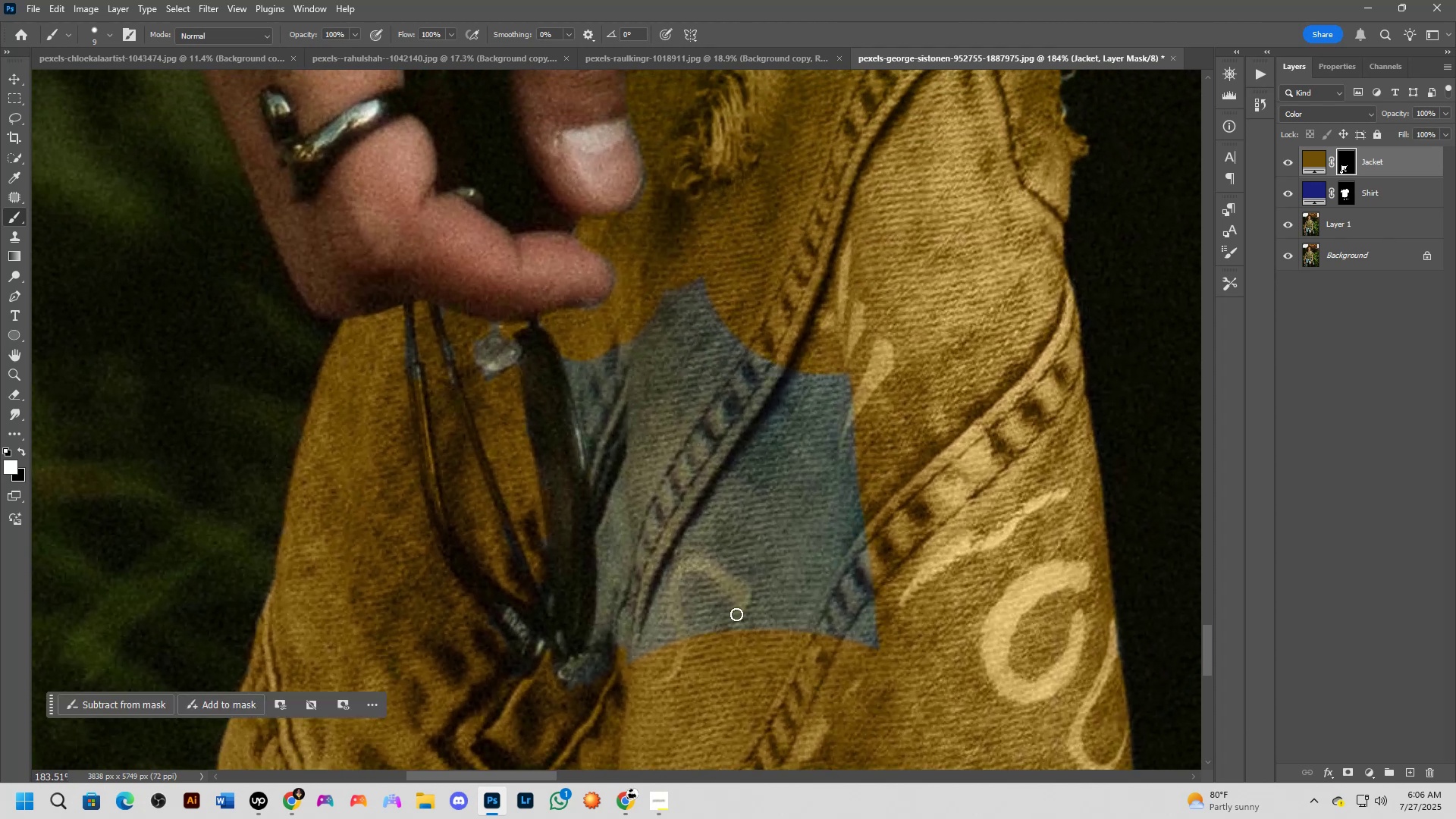 
hold_key(key=AltLeft, duration=1.5)
 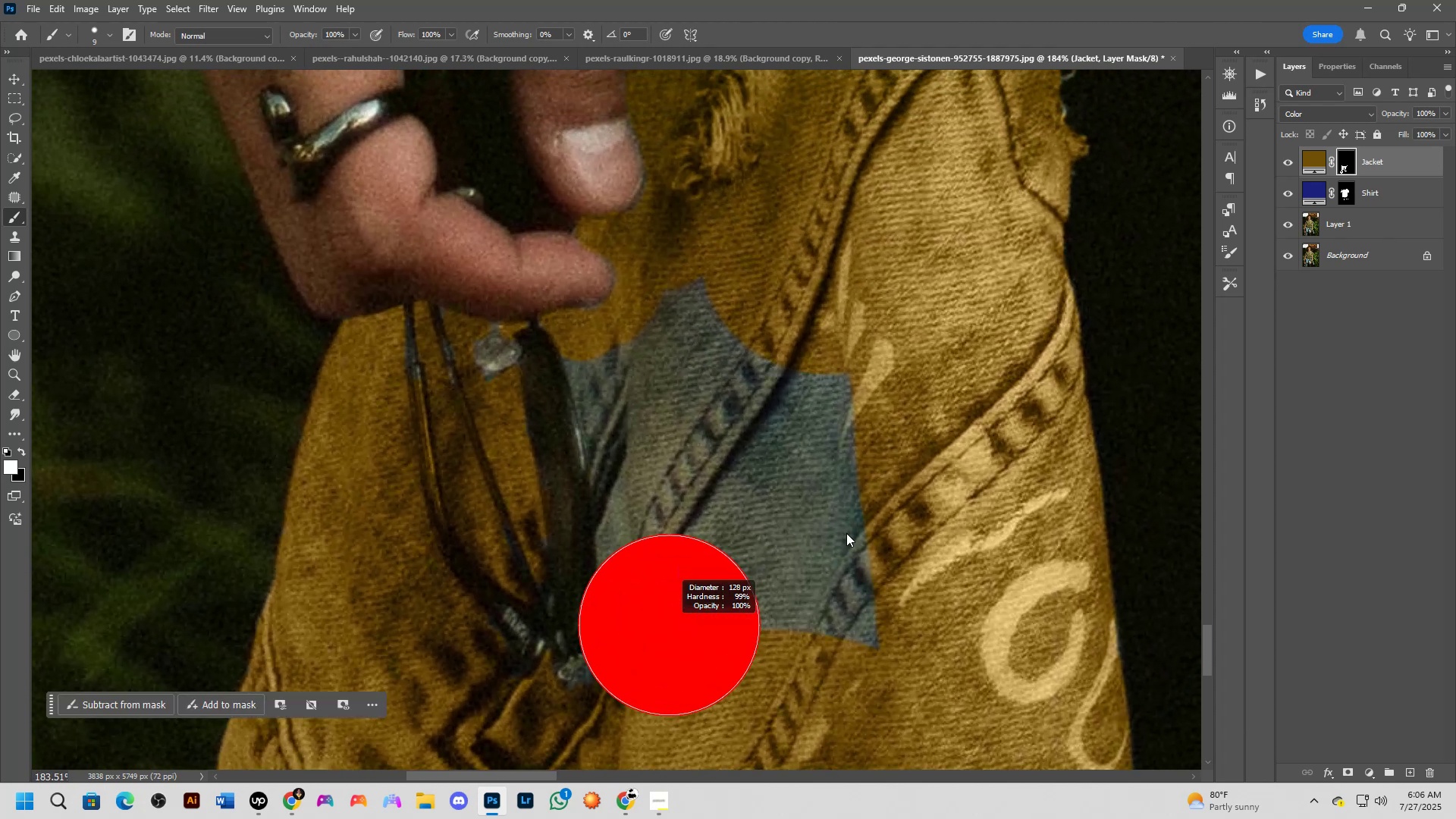 
hold_key(key=AltLeft, duration=1.3)
 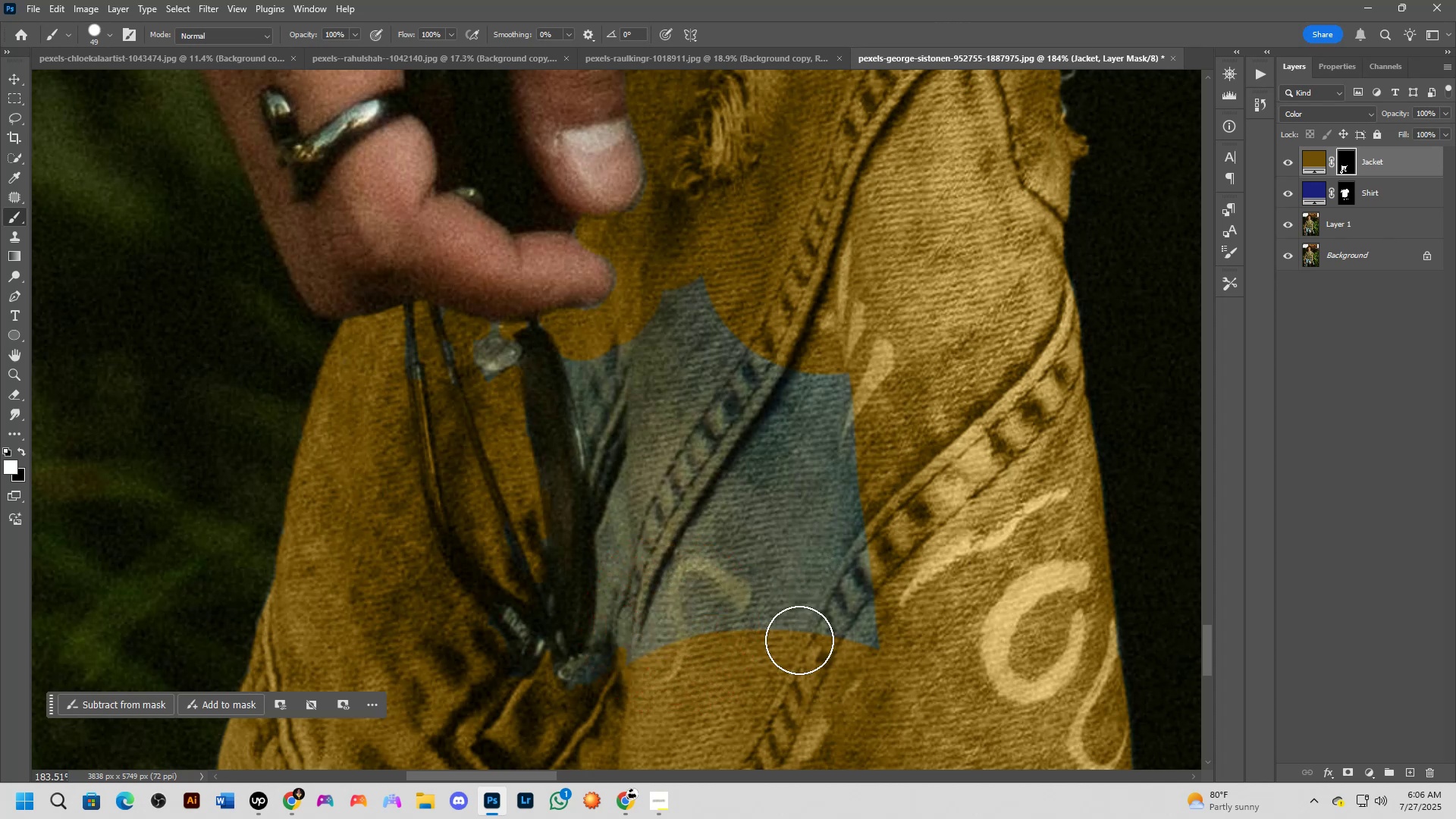 
left_click_drag(start_coordinate=[830, 640], to_coordinate=[598, 363])
 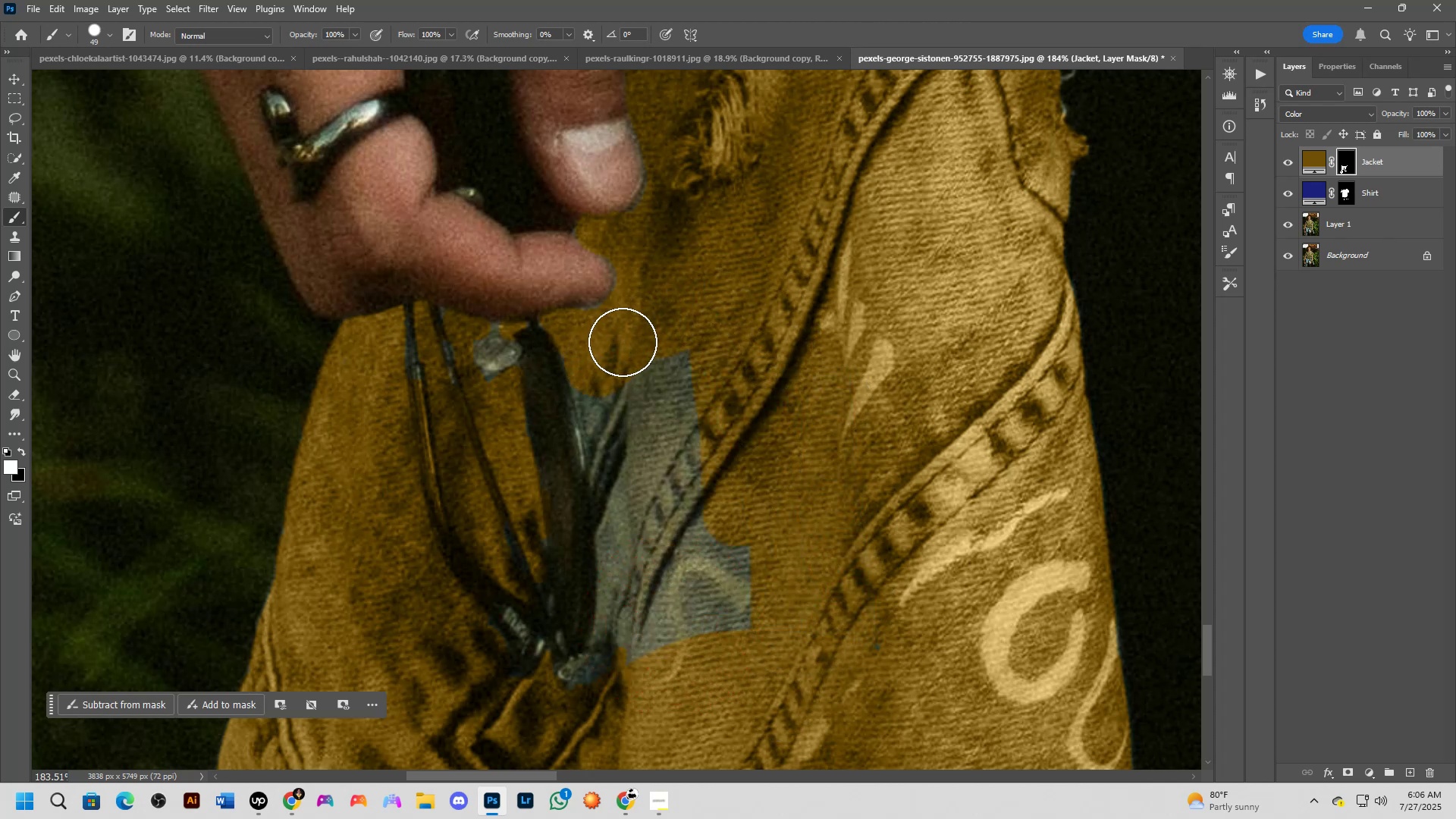 
hold_key(key=AltLeft, duration=0.81)
 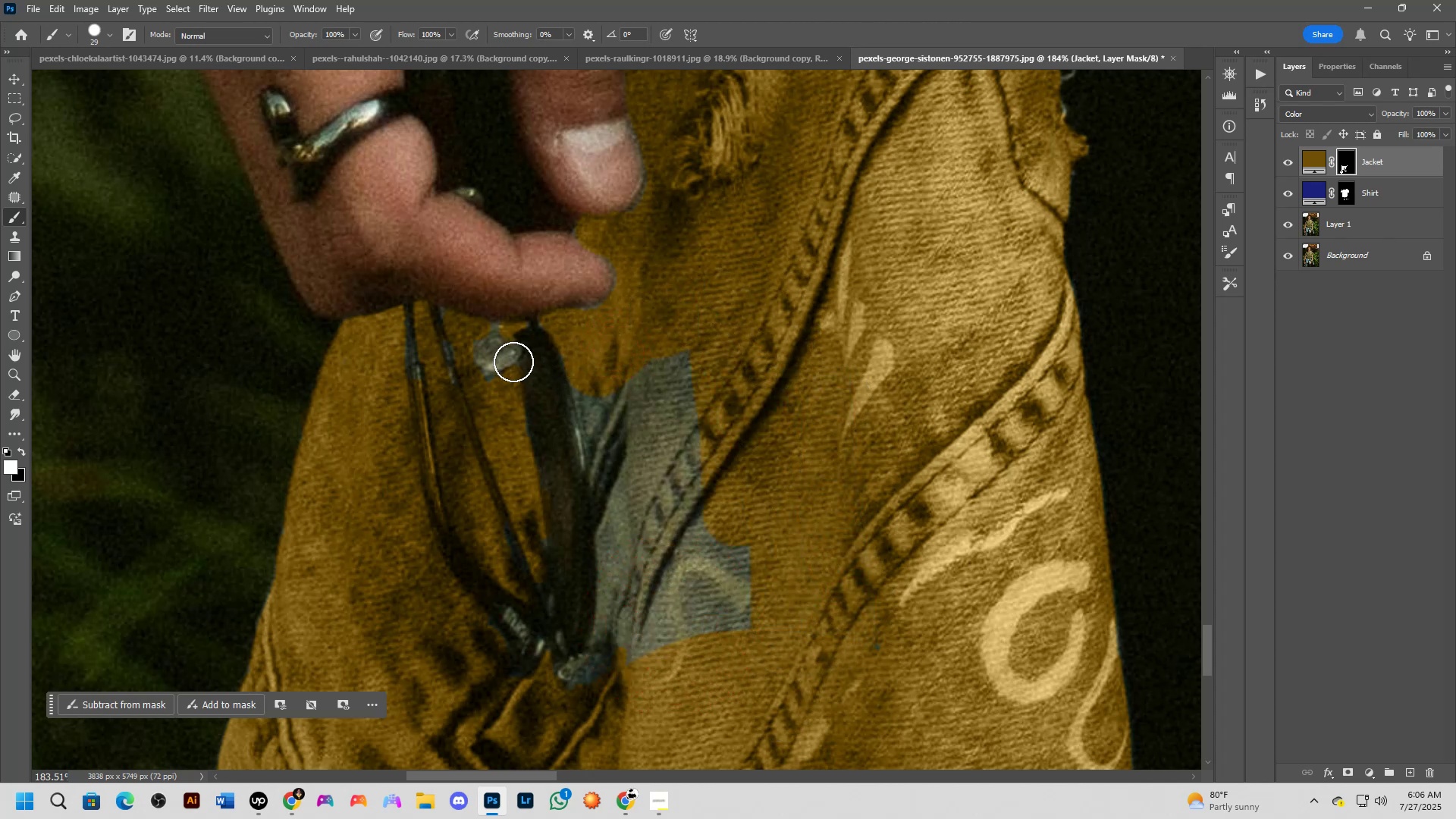 
scroll: coordinate [576, 403], scroll_direction: down, amount: 3.0
 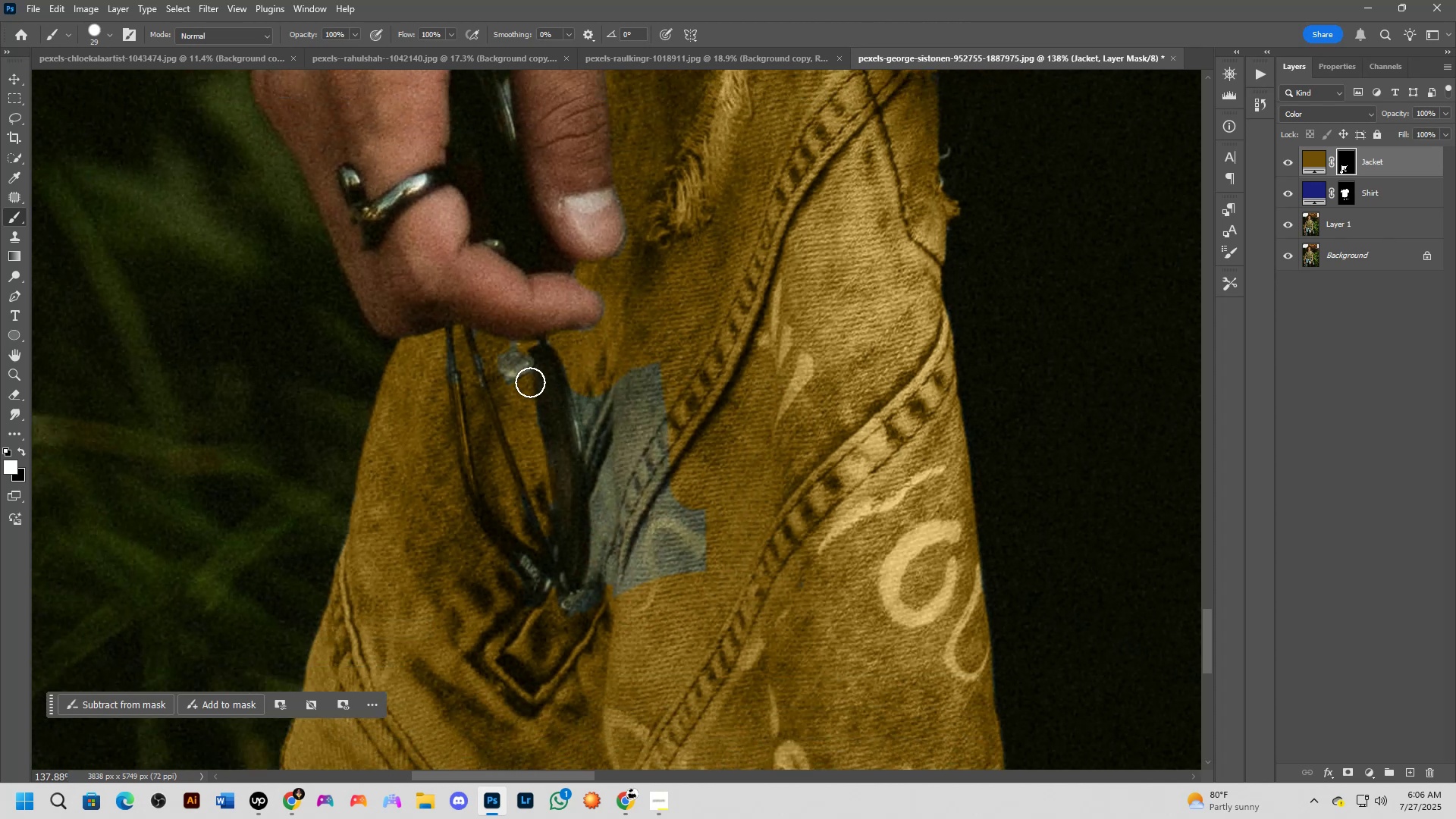 
hold_key(key=Space, duration=0.56)
 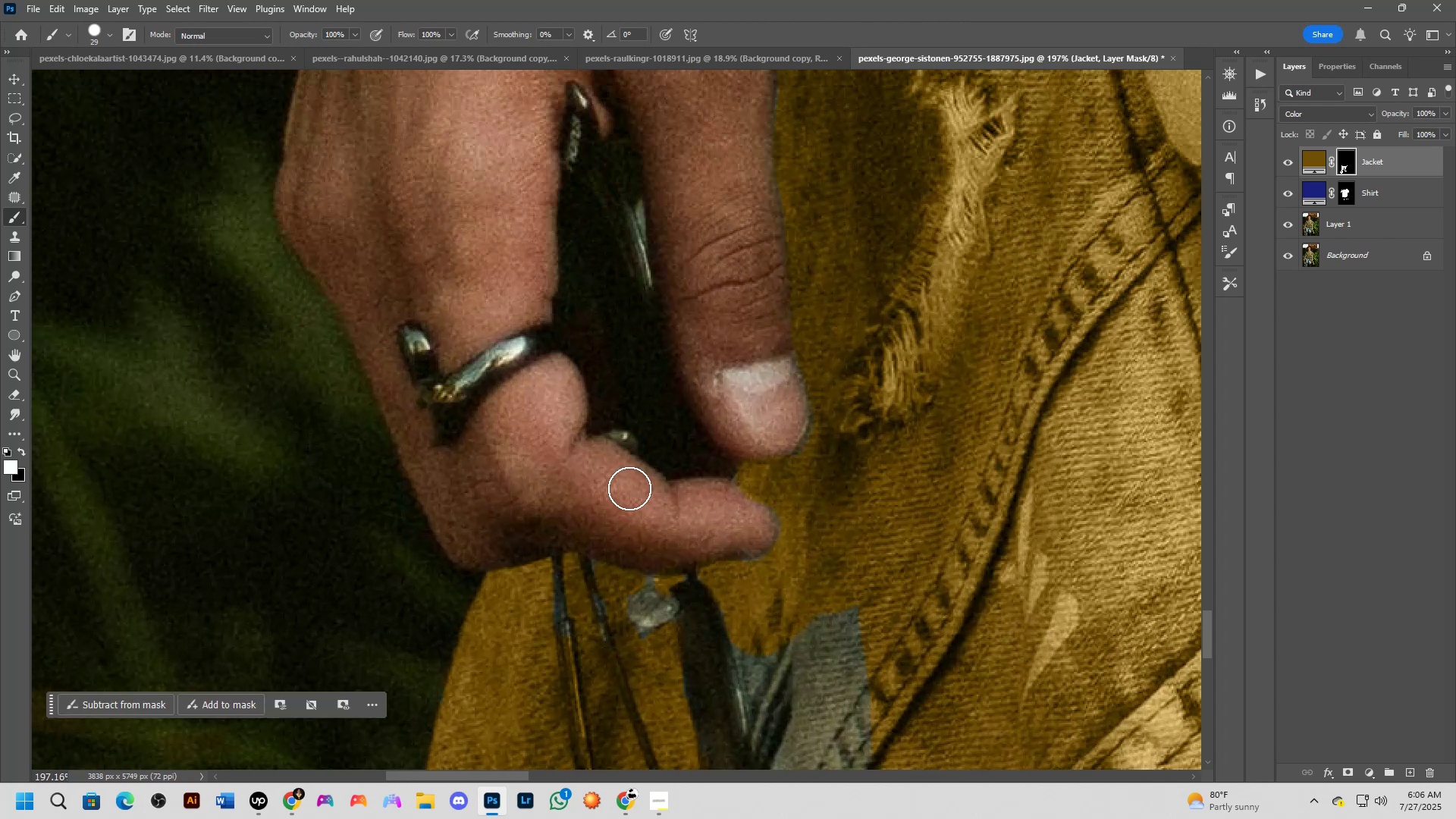 
left_click_drag(start_coordinate=[497, 351], to_coordinate=[594, 529])
 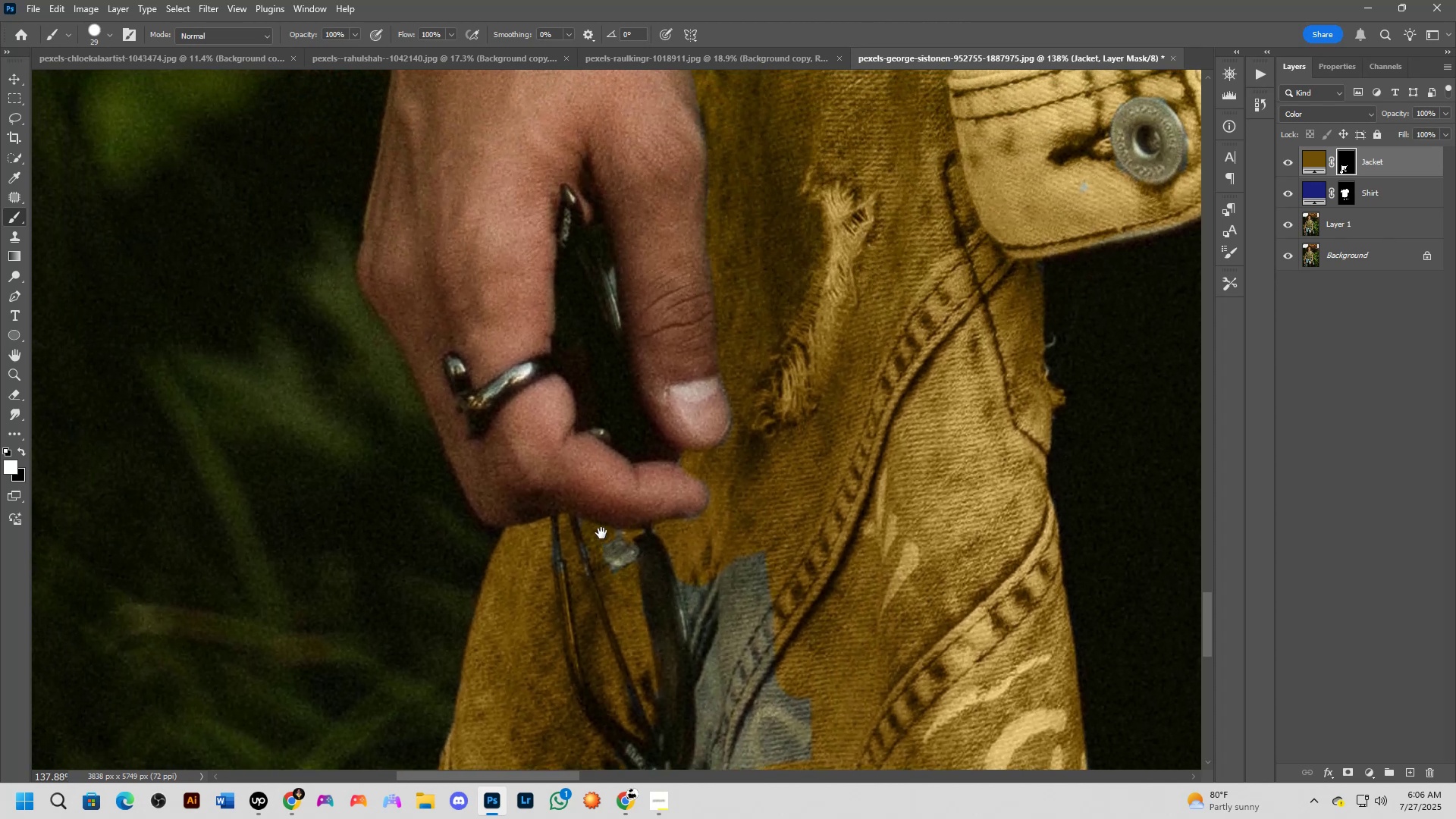 
scroll: coordinate [793, 651], scroll_direction: up, amount: 7.0
 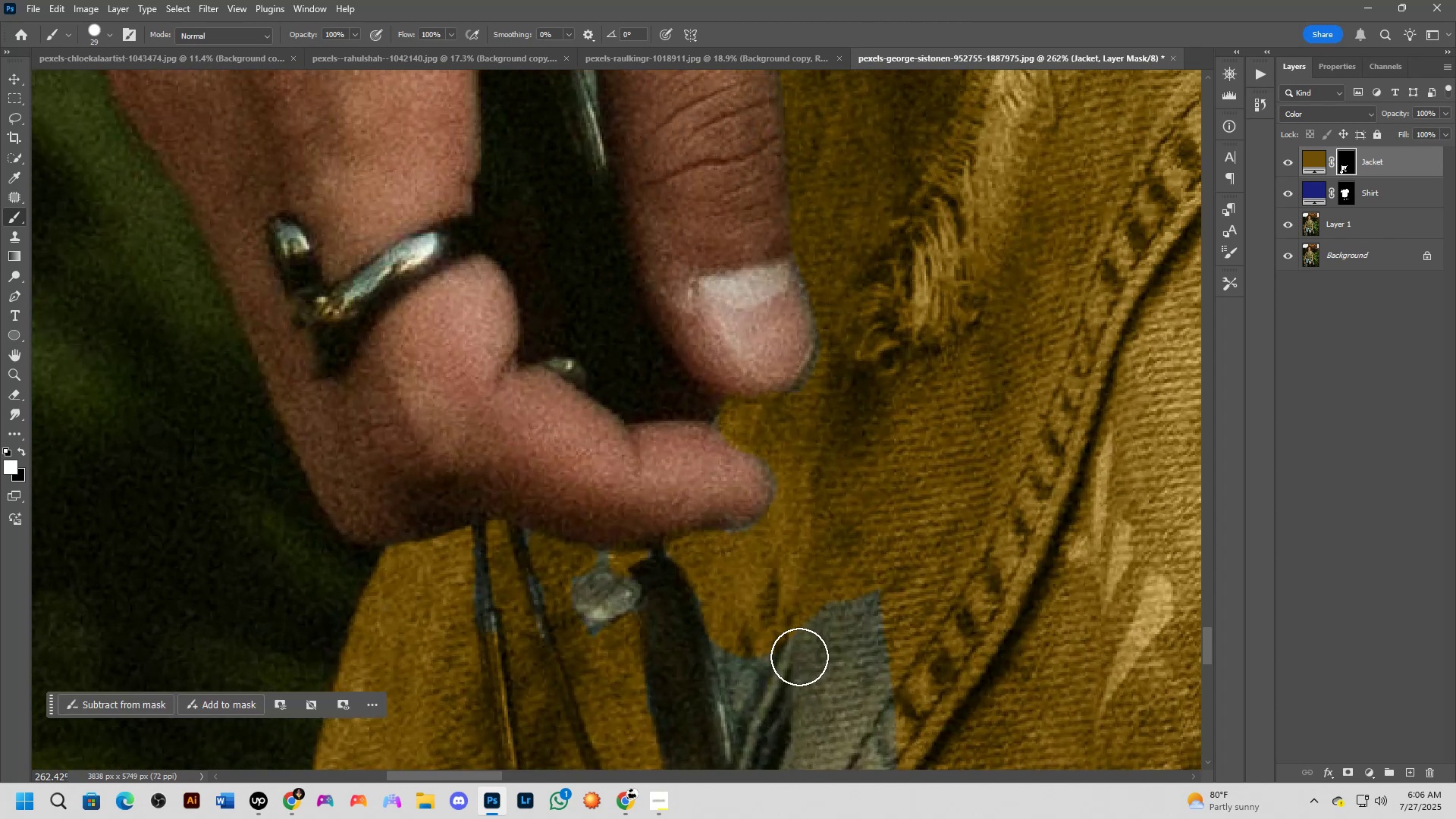 
hold_key(key=Space, duration=0.93)
 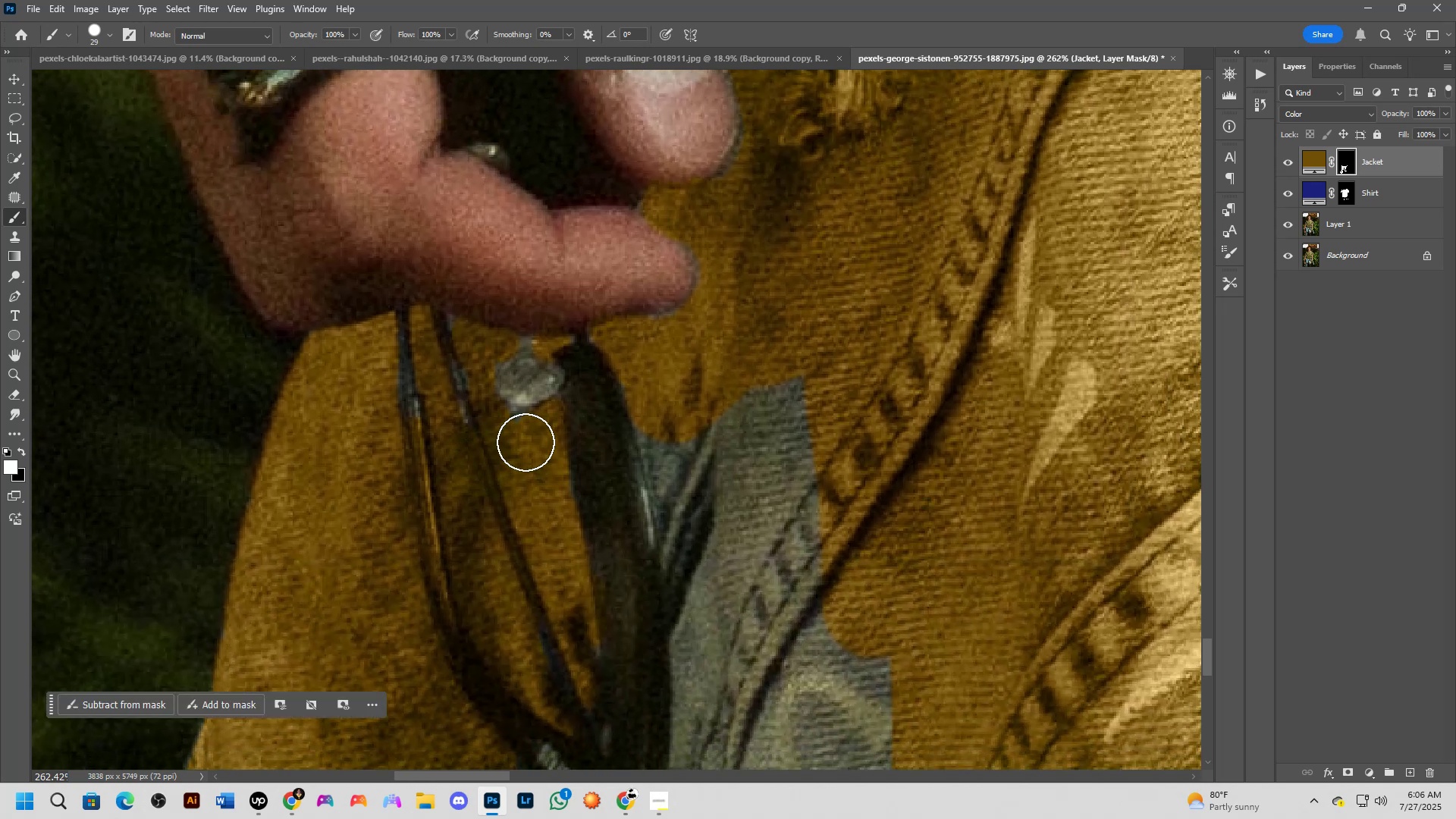 
left_click_drag(start_coordinate=[822, 643], to_coordinate=[745, 428])
 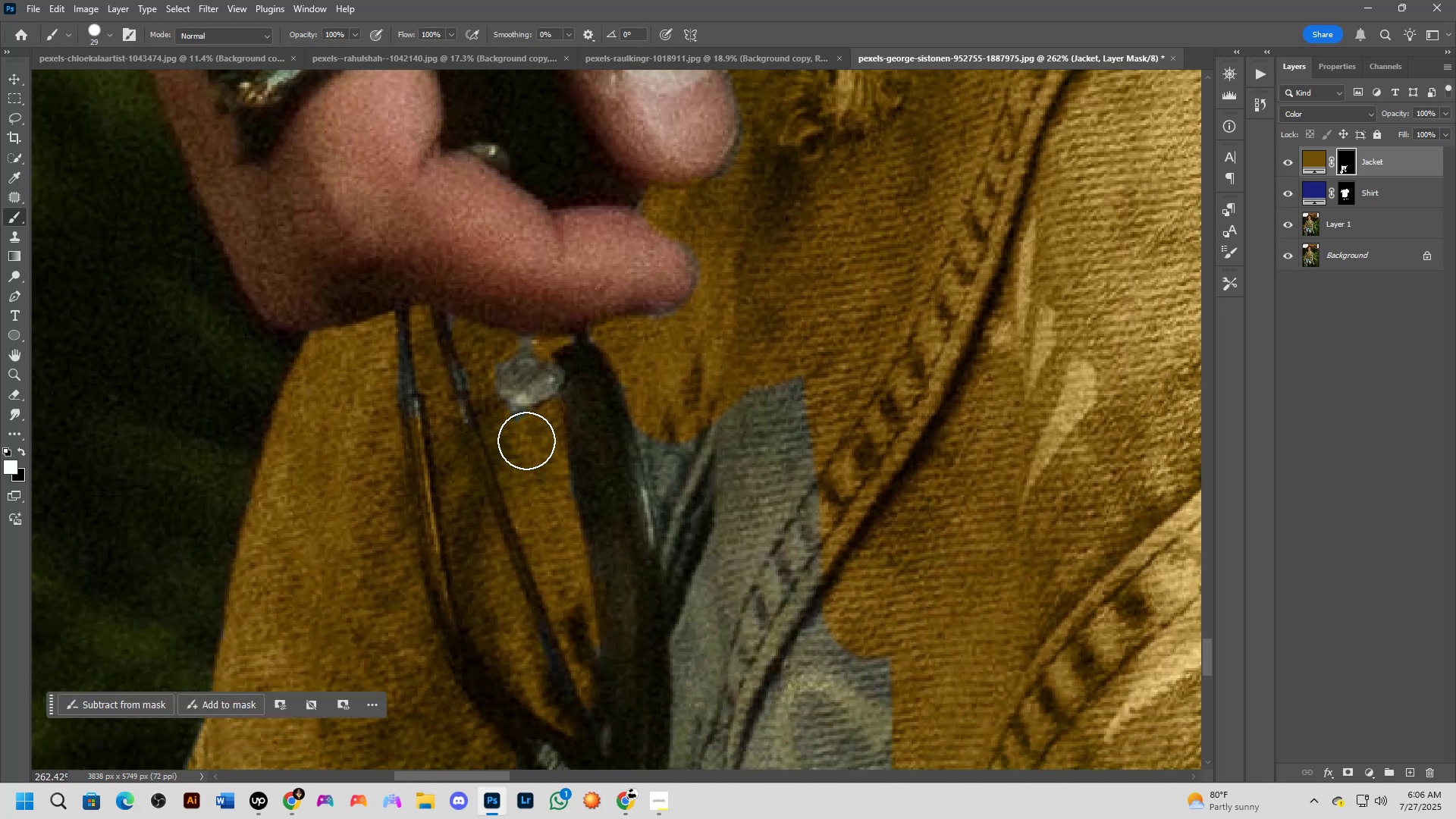 
left_click([526, 441])
 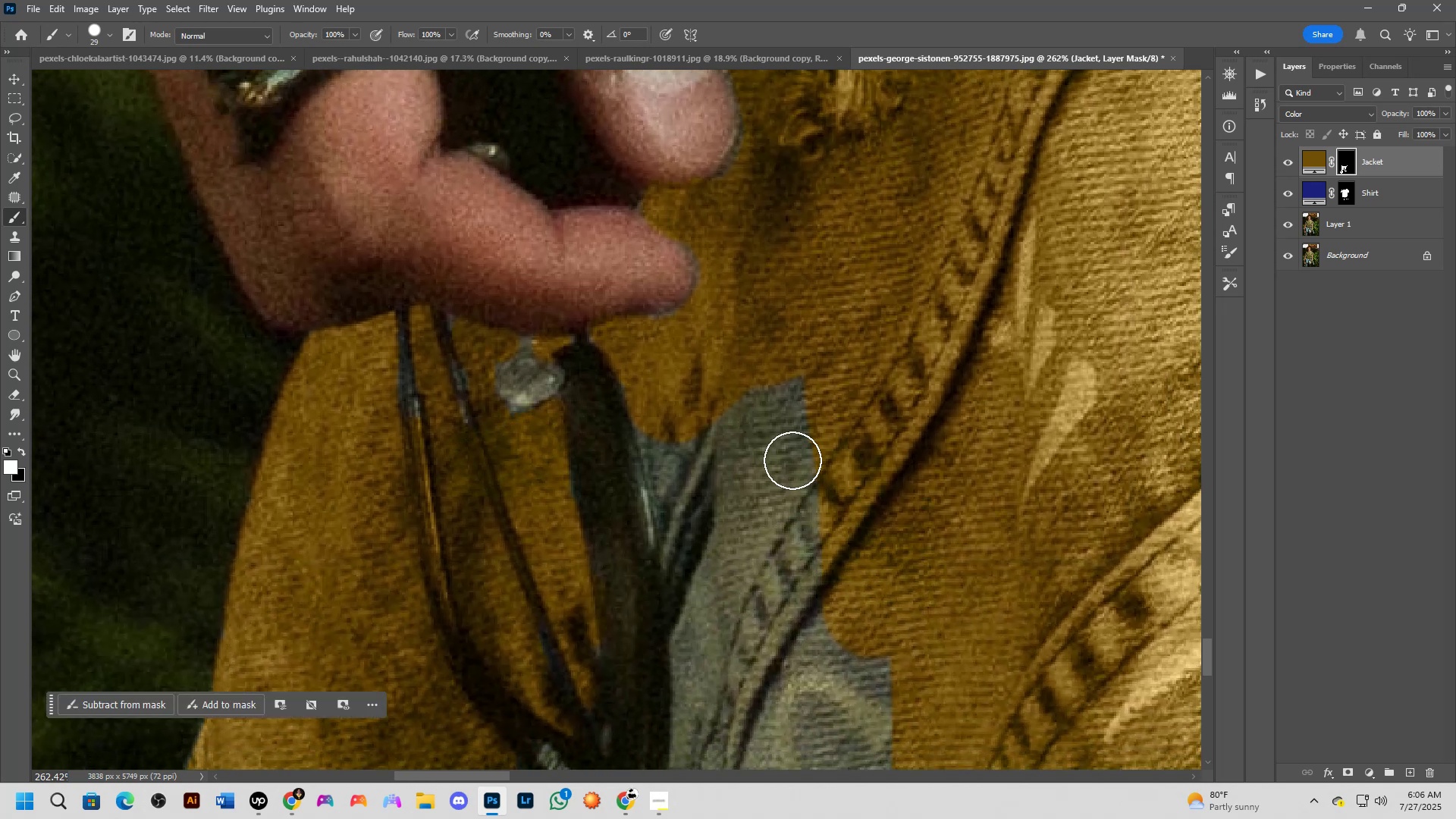 
hold_key(key=AltLeft, duration=0.72)
 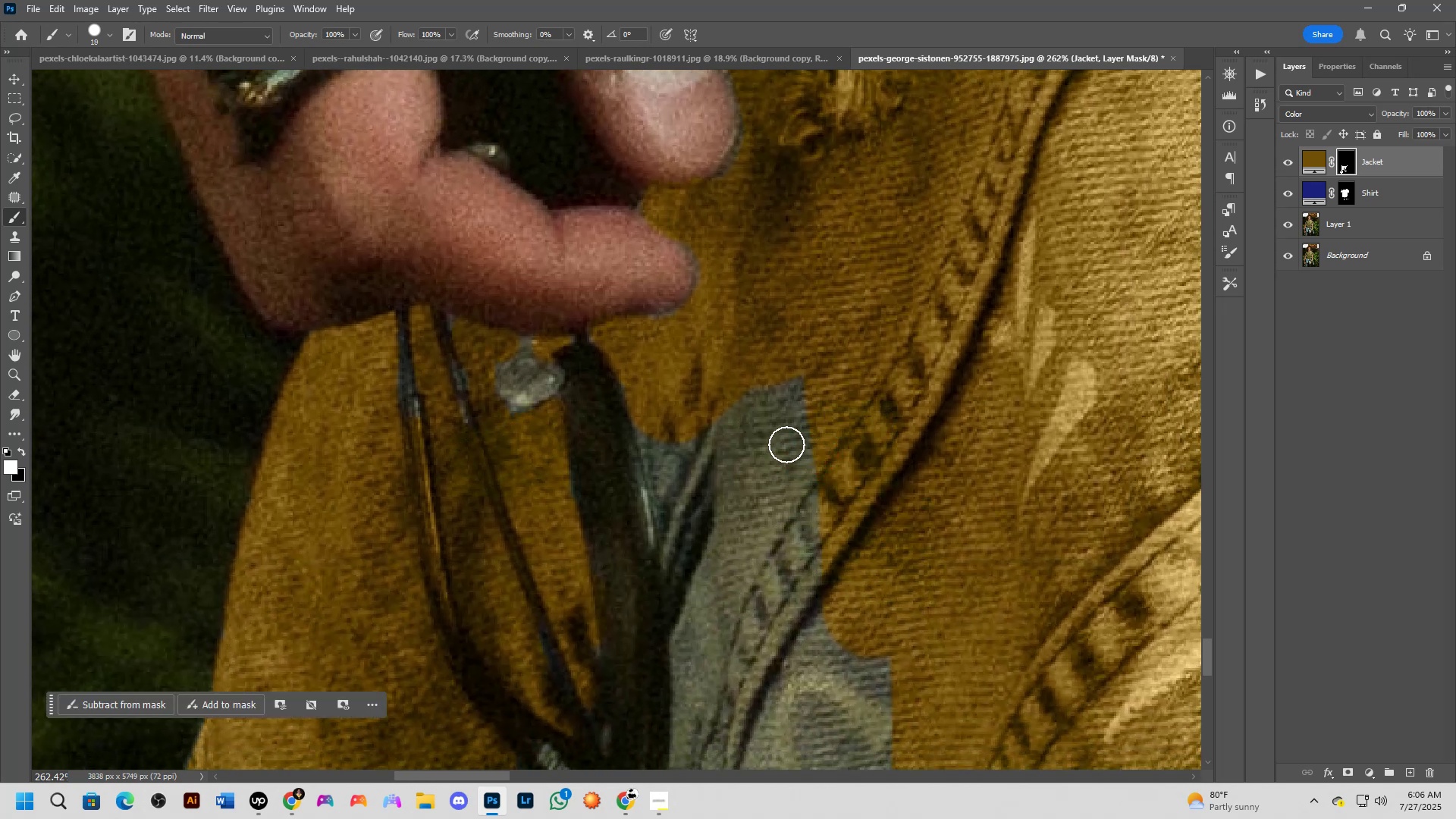 
left_click_drag(start_coordinate=[788, 380], to_coordinate=[810, 582])
 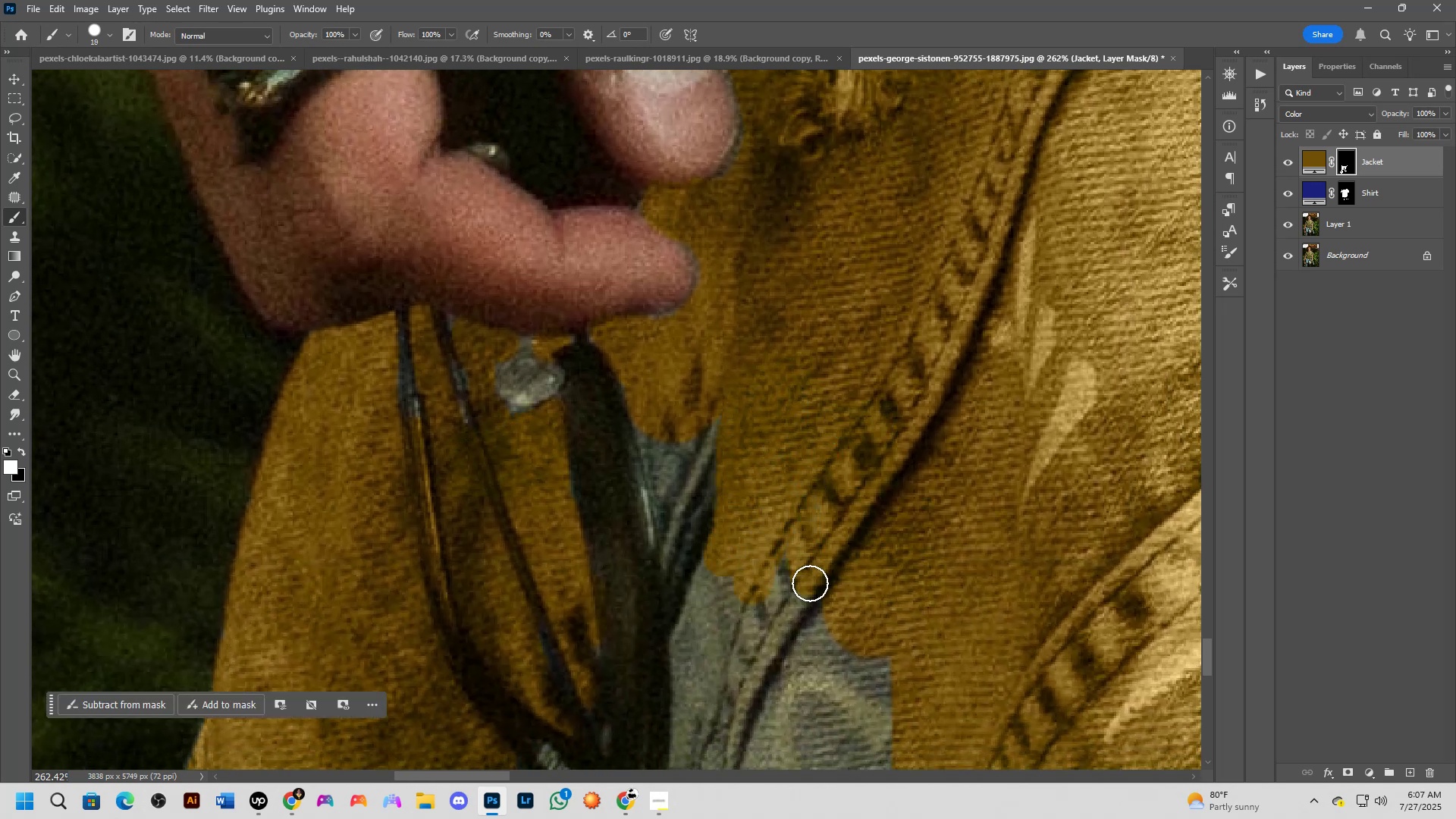 
hold_key(key=AltLeft, duration=0.73)
 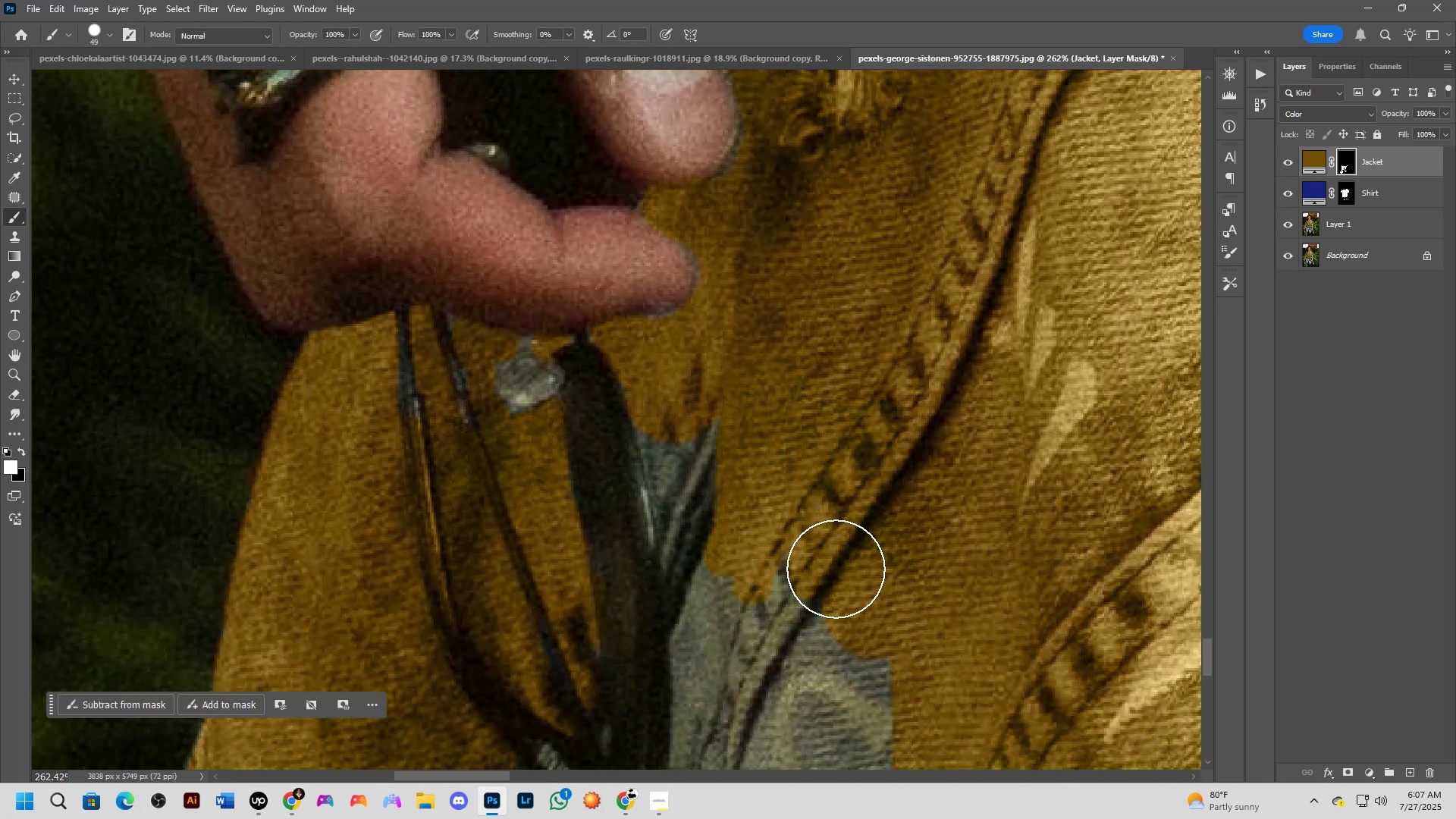 
left_click_drag(start_coordinate=[823, 577], to_coordinate=[807, 702])
 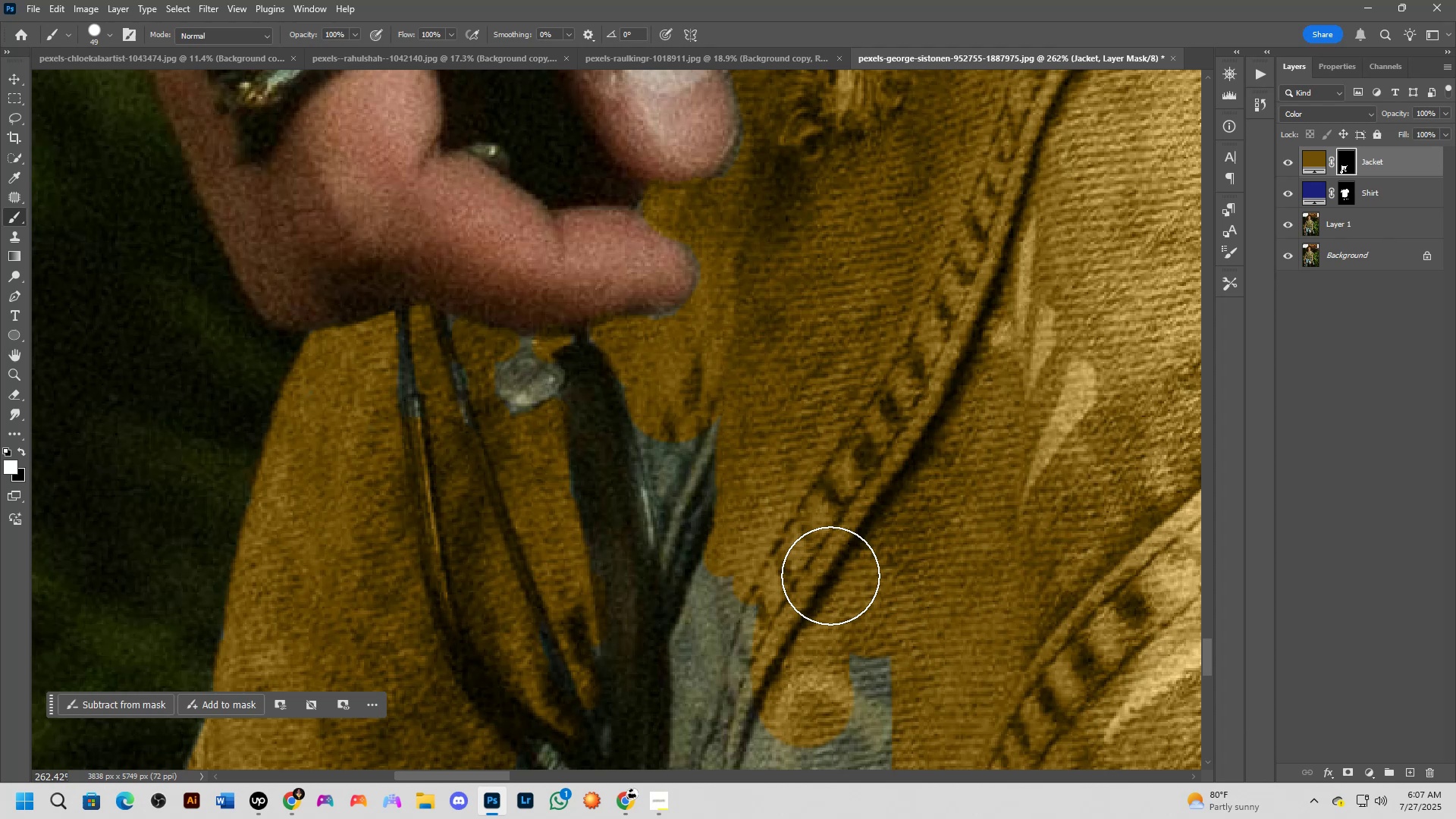 
hold_key(key=Space, duration=0.78)
 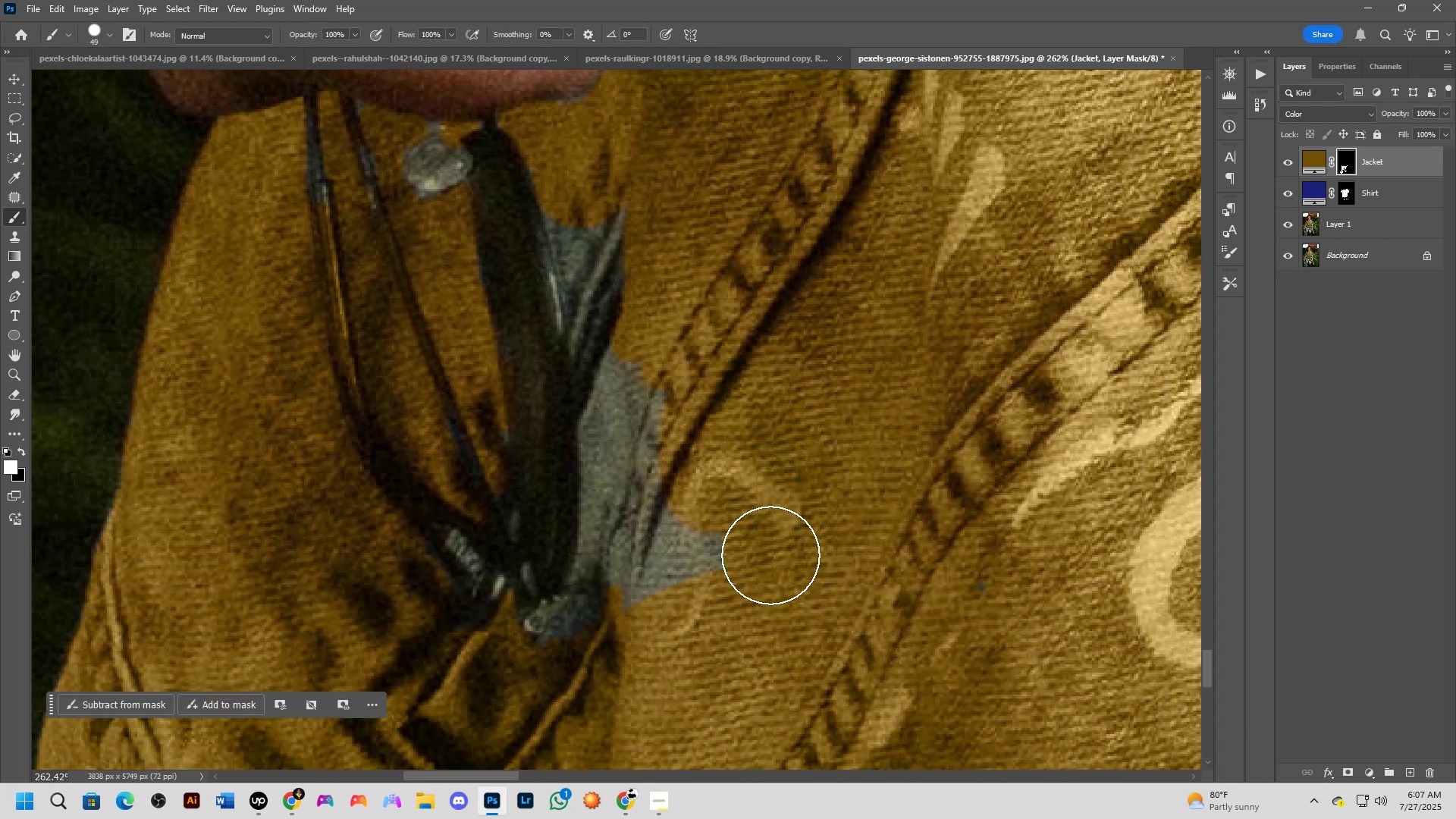 
left_click_drag(start_coordinate=[822, 585], to_coordinate=[730, 370])
 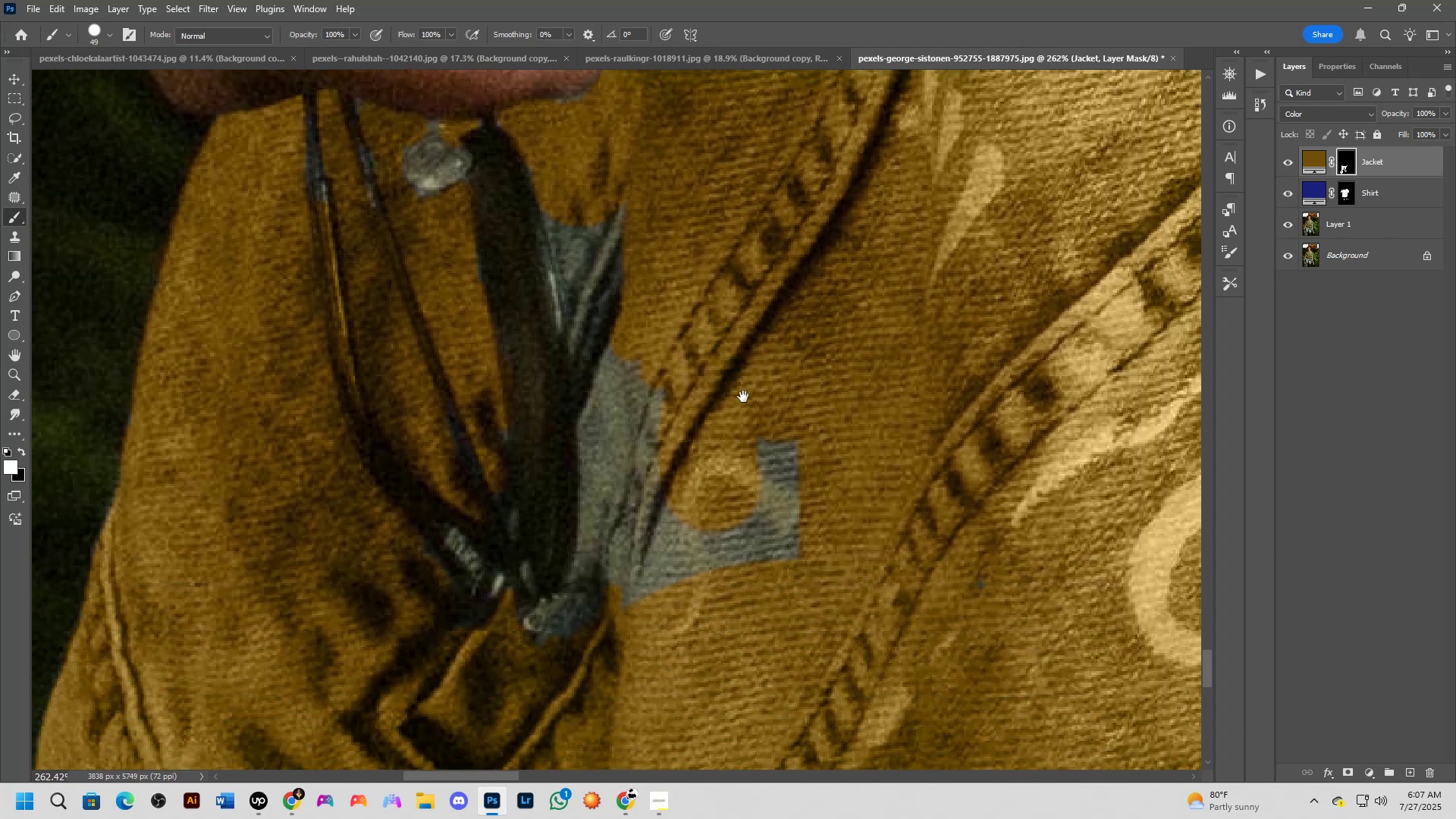 
left_click_drag(start_coordinate=[767, 441], to_coordinate=[649, 576])
 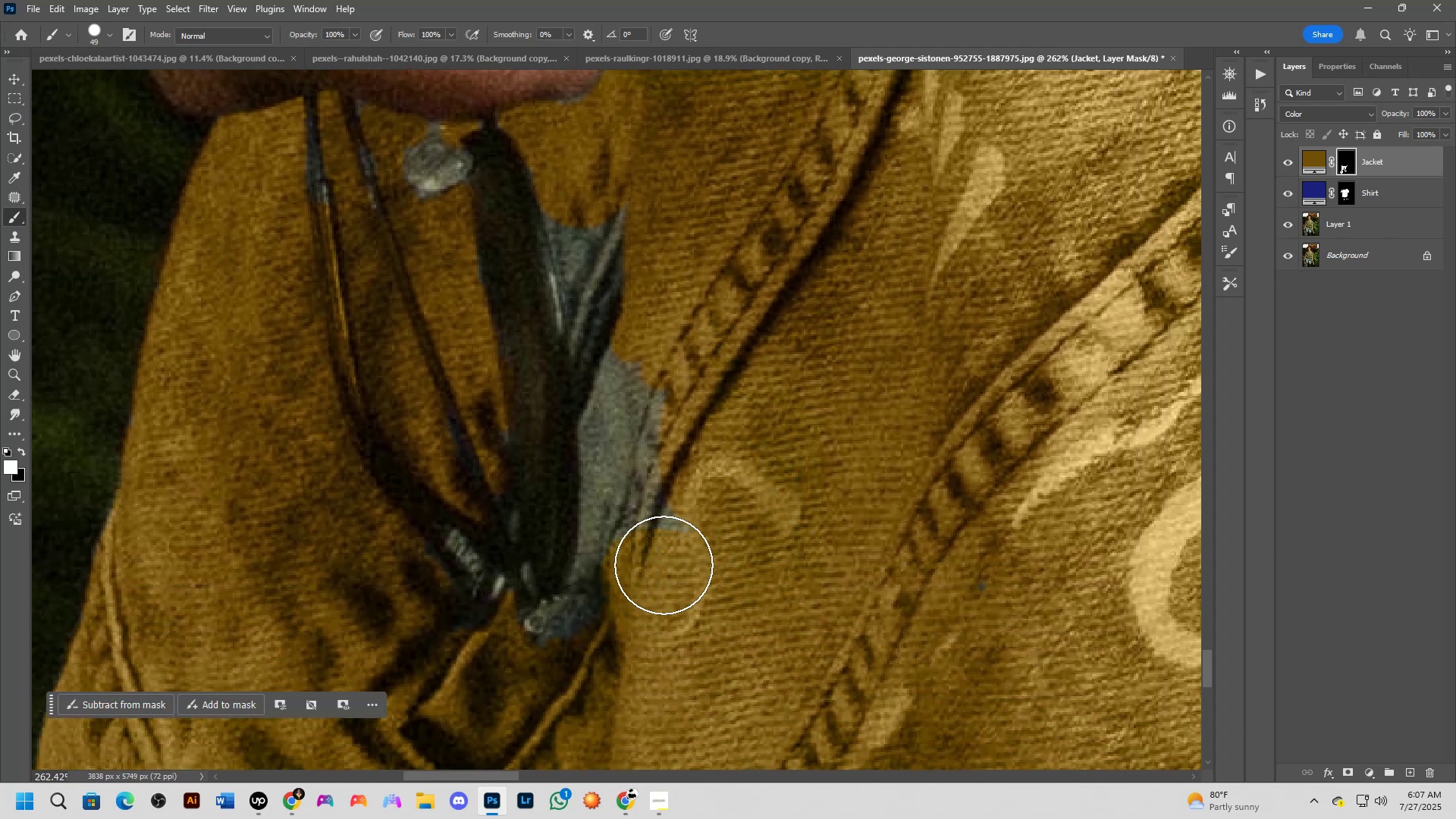 
hold_key(key=AltLeft, duration=1.14)
 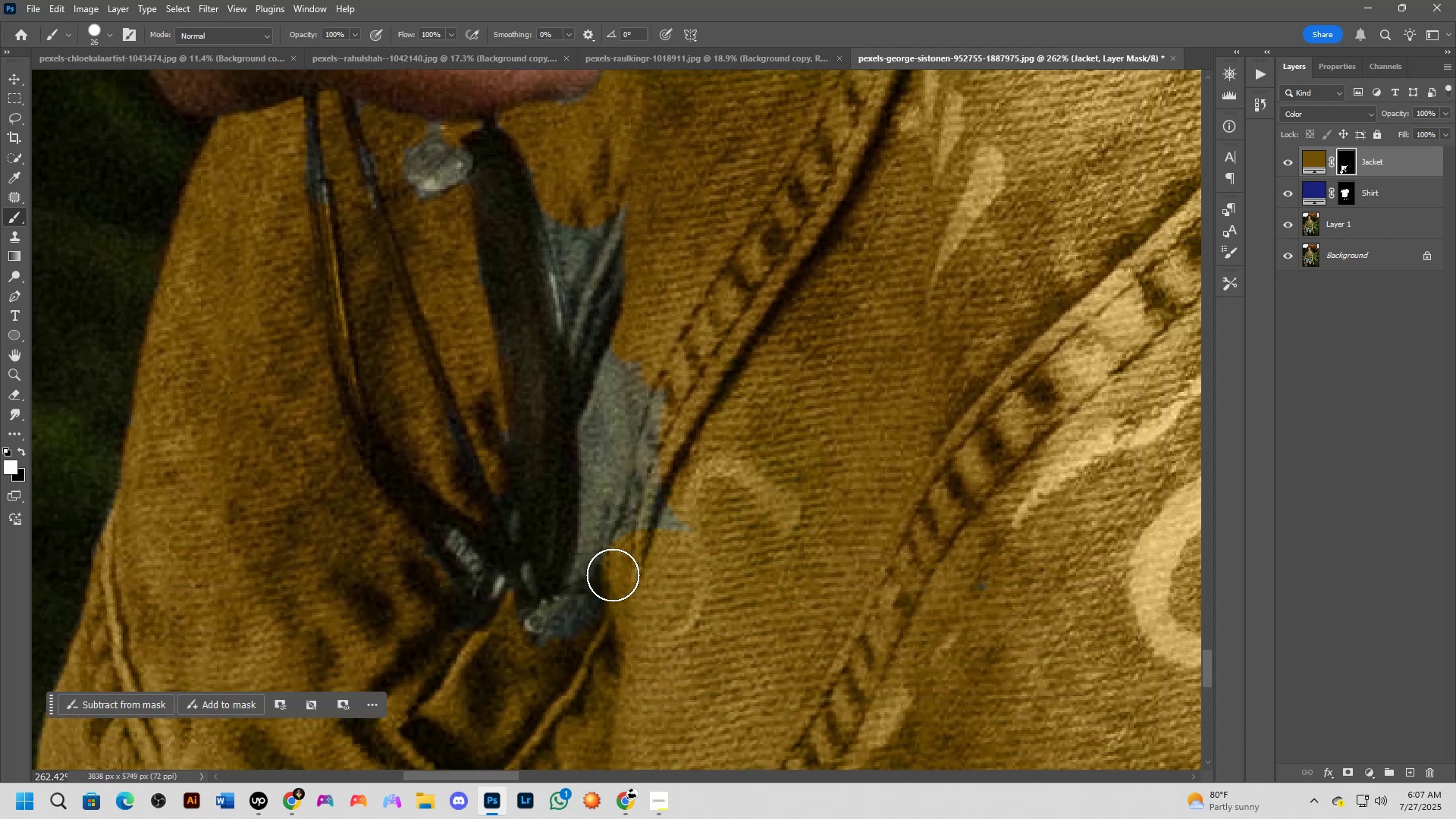 
left_click_drag(start_coordinate=[612, 575], to_coordinate=[697, 532])
 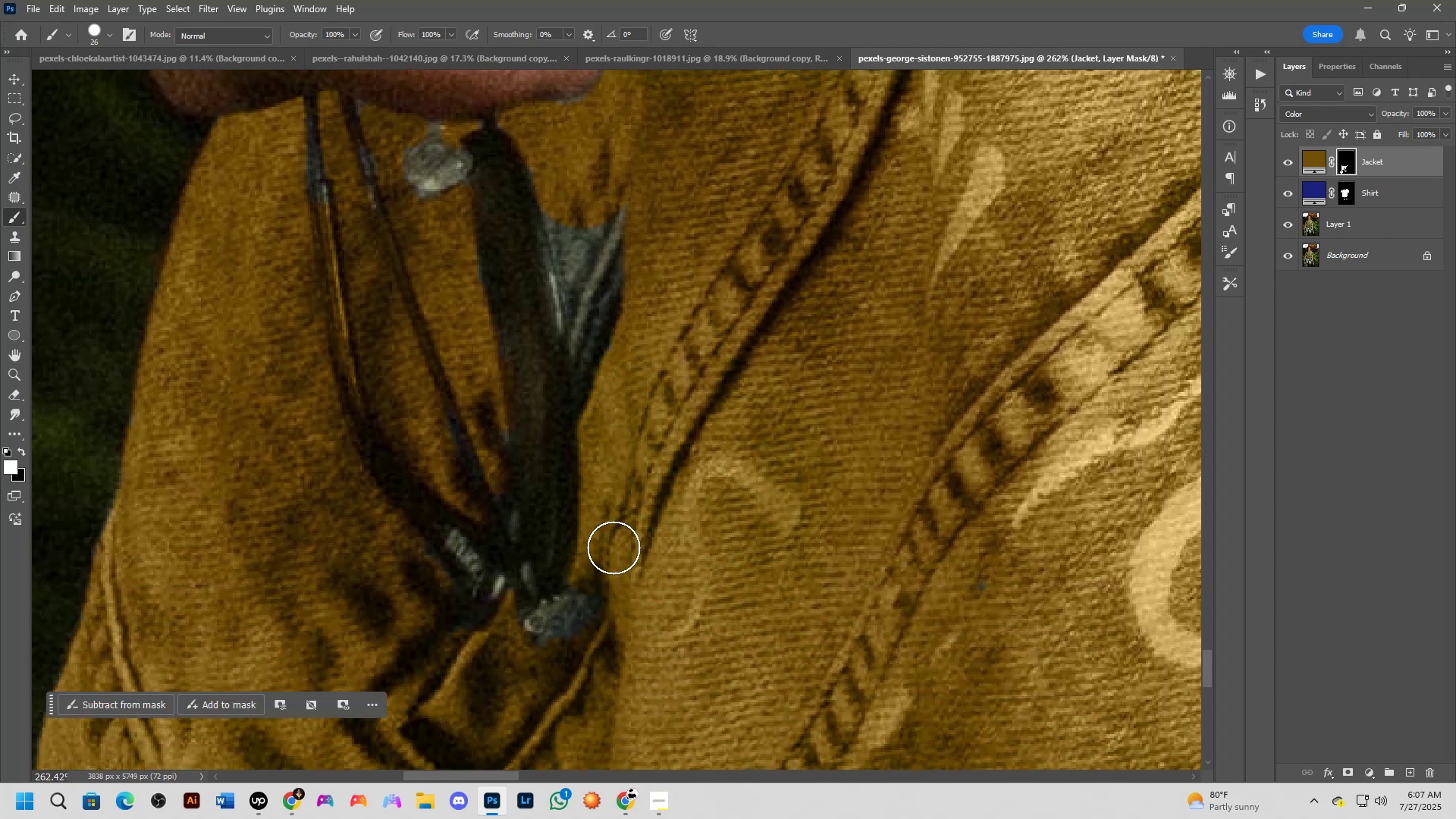 
scroll: coordinate [617, 539], scroll_direction: down, amount: 24.0
 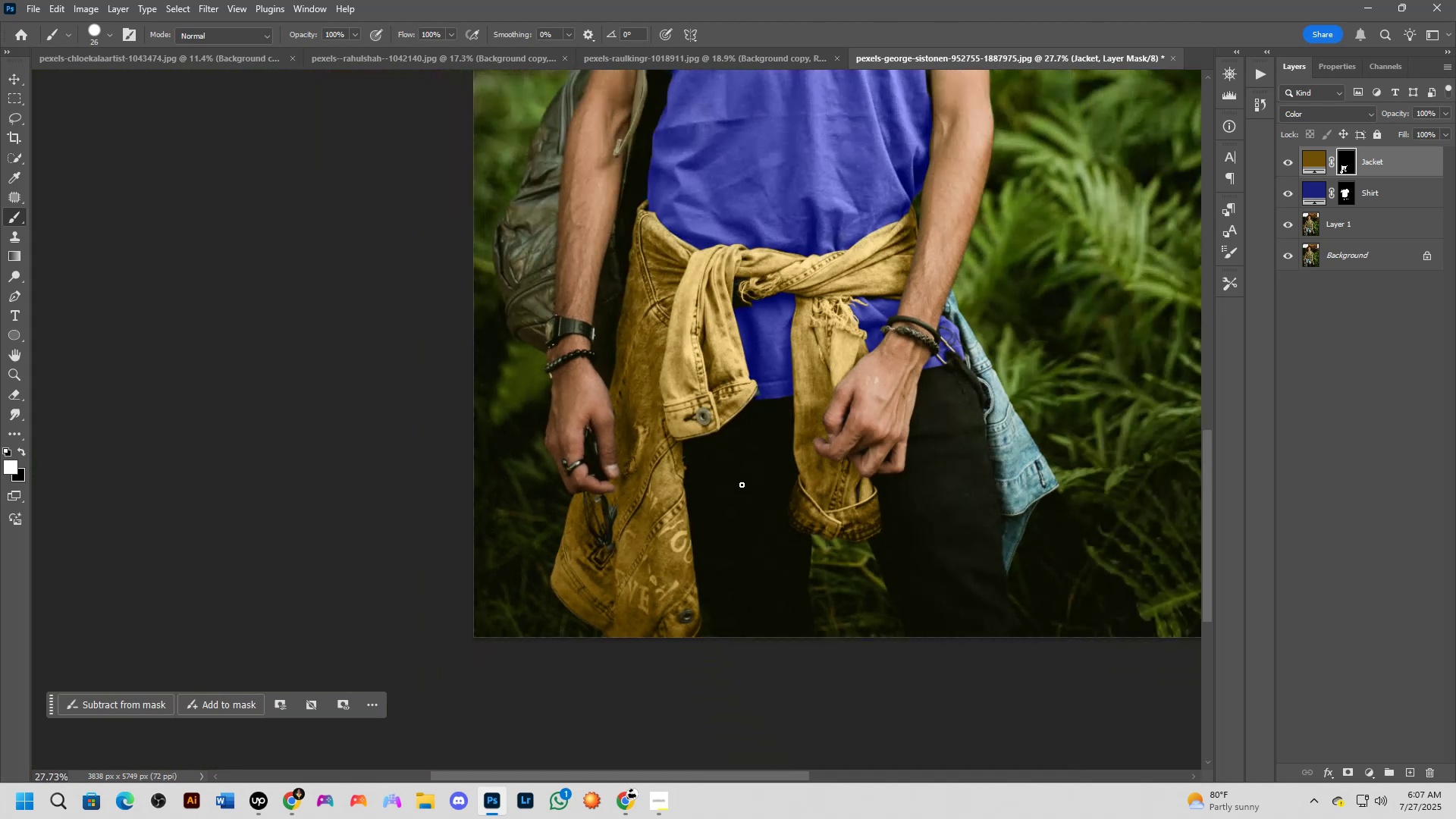 
scroll: coordinate [664, 559], scroll_direction: up, amount: 16.0
 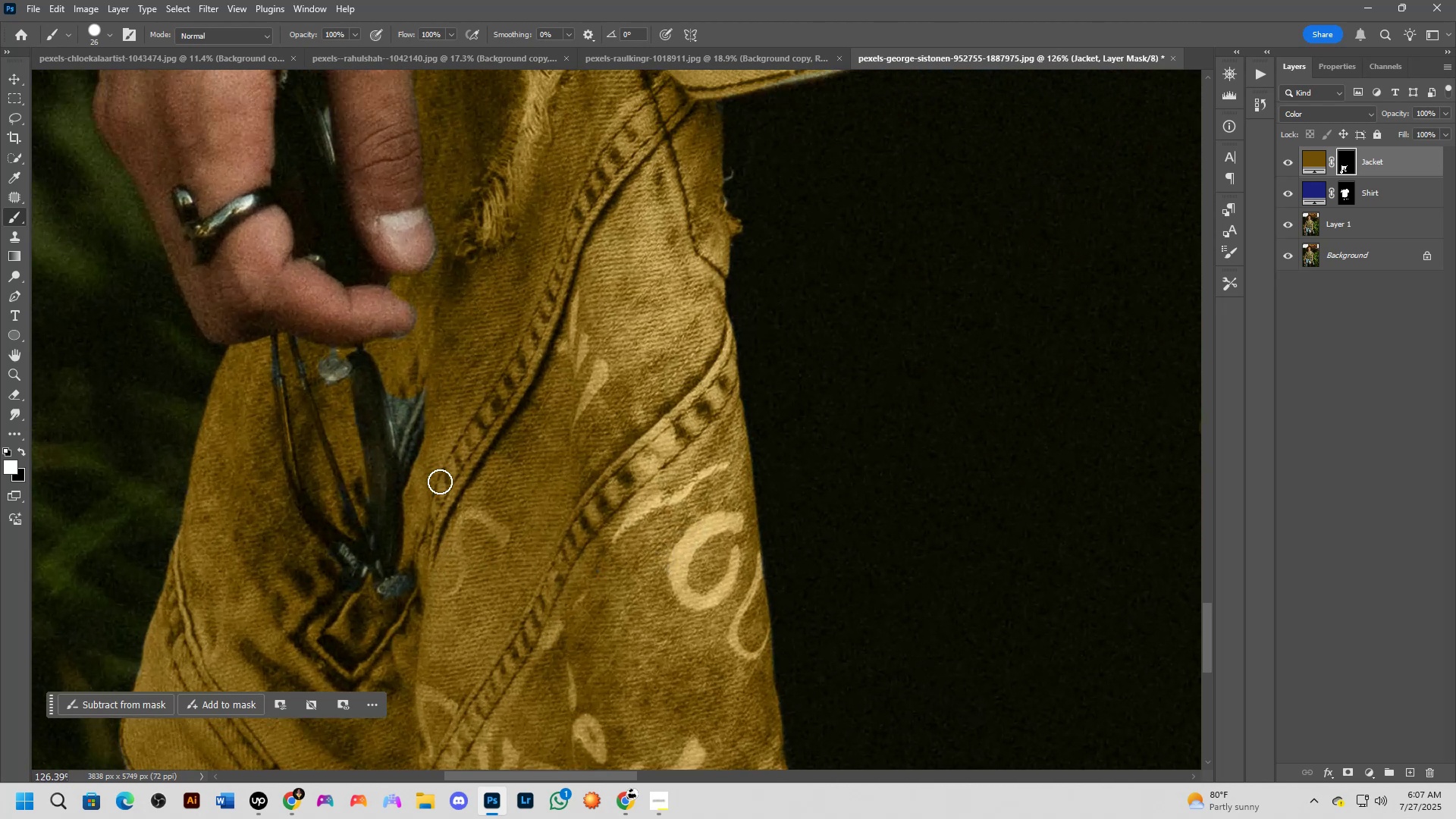 
hold_key(key=Space, duration=1.26)
 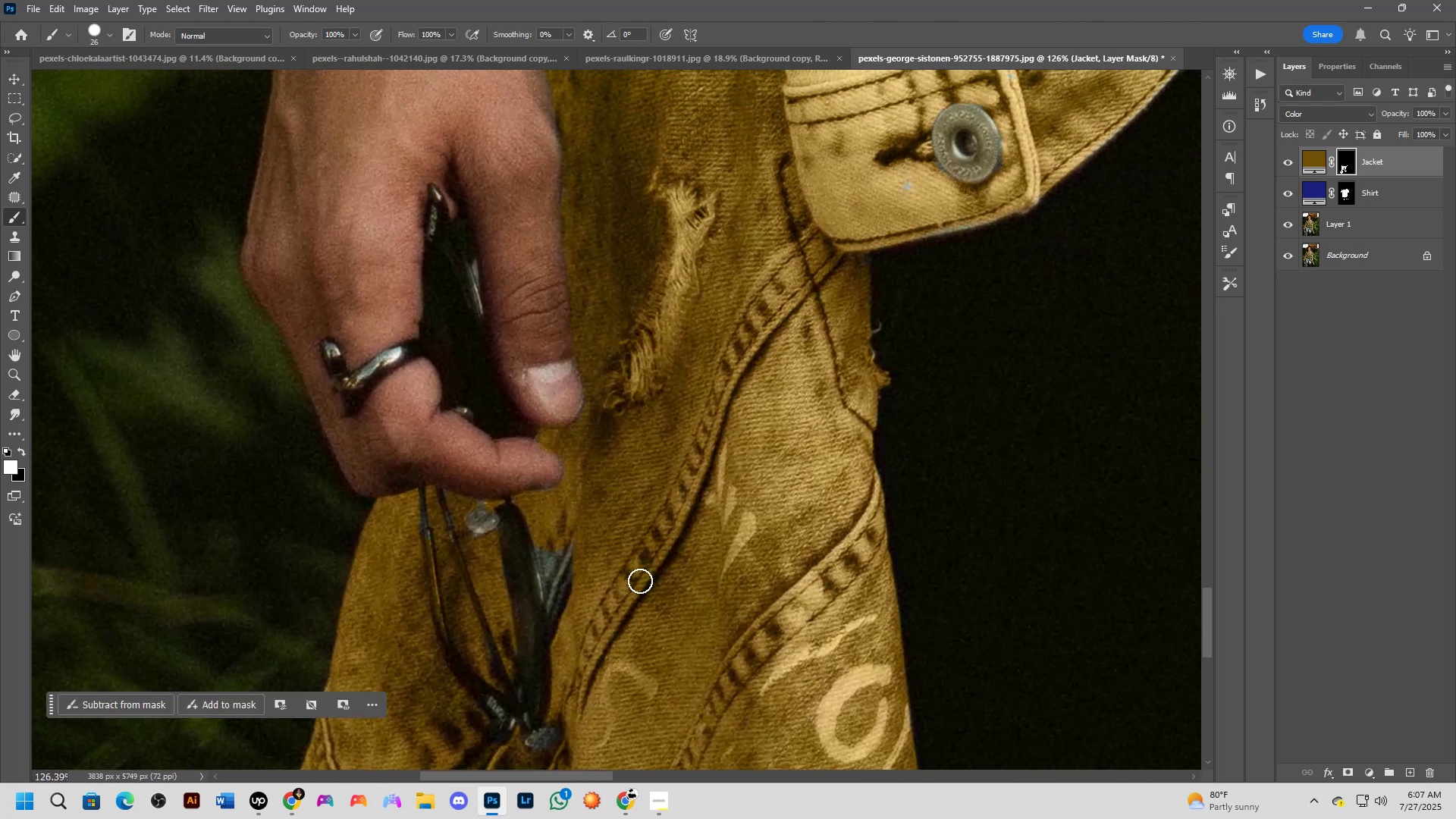 
left_click_drag(start_coordinate=[492, 428], to_coordinate=[640, 581])
 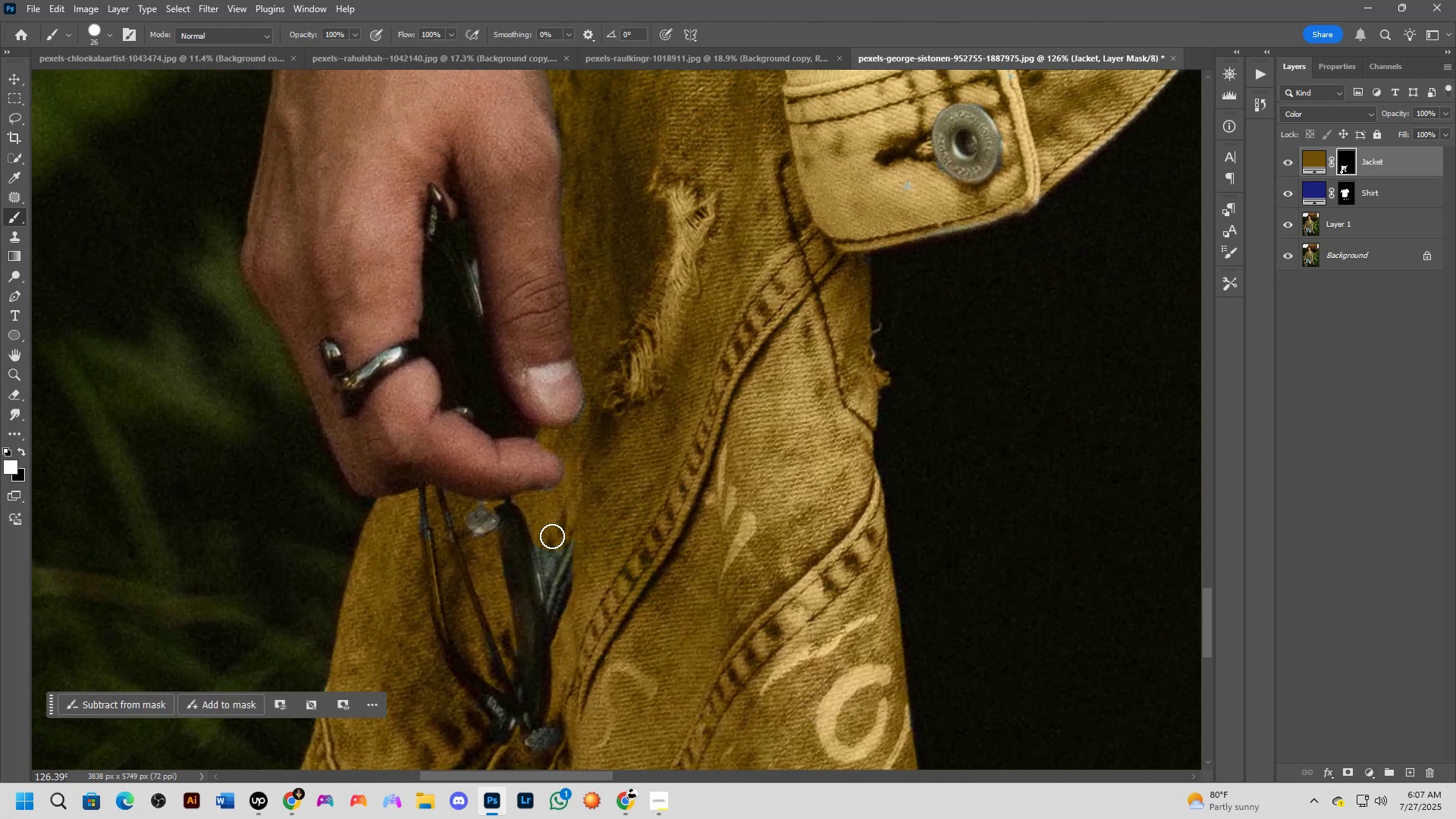 
key(X)
 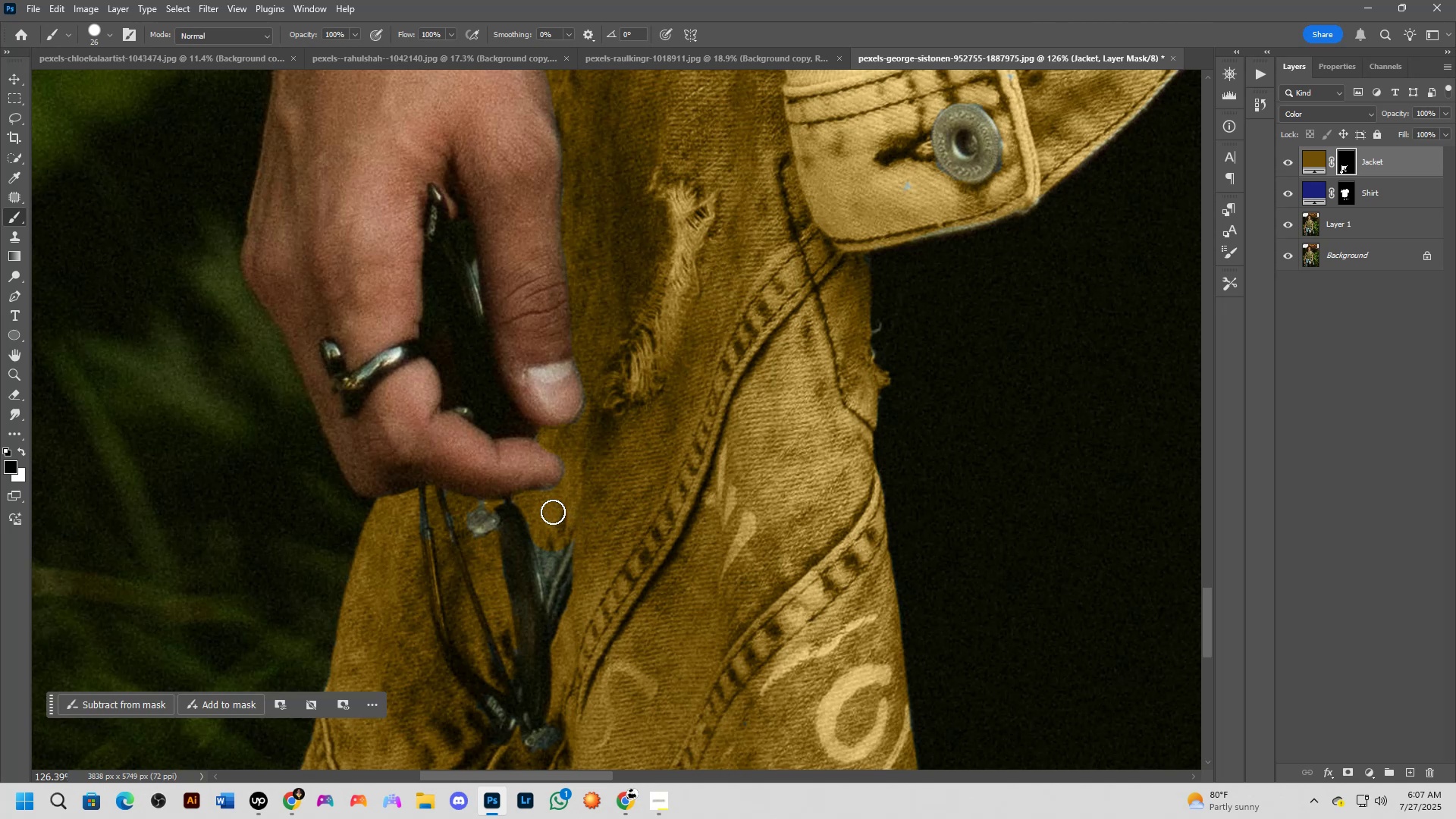 
left_click_drag(start_coordinate=[548, 513], to_coordinate=[557, 526])
 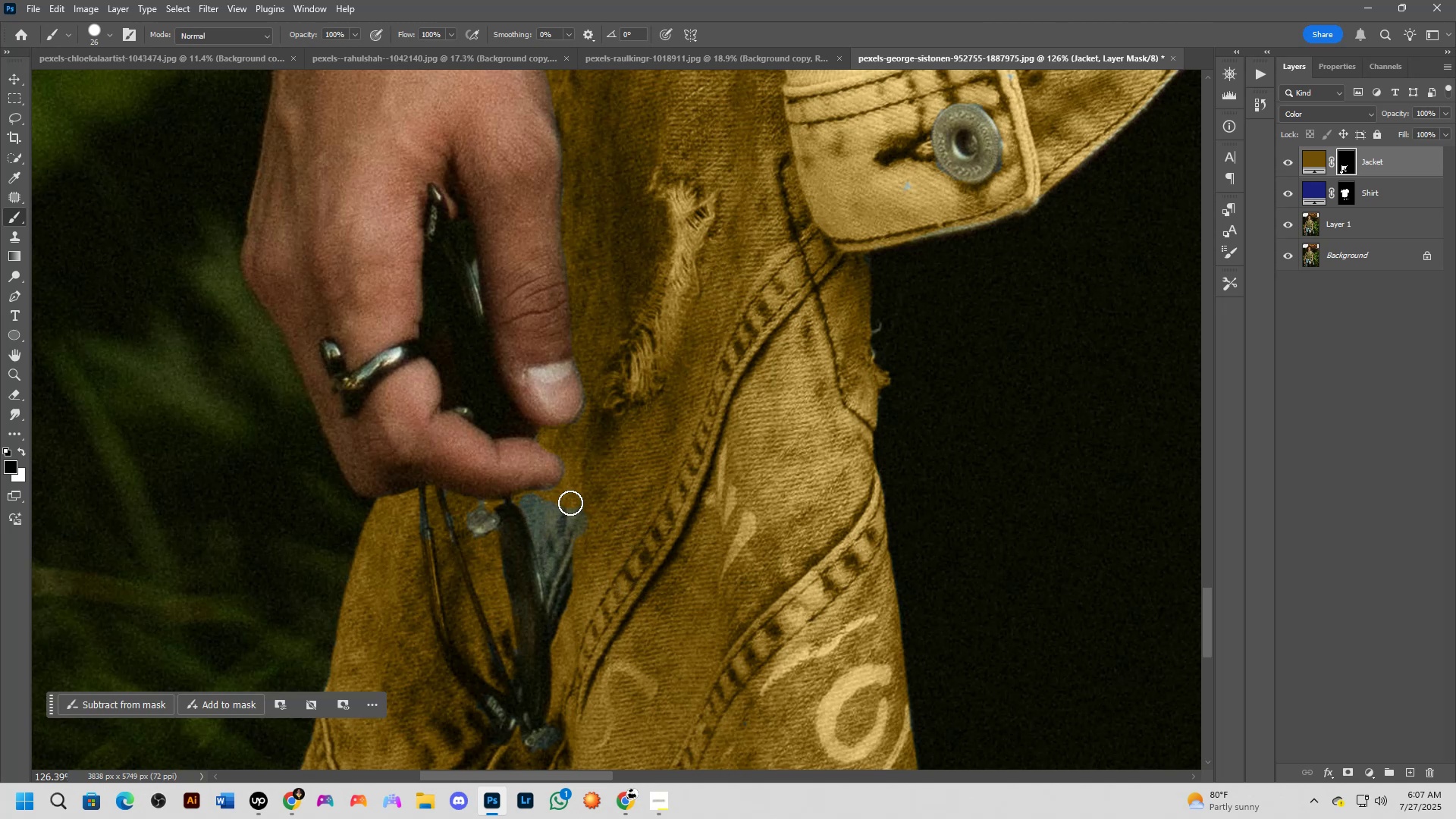 
scroll: coordinate [590, 533], scroll_direction: up, amount: 7.0
 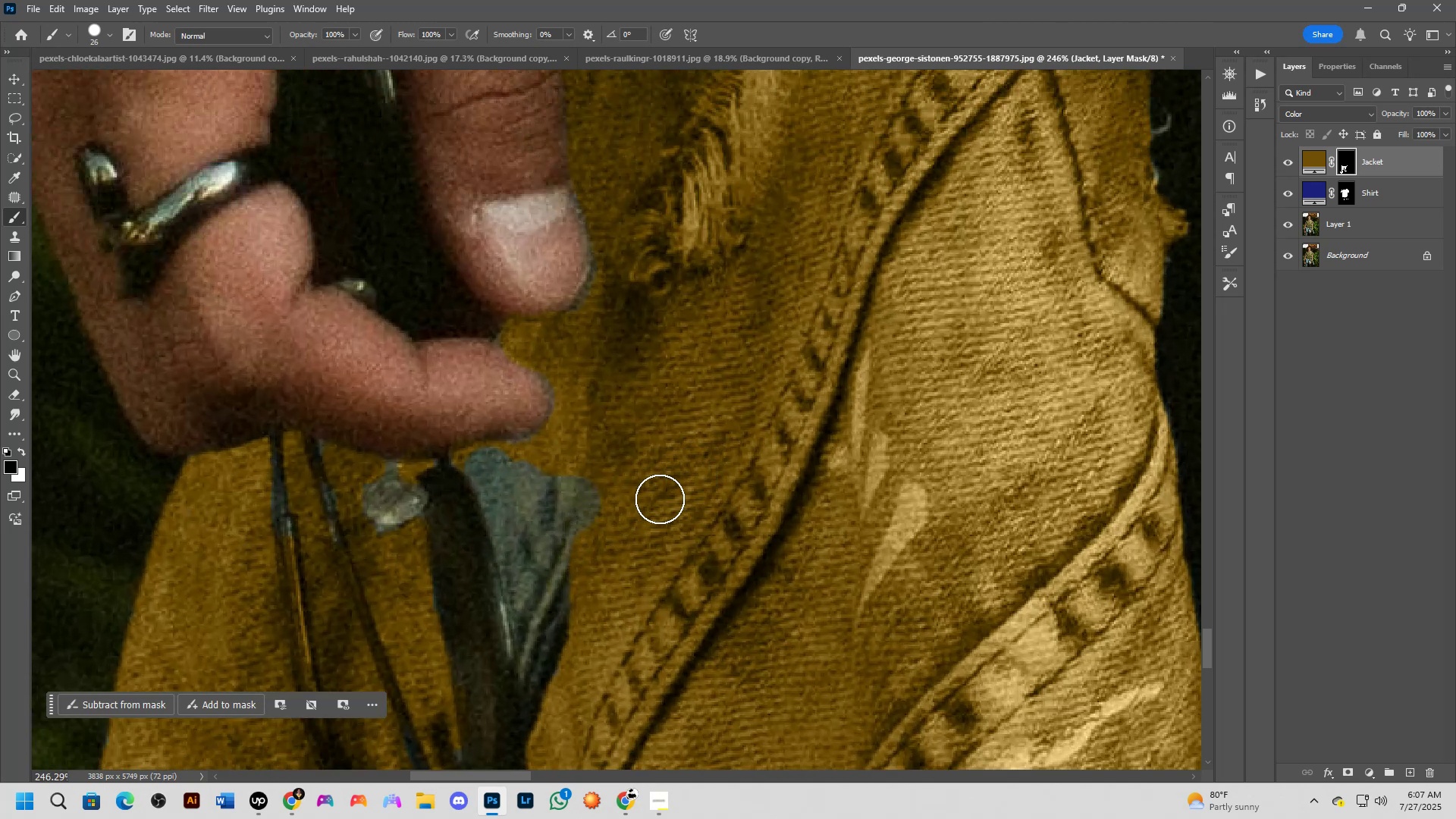 
left_click_drag(start_coordinate=[545, 457], to_coordinate=[582, 300])
 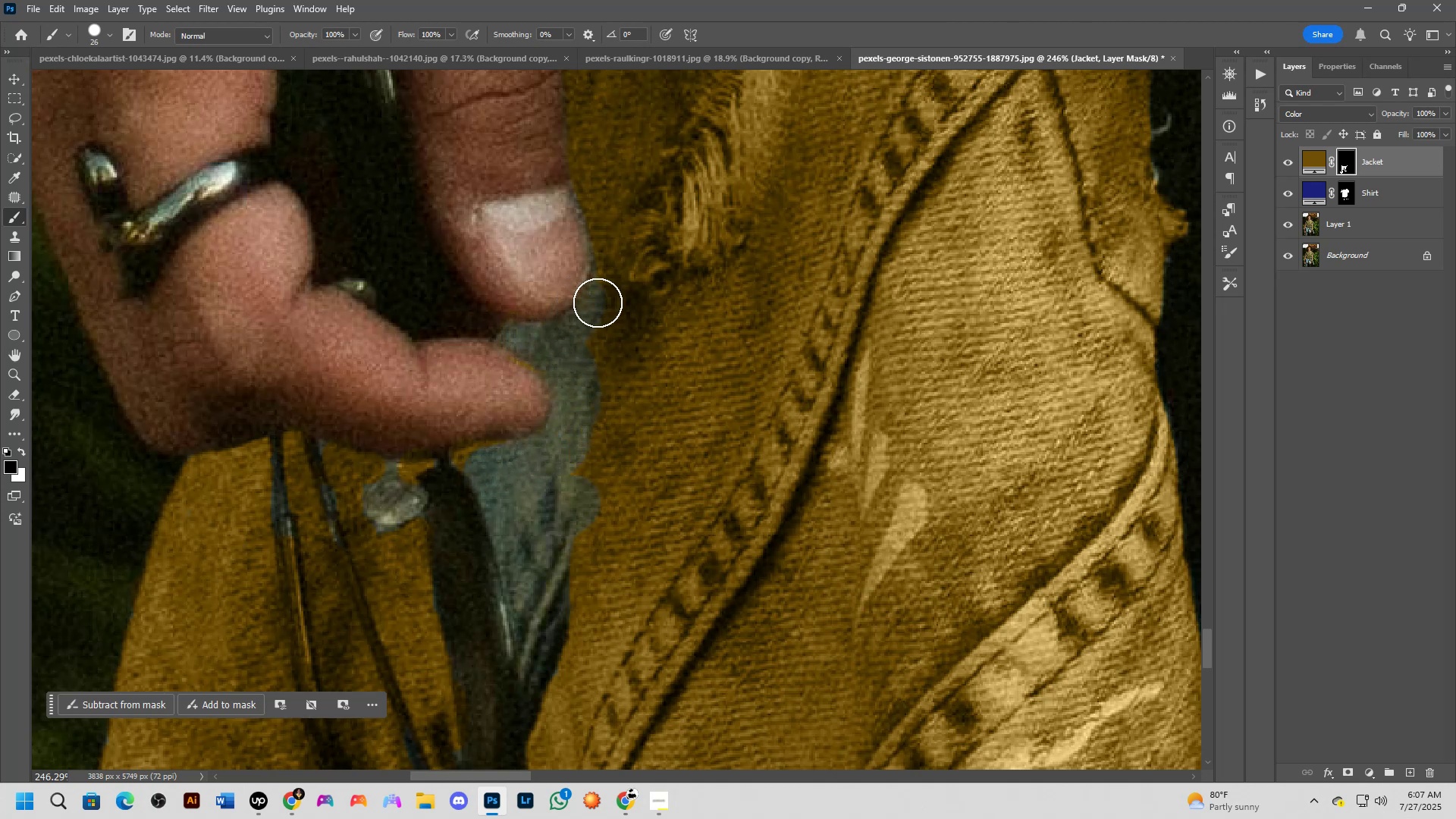 
scroll: coordinate [599, 301], scroll_direction: down, amount: 13.0
 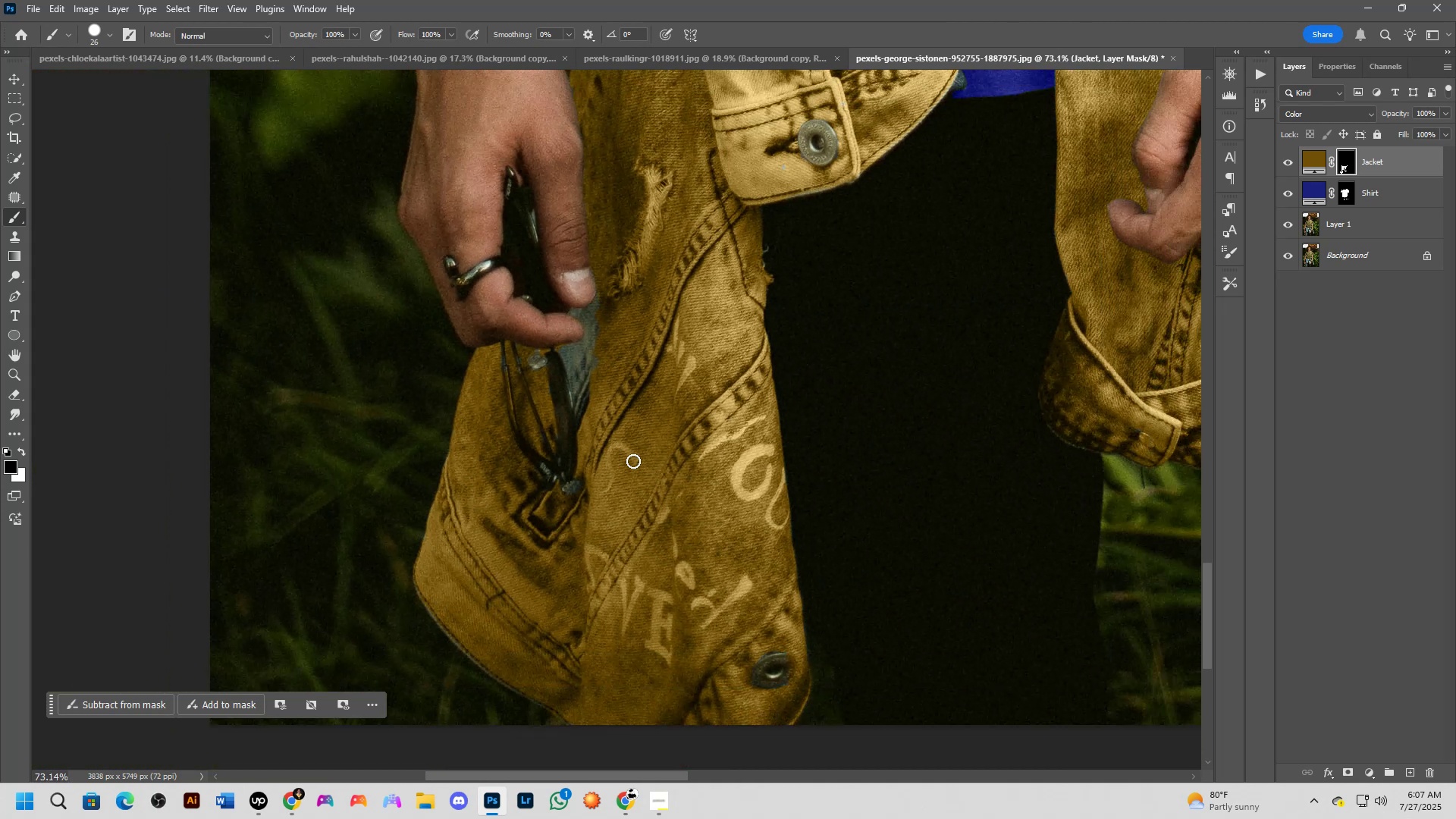 
hold_key(key=Space, duration=0.88)
 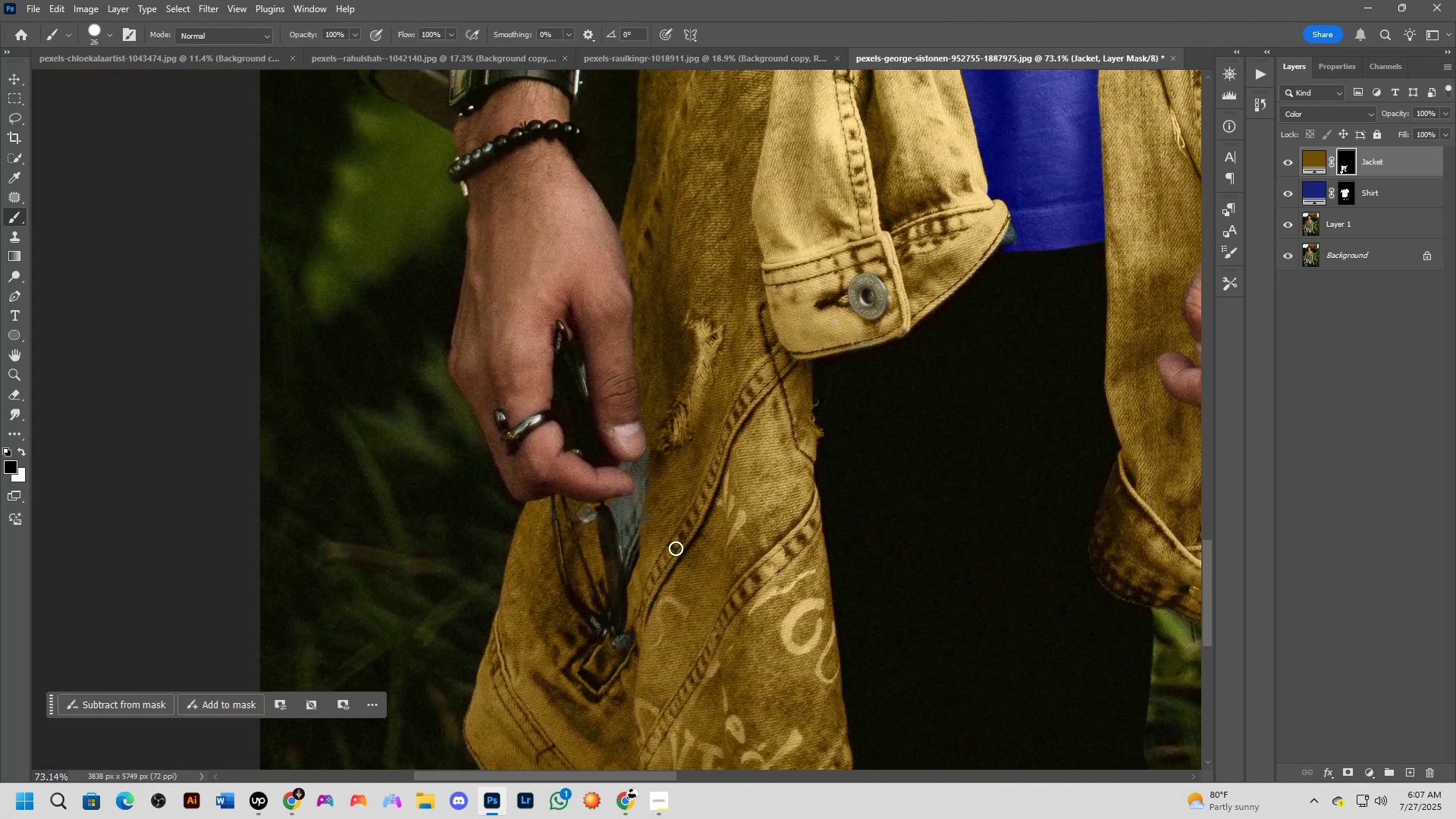 
left_click_drag(start_coordinate=[629, 407], to_coordinate=[677, 556])
 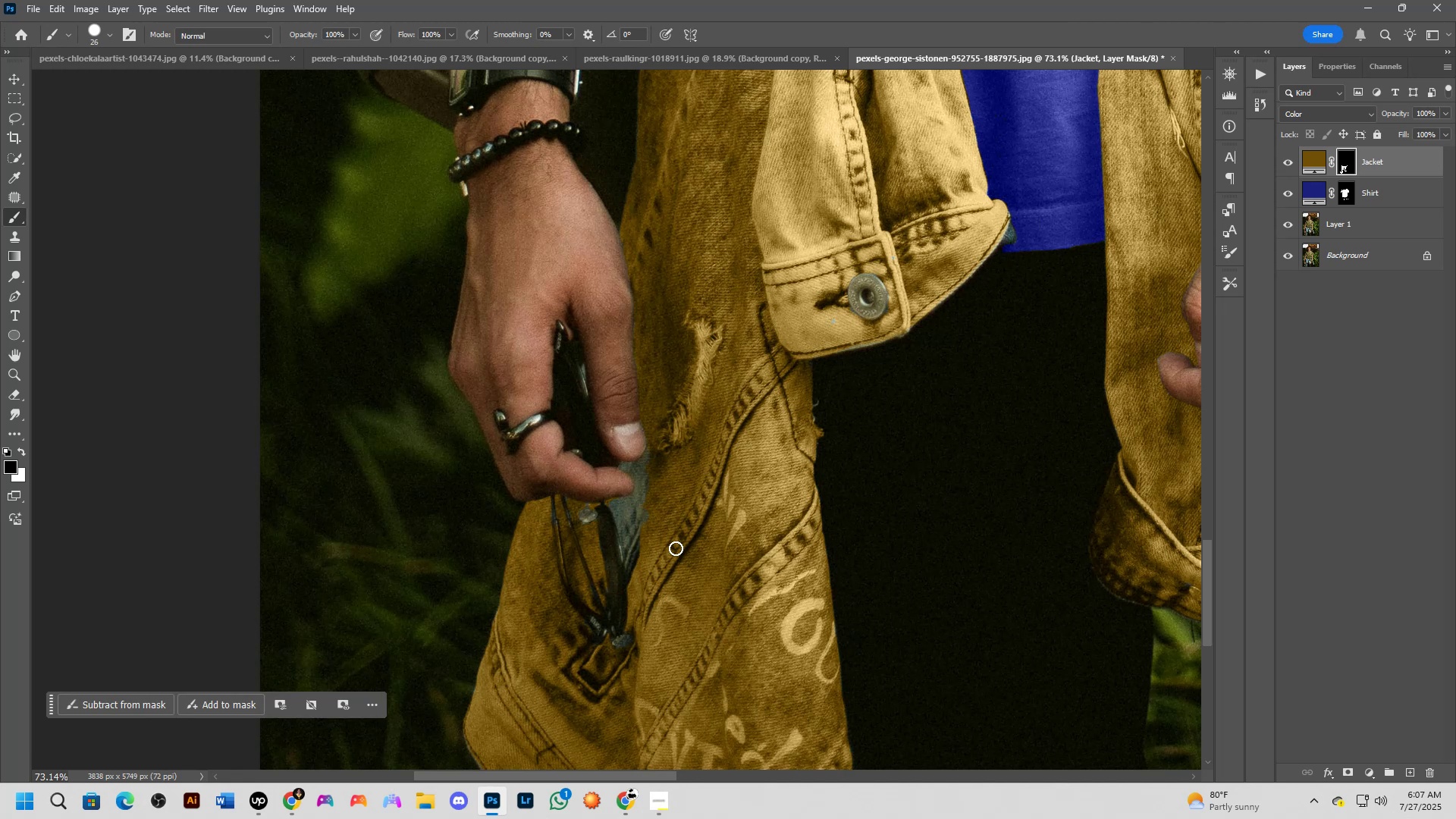 
wait(12.23)
 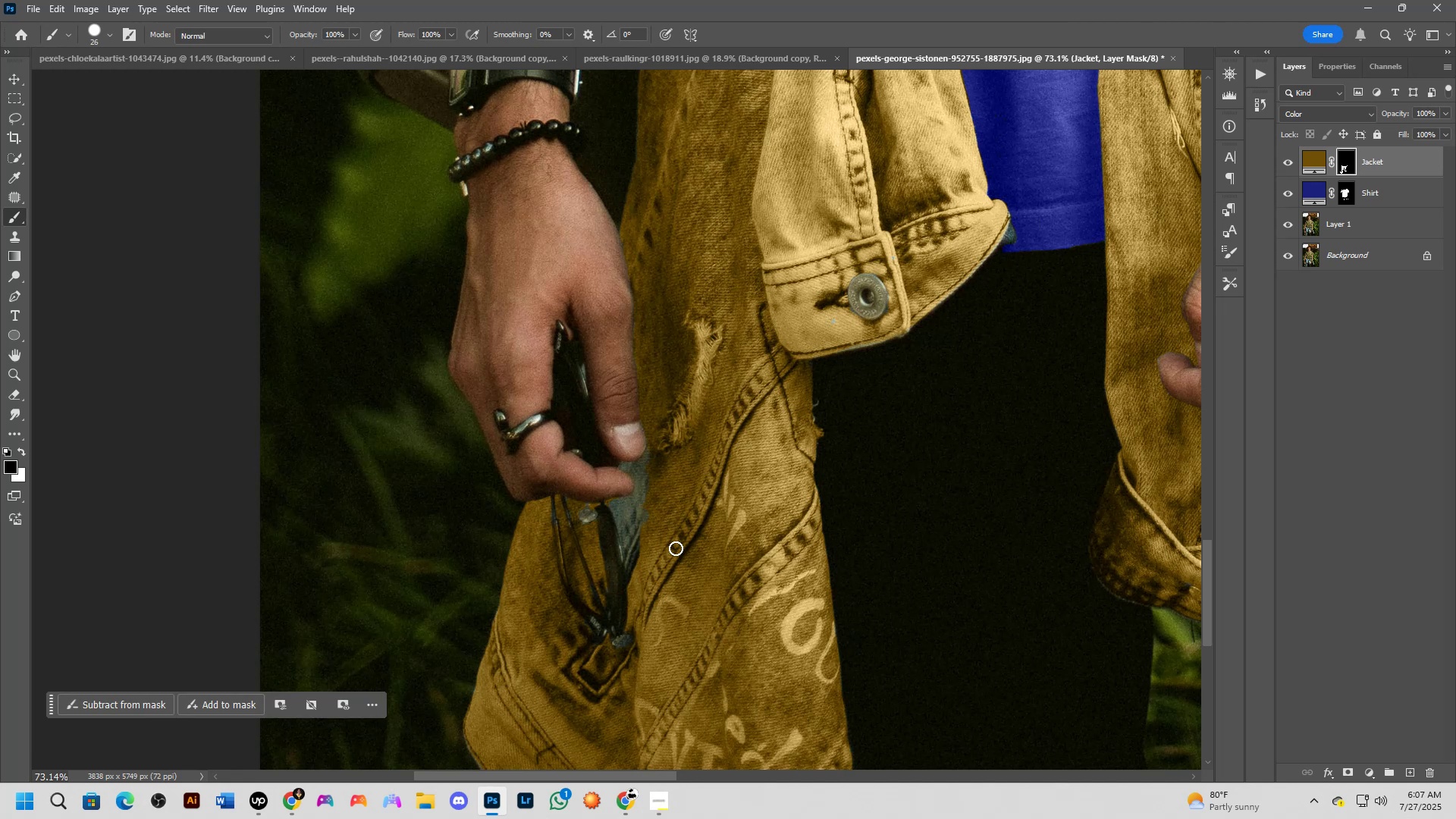 
scroll: coordinate [650, 483], scroll_direction: up, amount: 7.0
 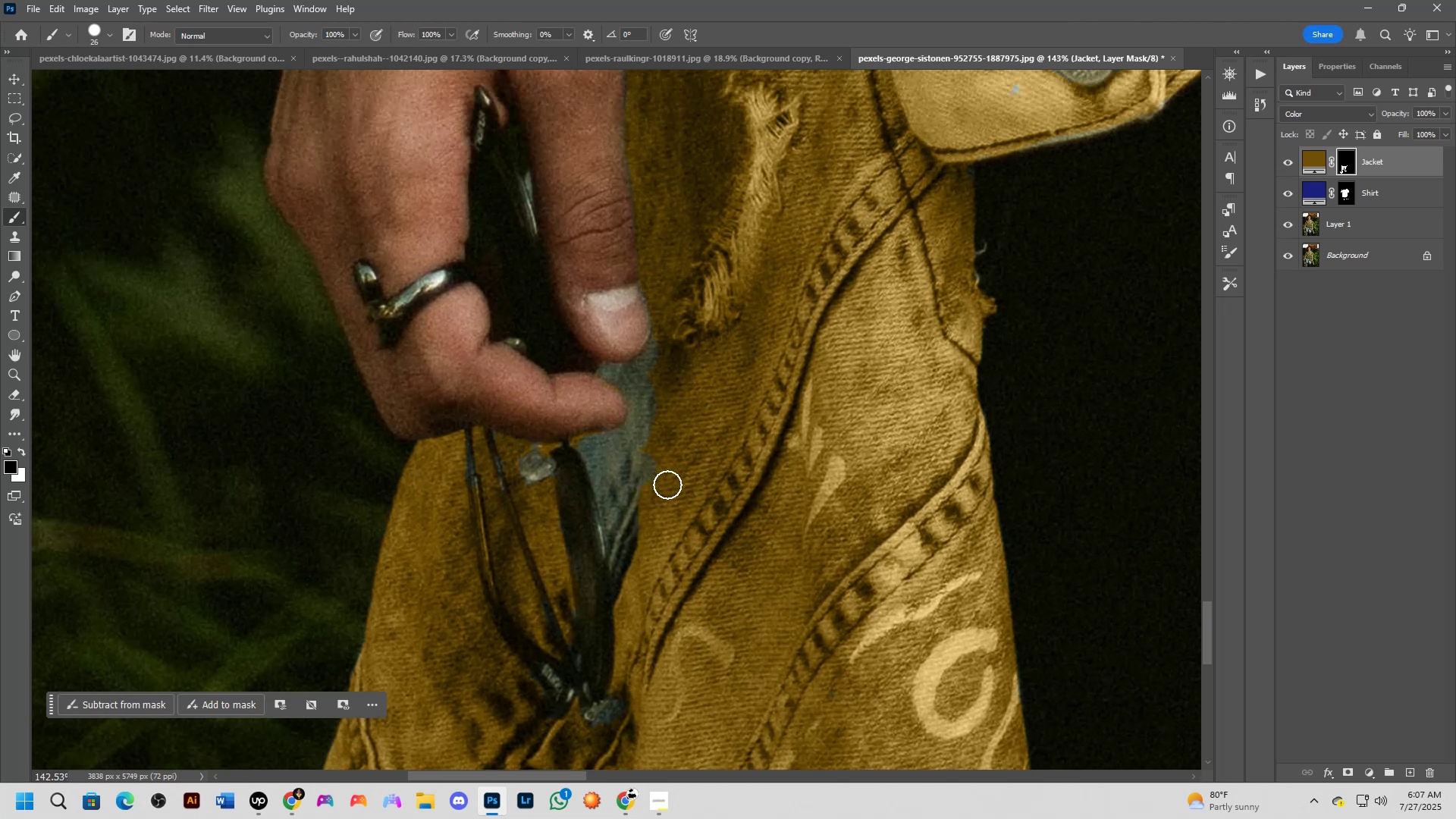 
scroll: coordinate [668, 485], scroll_direction: down, amount: 18.0
 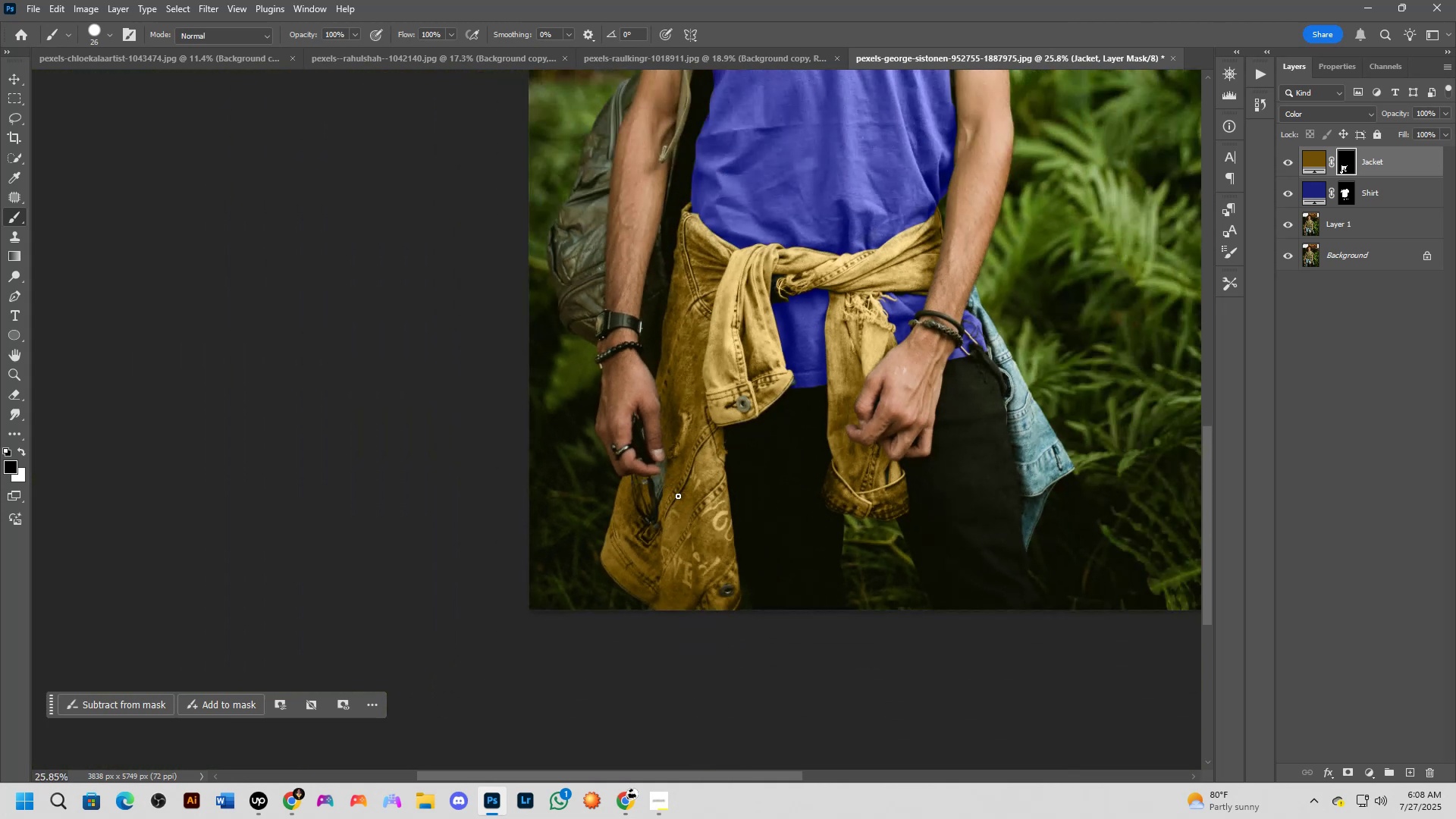 
scroll: coordinate [685, 506], scroll_direction: up, amount: 17.0
 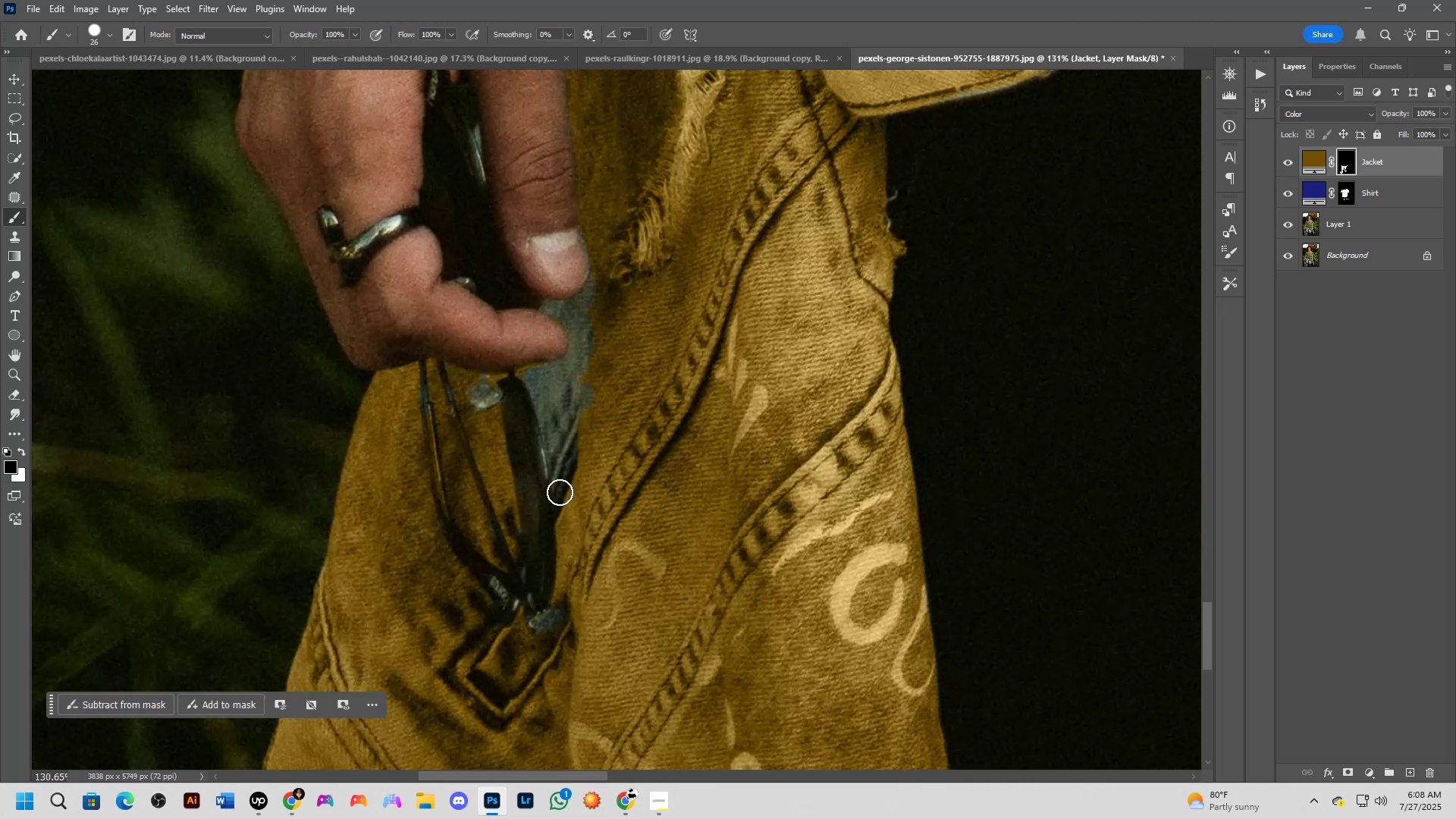 
left_click_drag(start_coordinate=[572, 491], to_coordinate=[573, 463])
 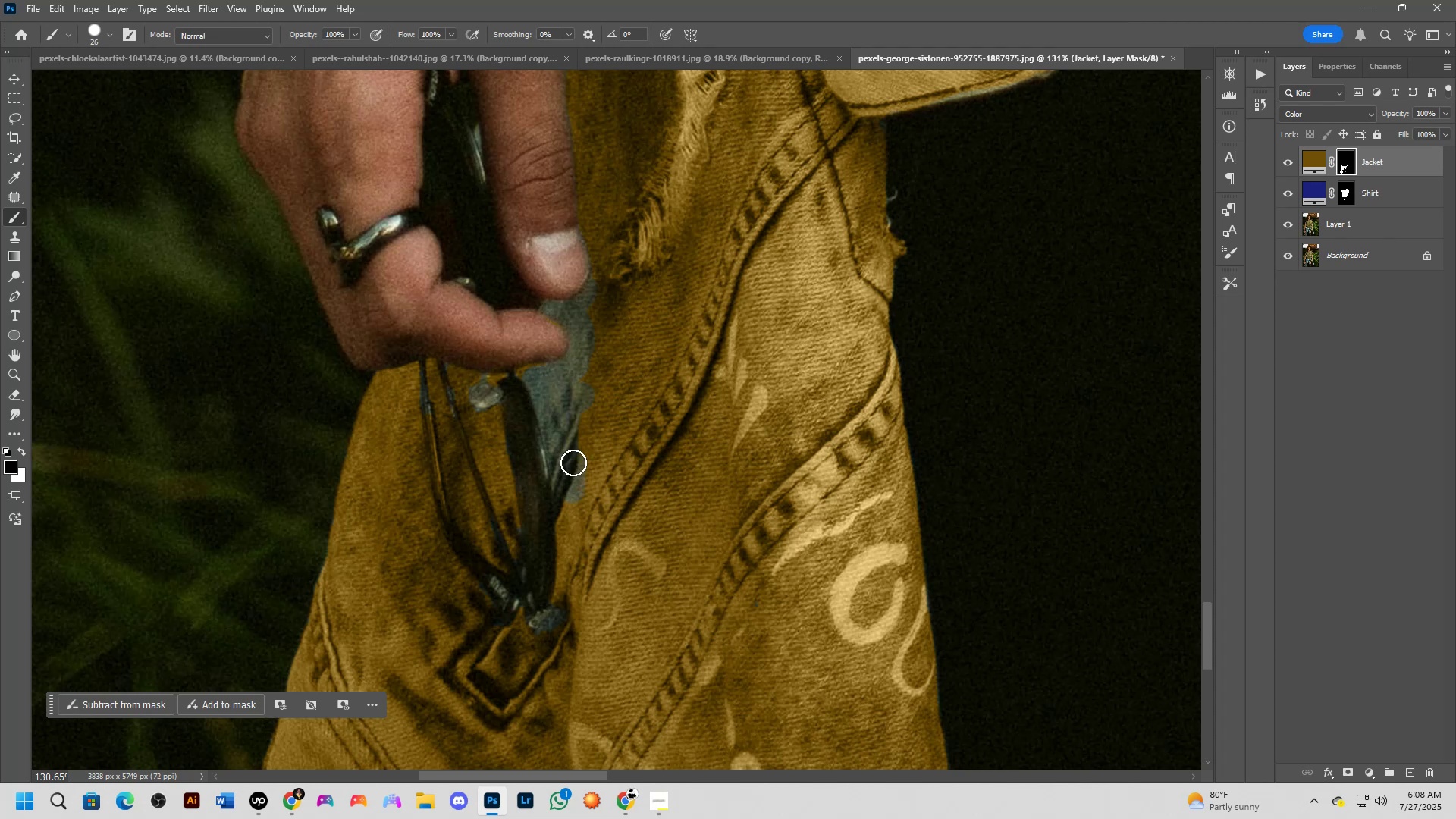 
key(X)
 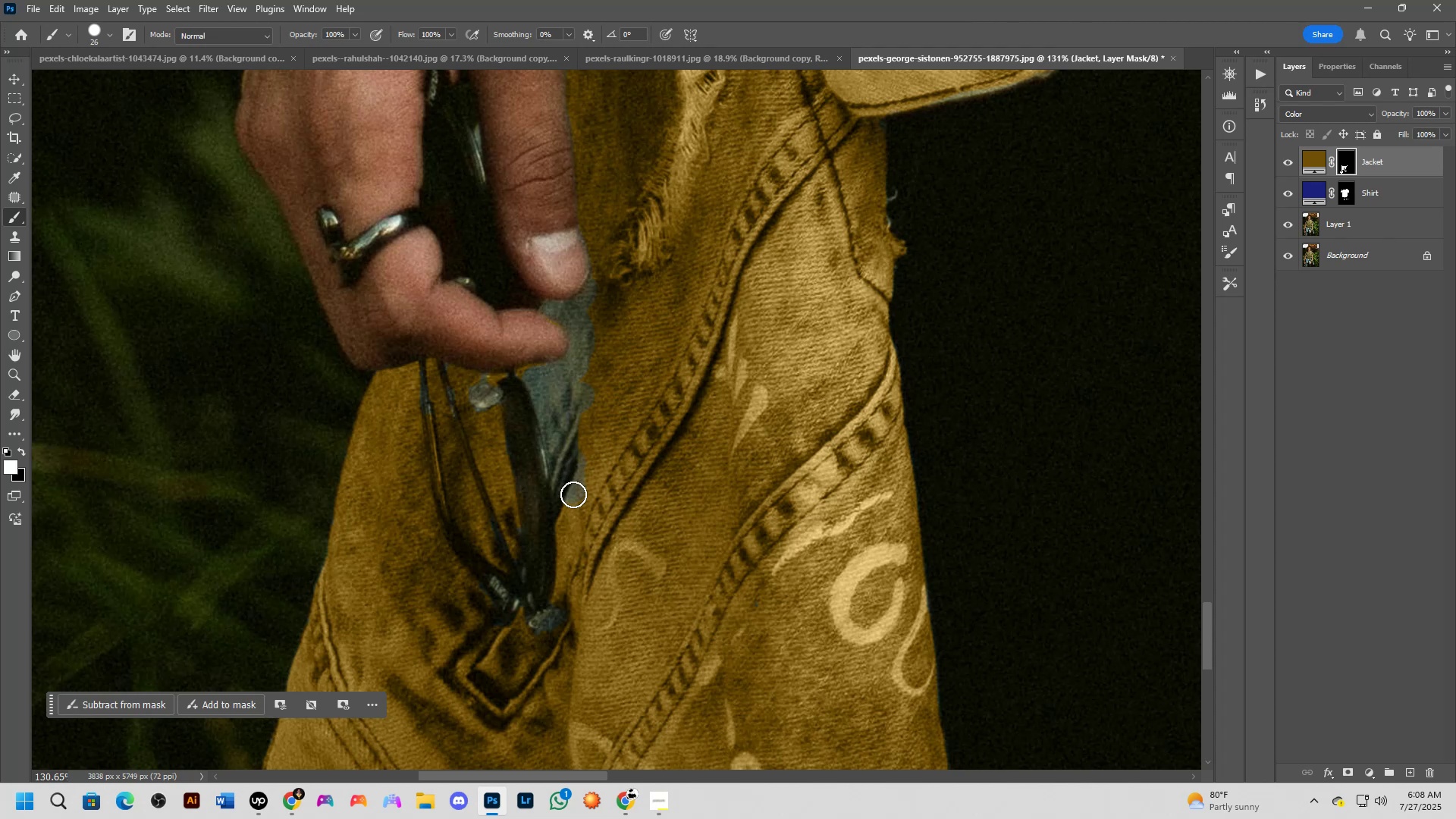 
left_click_drag(start_coordinate=[578, 494], to_coordinate=[586, 457])
 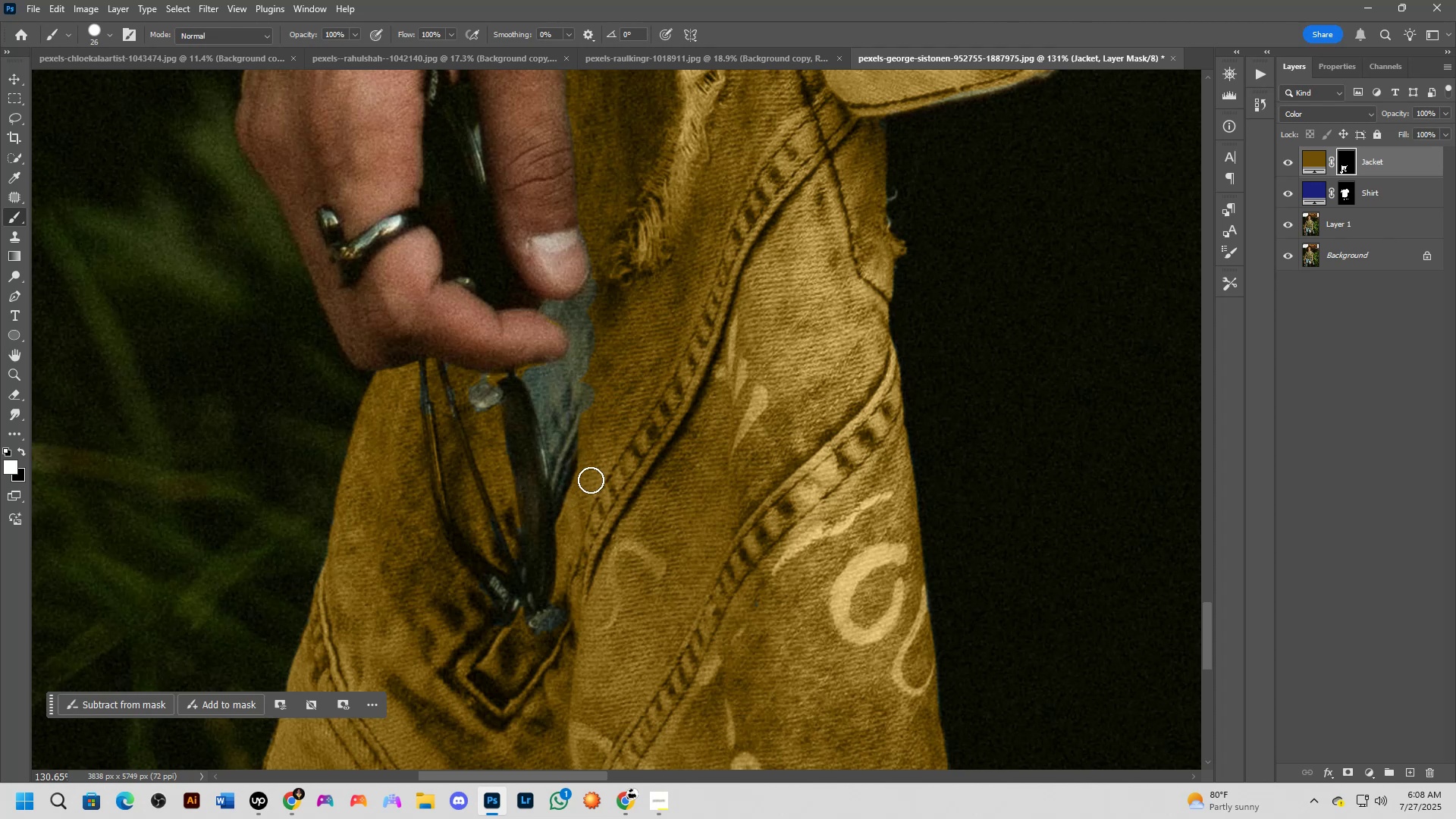 
left_click_drag(start_coordinate=[595, 458], to_coordinate=[597, 398])
 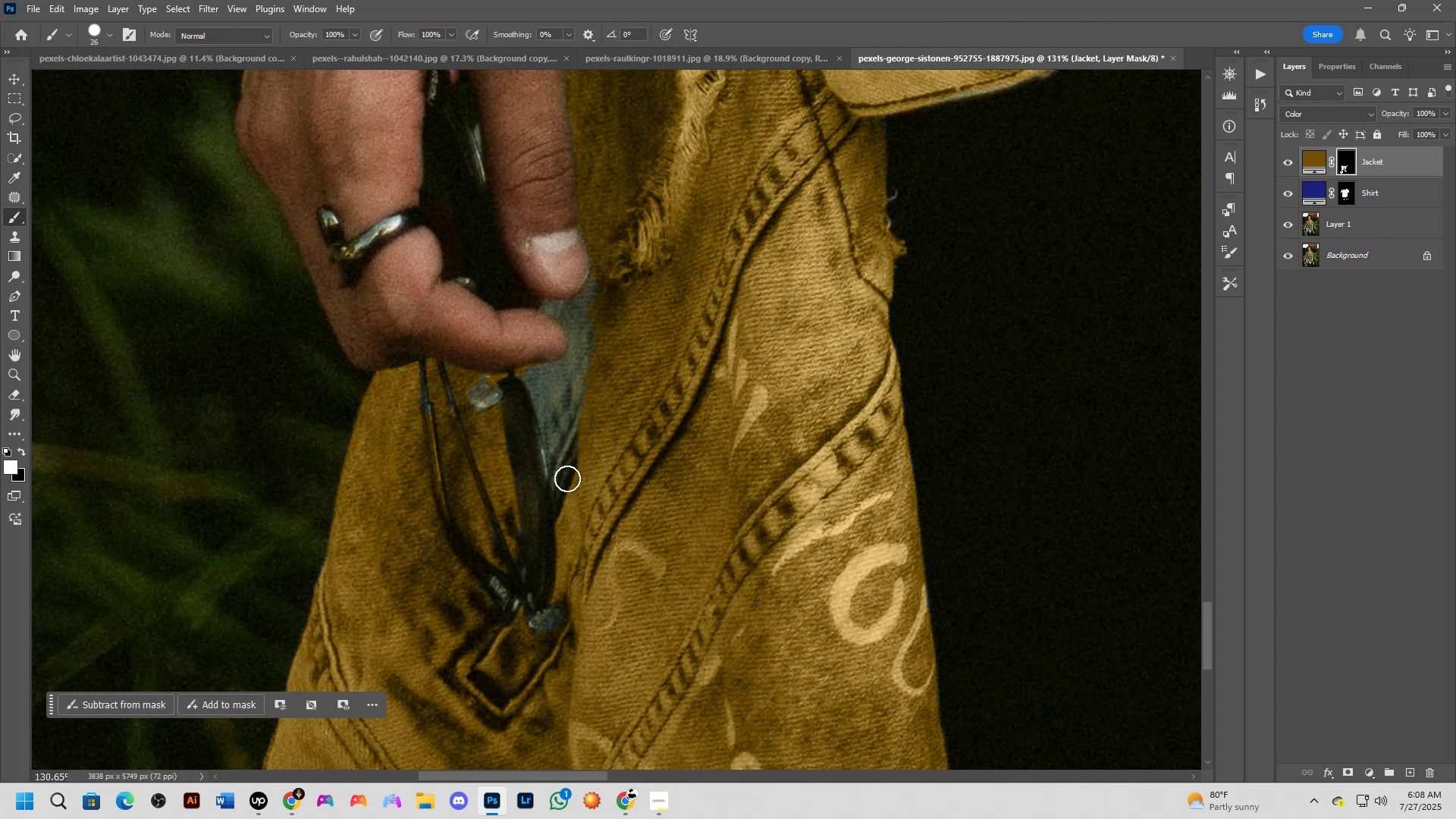 
left_click_drag(start_coordinate=[569, 494], to_coordinate=[571, 419])
 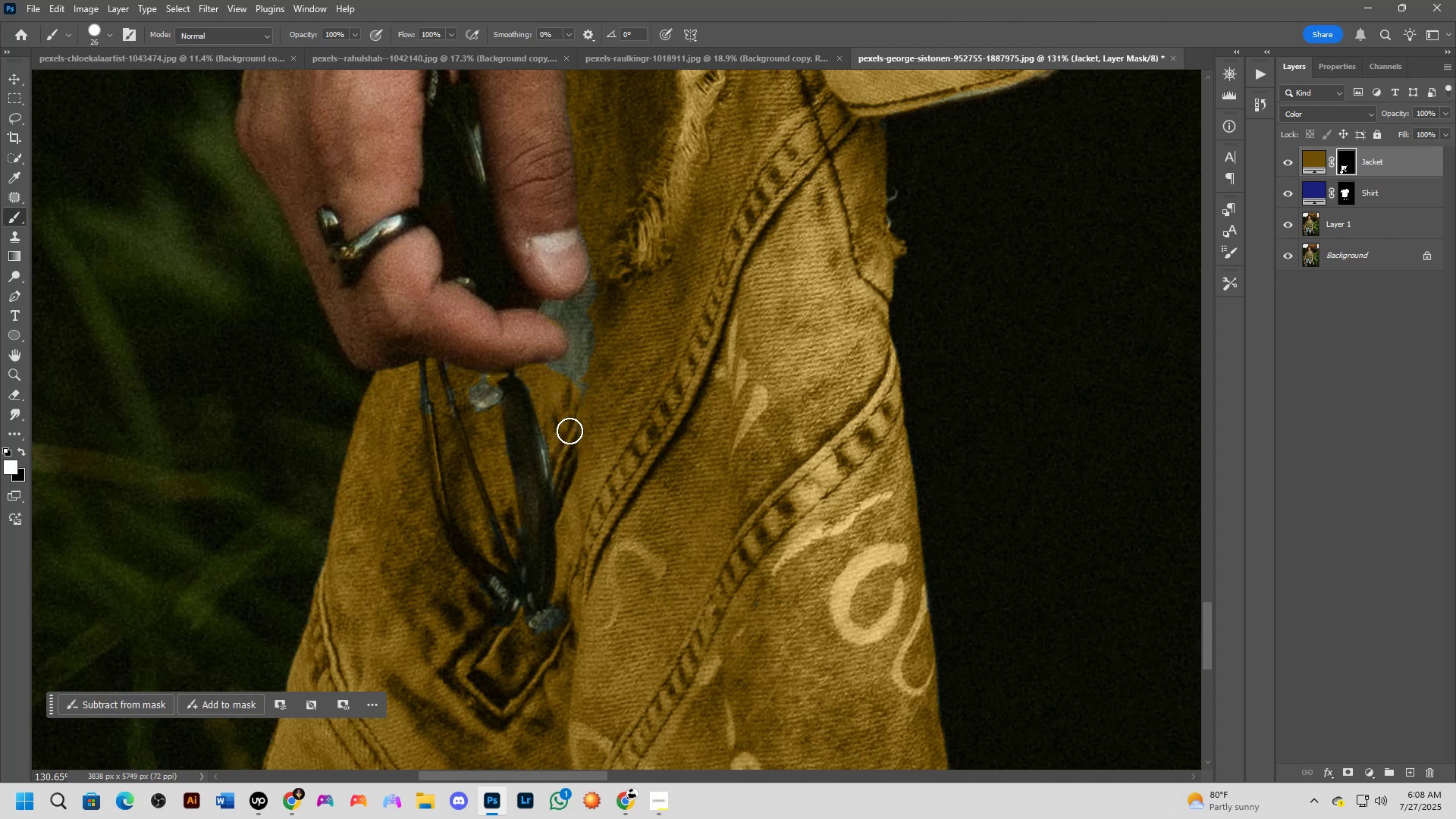 
left_click_drag(start_coordinate=[569, 441], to_coordinate=[595, 338])
 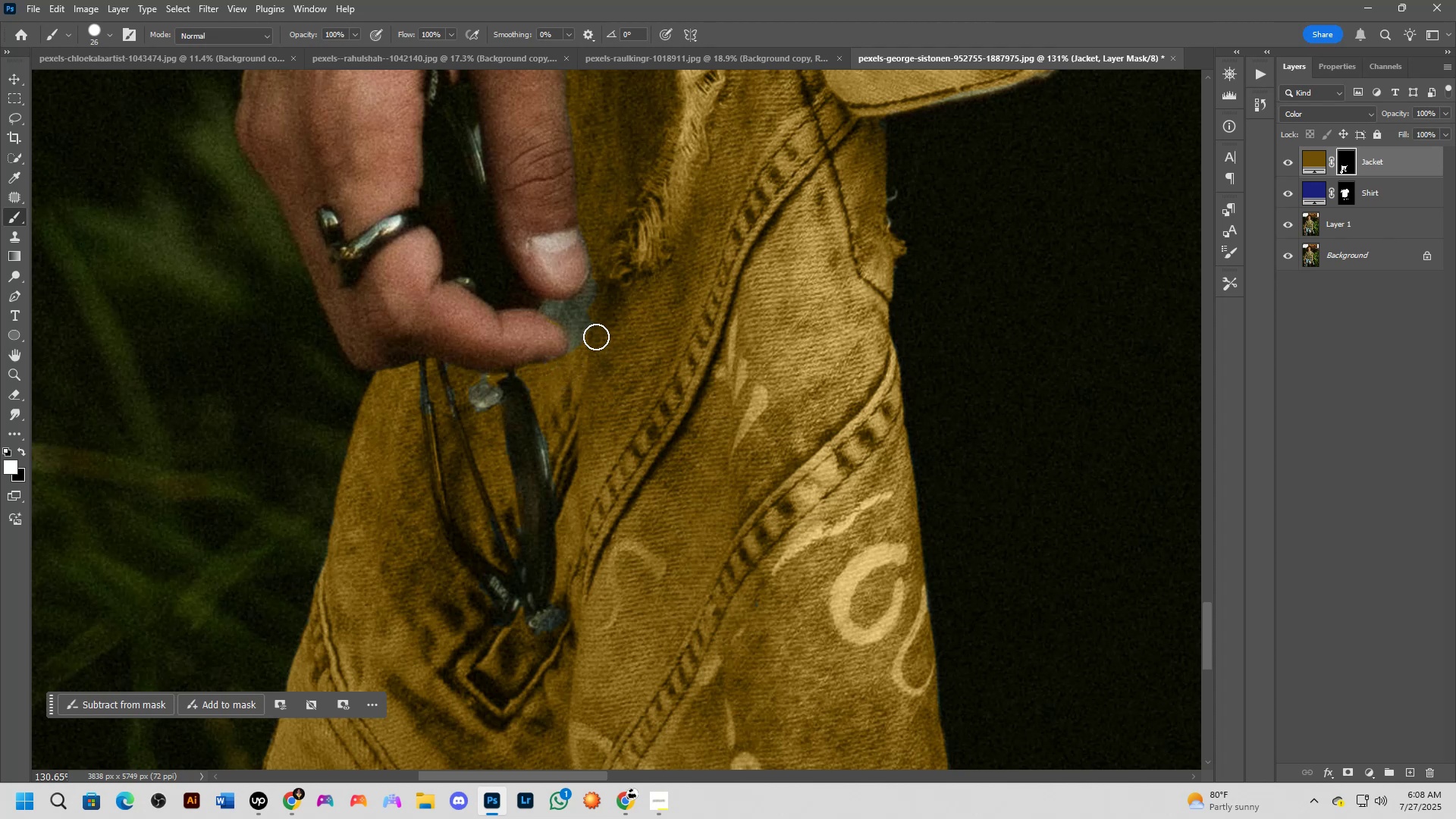 
hold_key(key=Space, duration=0.62)
 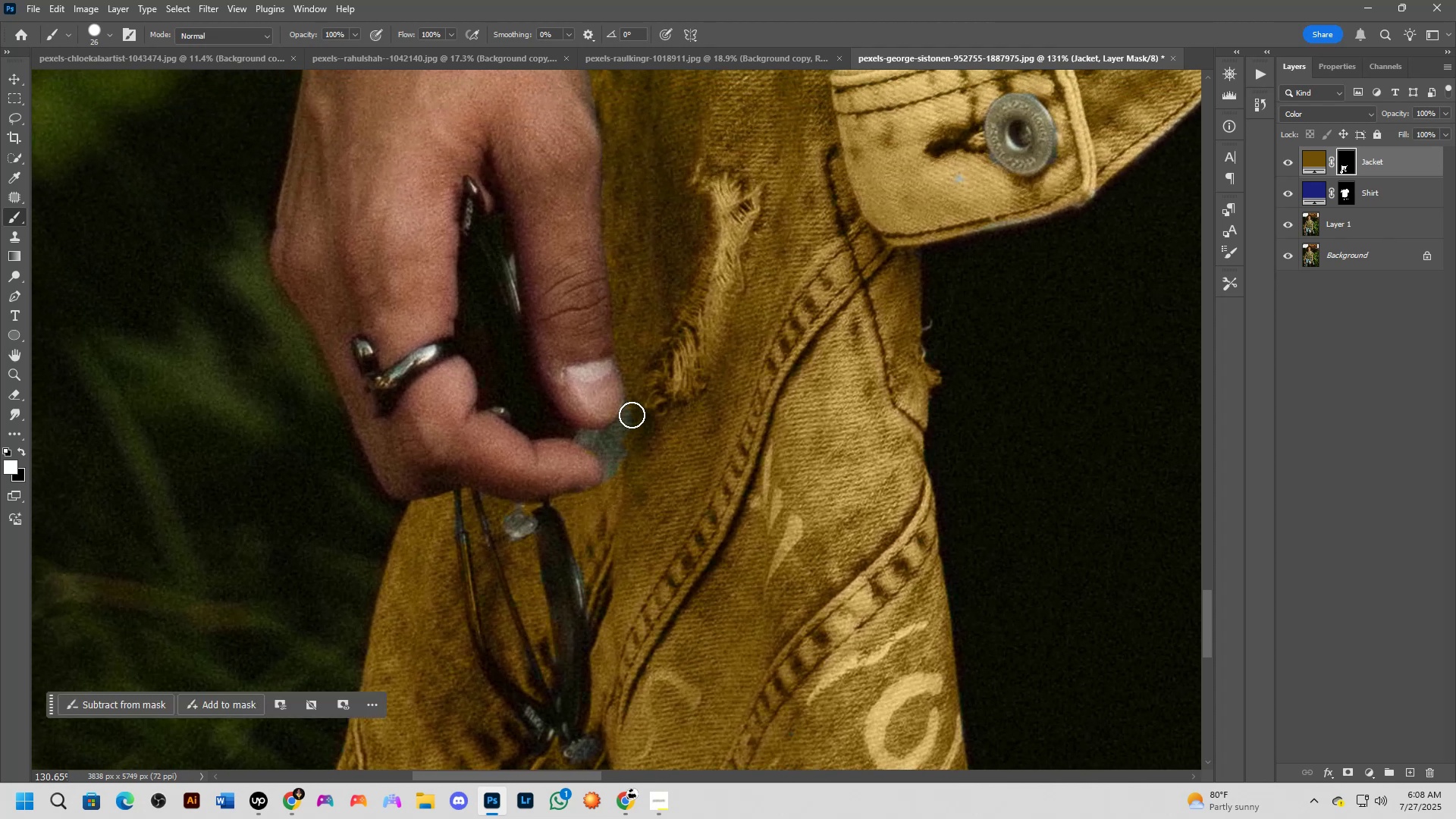 
left_click_drag(start_coordinate=[602, 342], to_coordinate=[634, 457])
 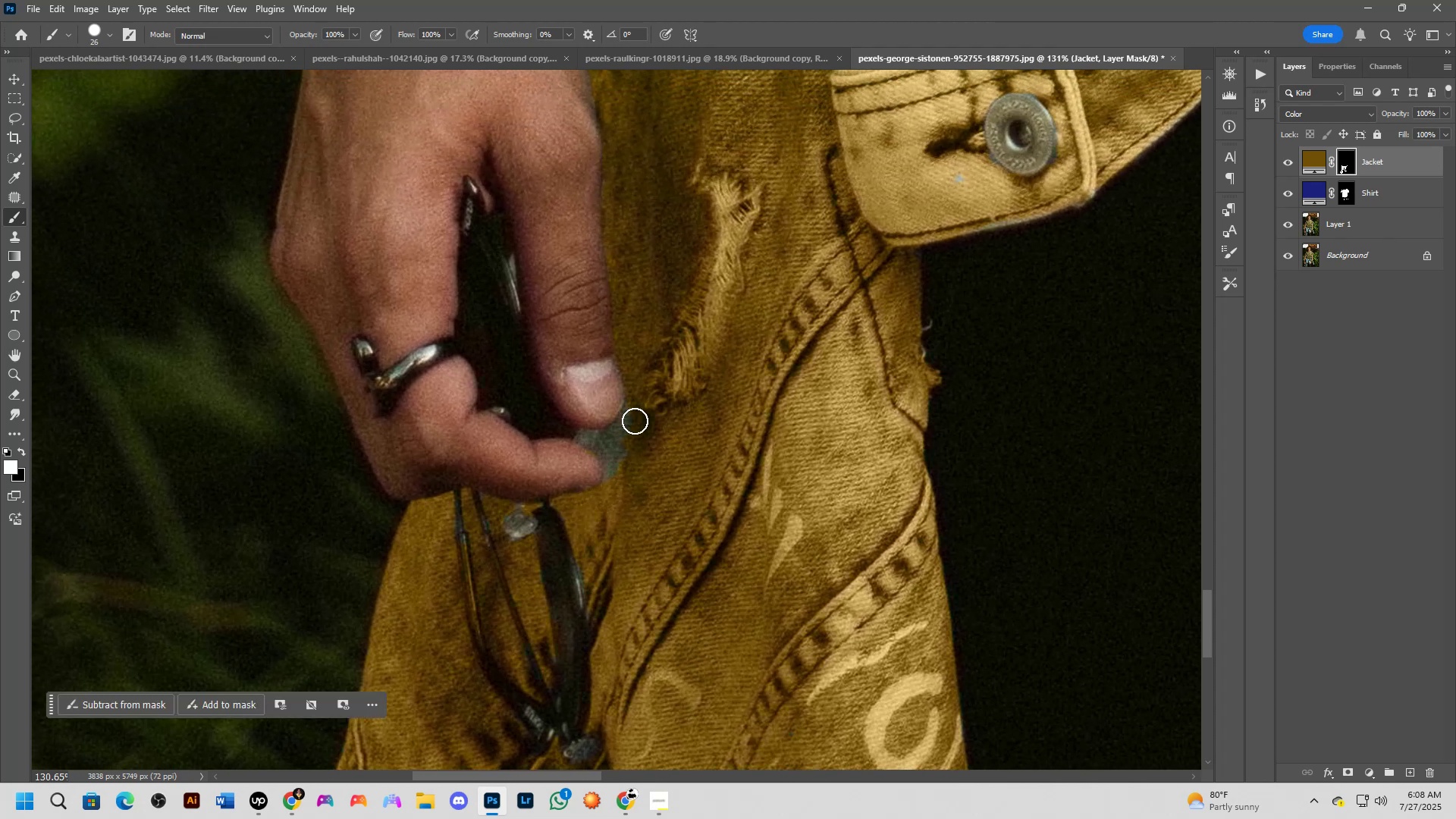 
left_click_drag(start_coordinate=[635, 423], to_coordinate=[614, 436])
 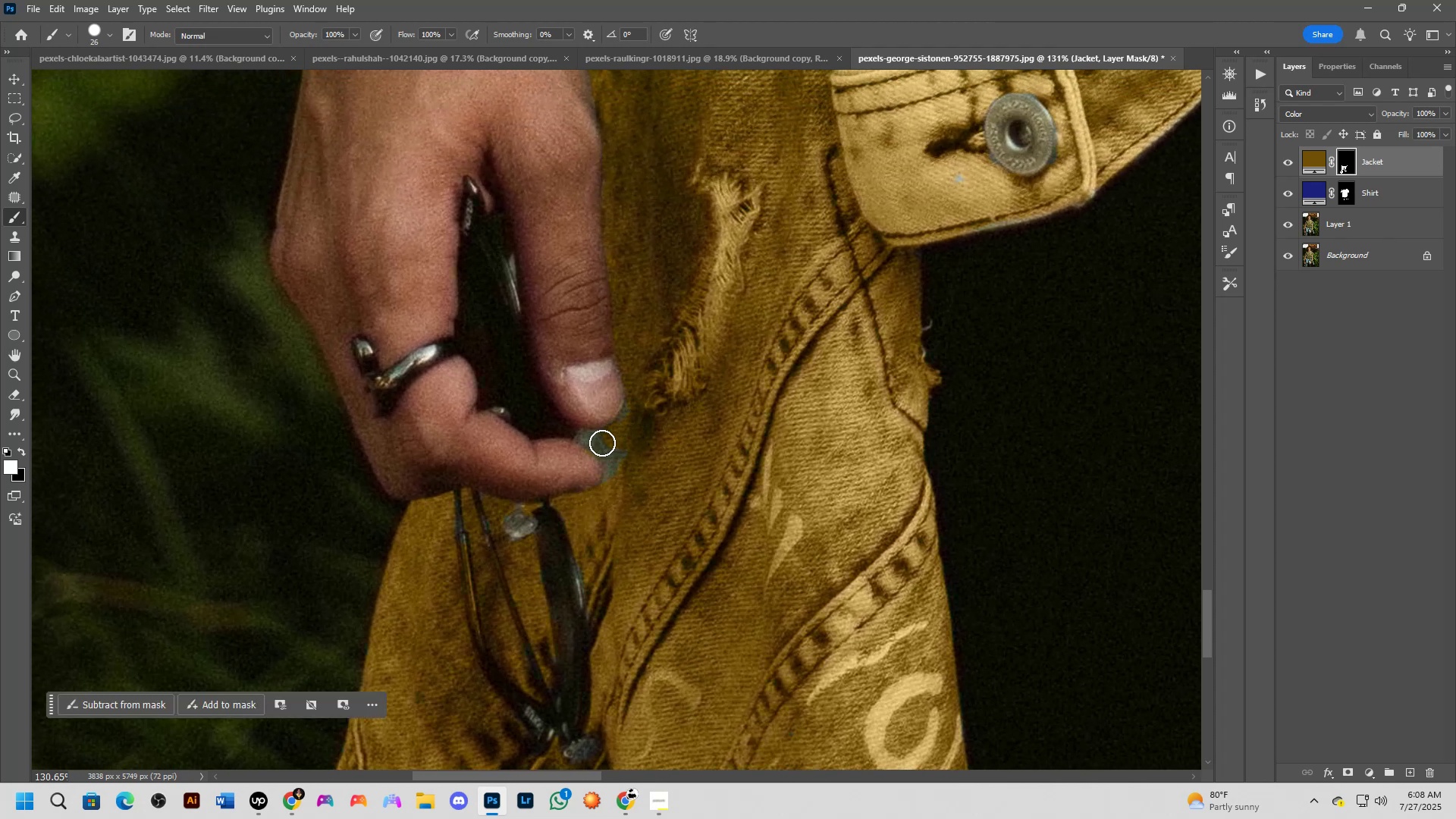 
left_click_drag(start_coordinate=[591, 437], to_coordinate=[617, 486])
 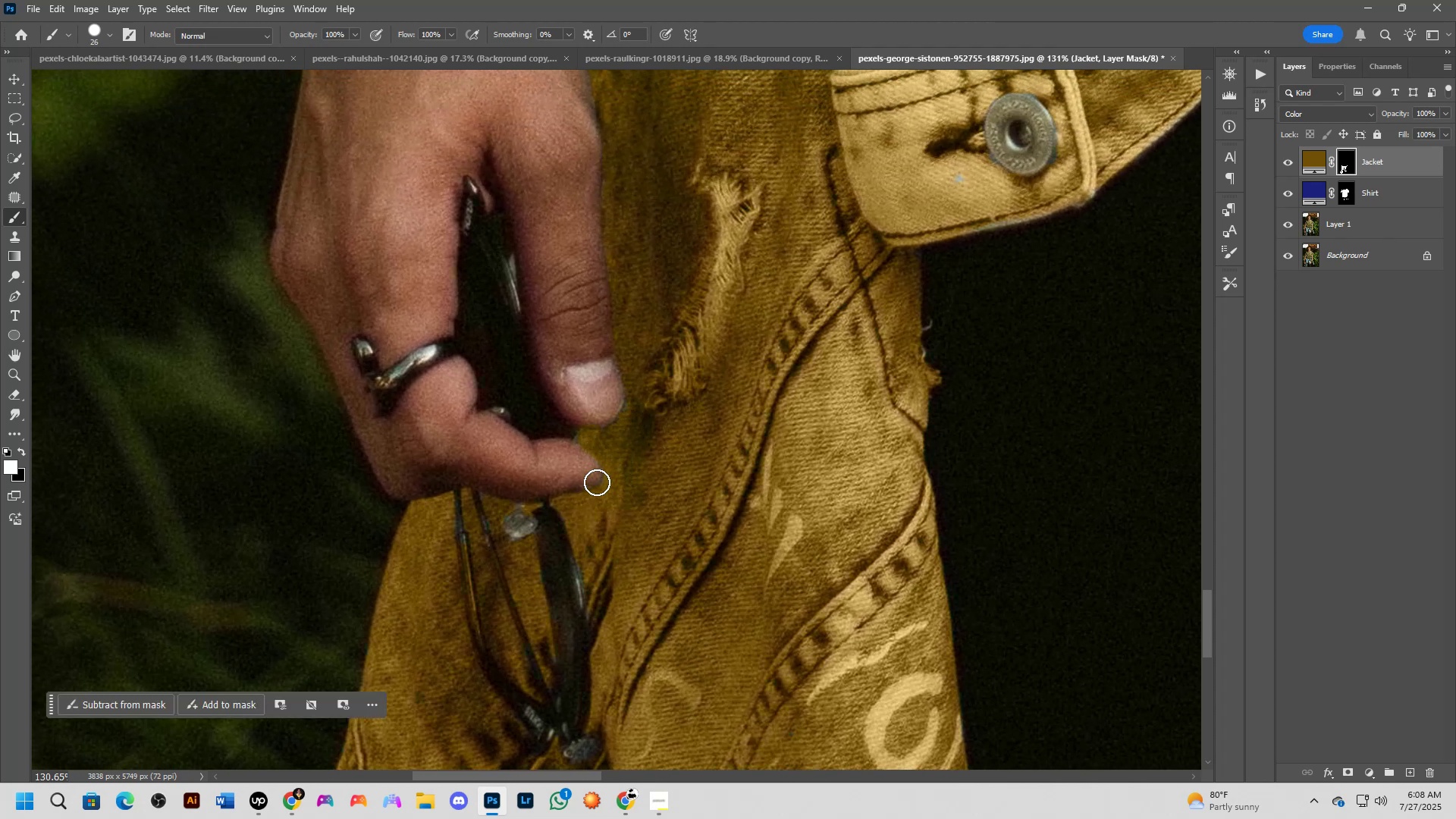 
key(X)
 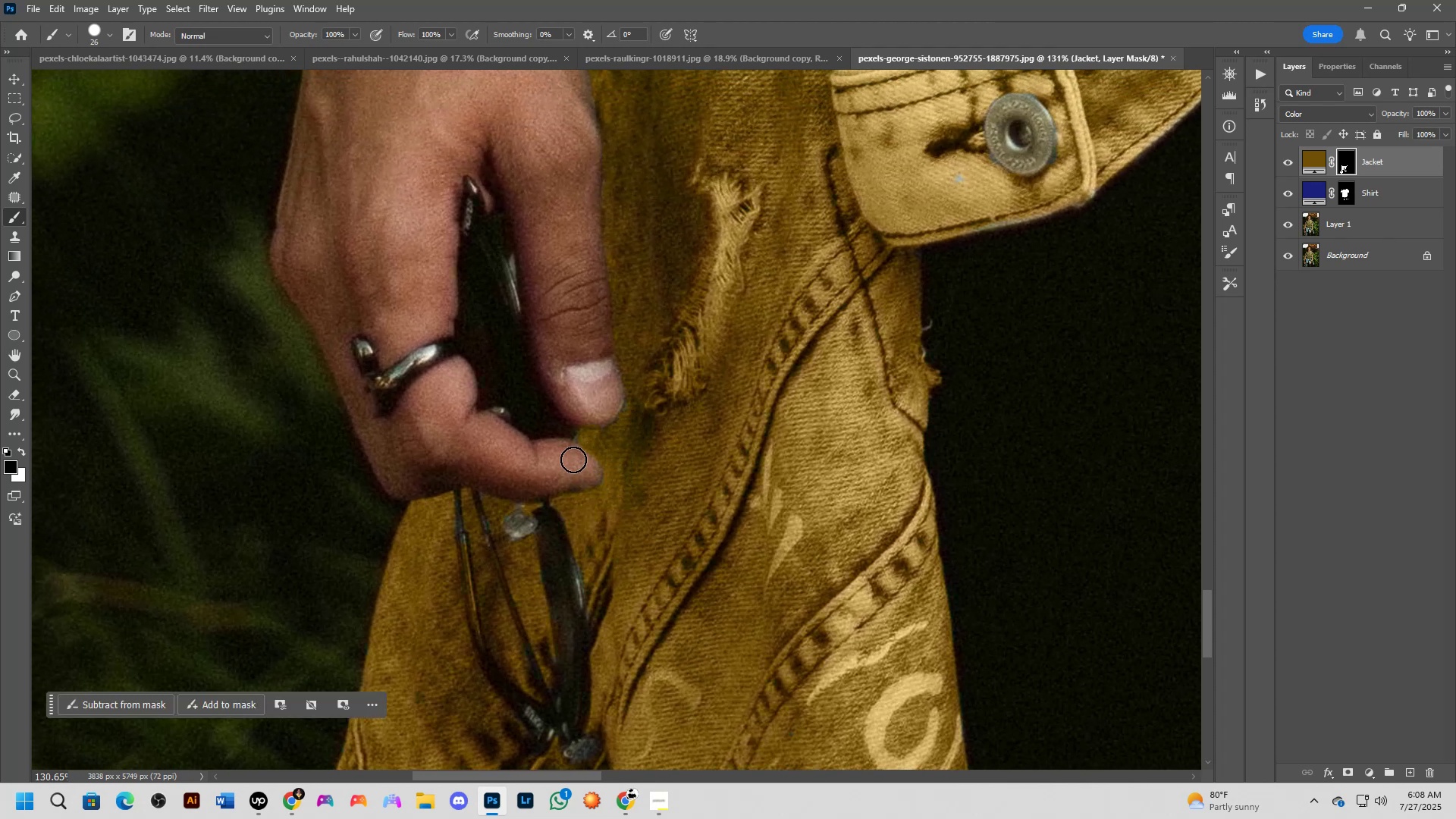 
left_click_drag(start_coordinate=[576, 457], to_coordinate=[584, 466])
 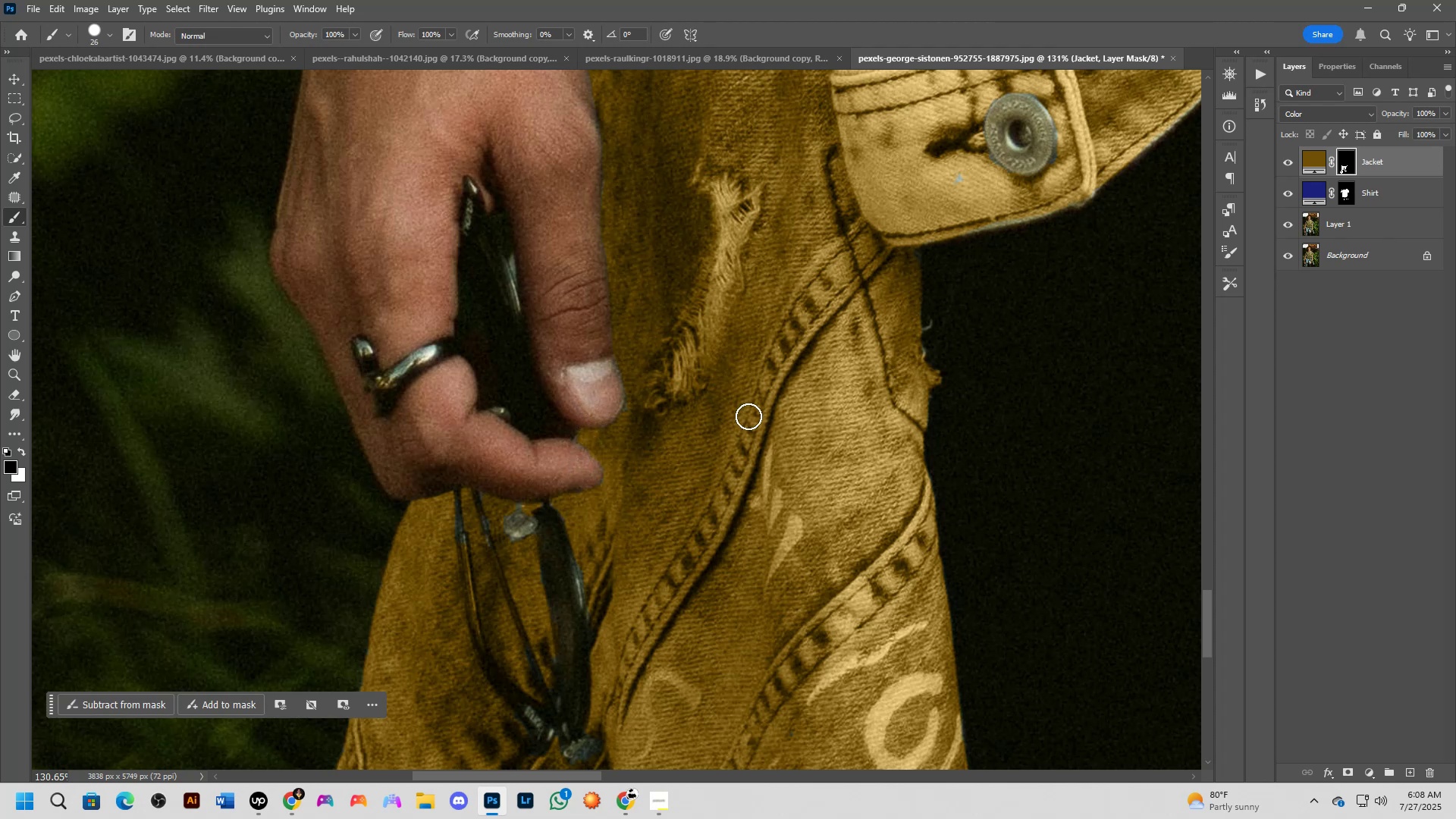 
key(X)
 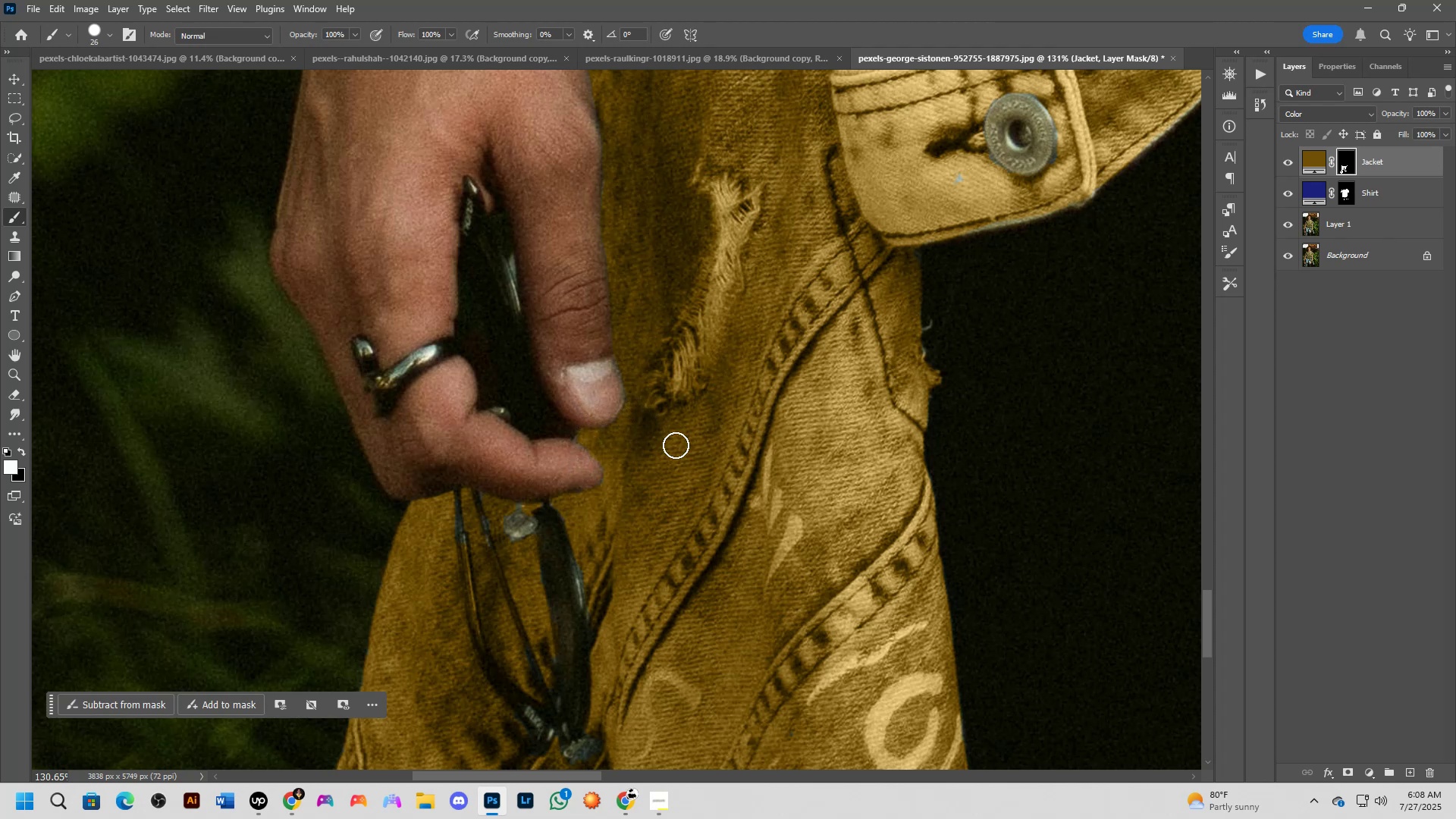 
scroll: coordinate [715, 497], scroll_direction: down, amount: 7.0
 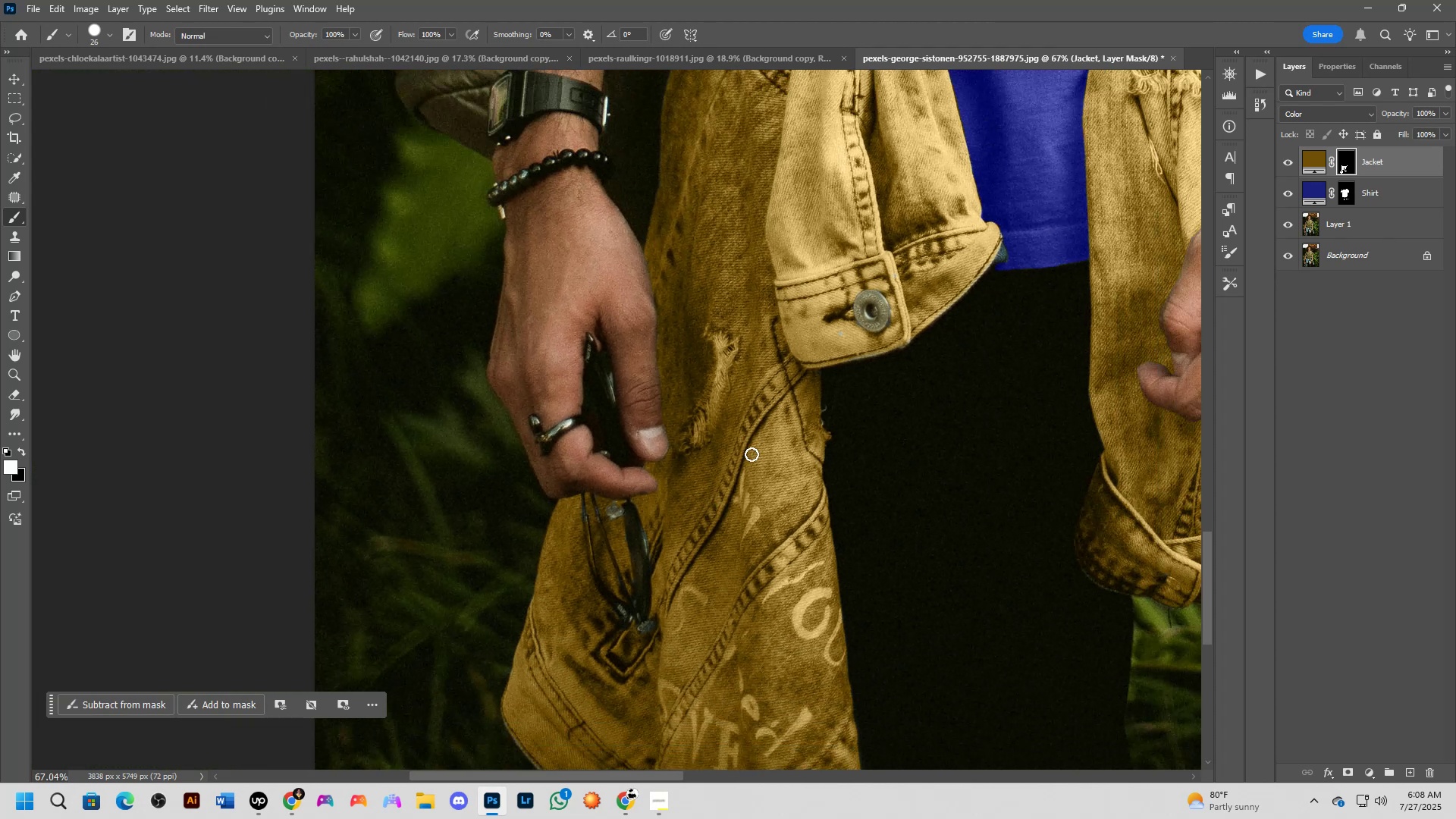 
hold_key(key=Space, duration=1.5)
 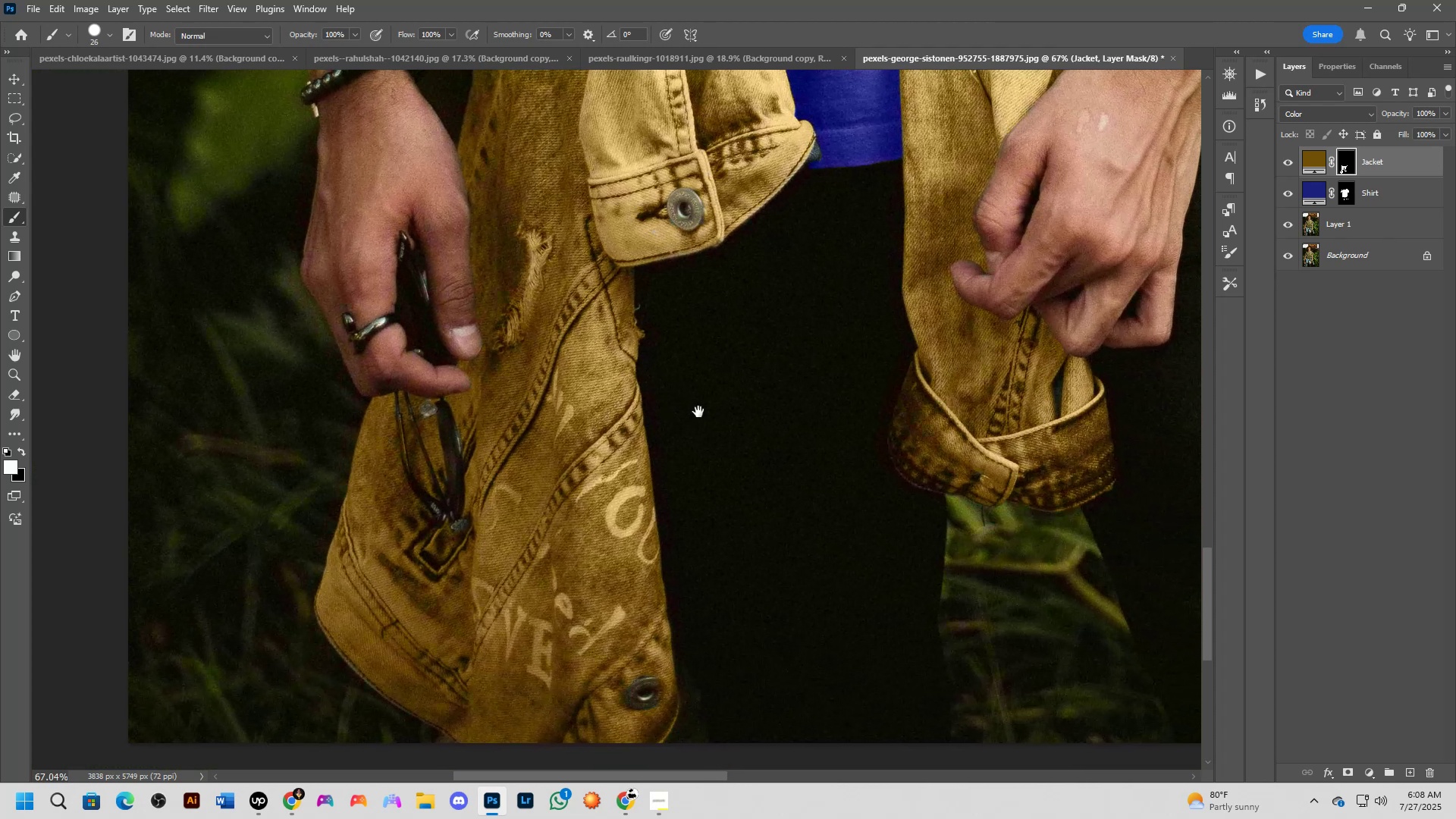 
left_click_drag(start_coordinate=[886, 513], to_coordinate=[374, 444])
 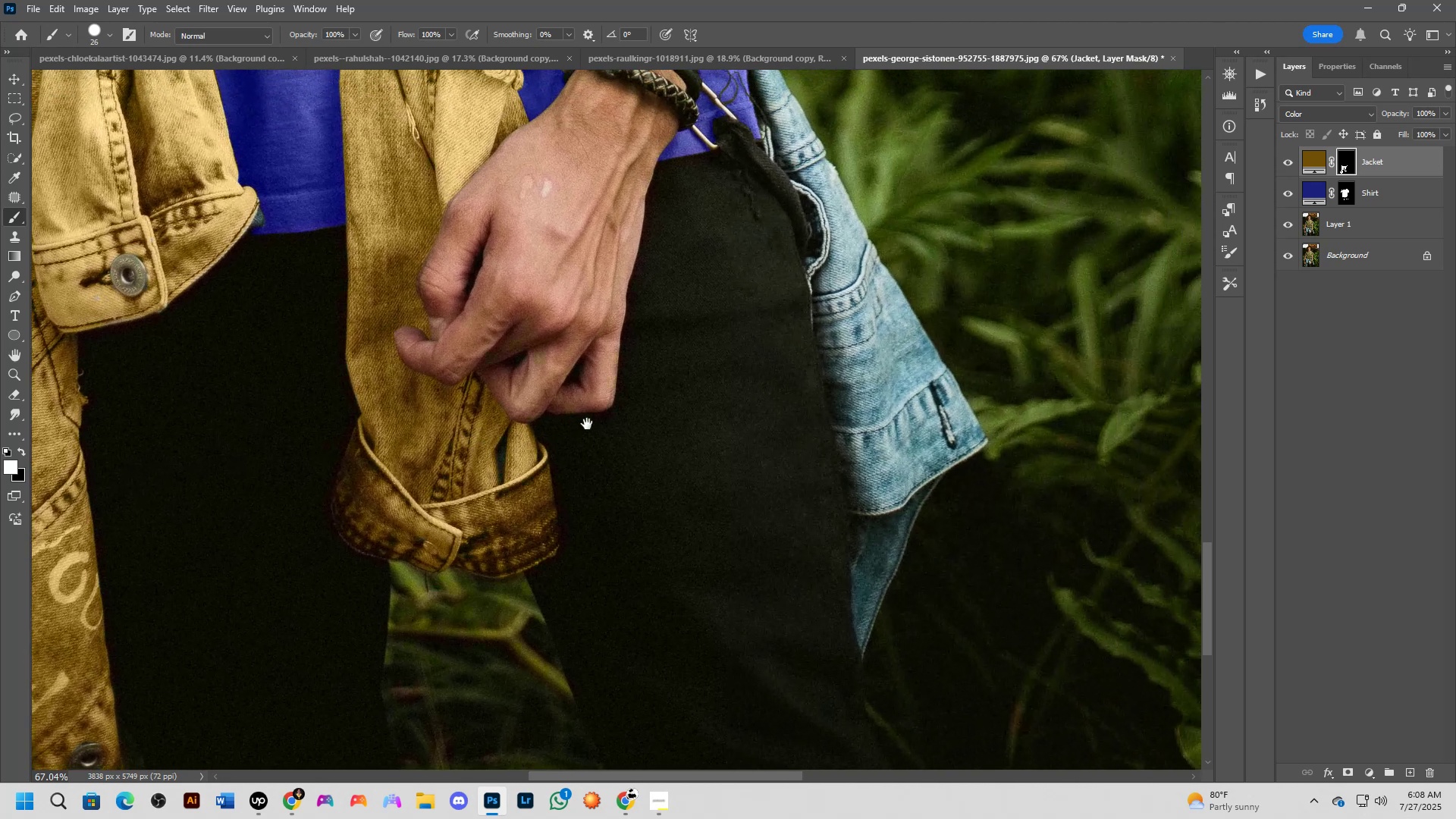 
hold_key(key=Space, duration=1.51)
 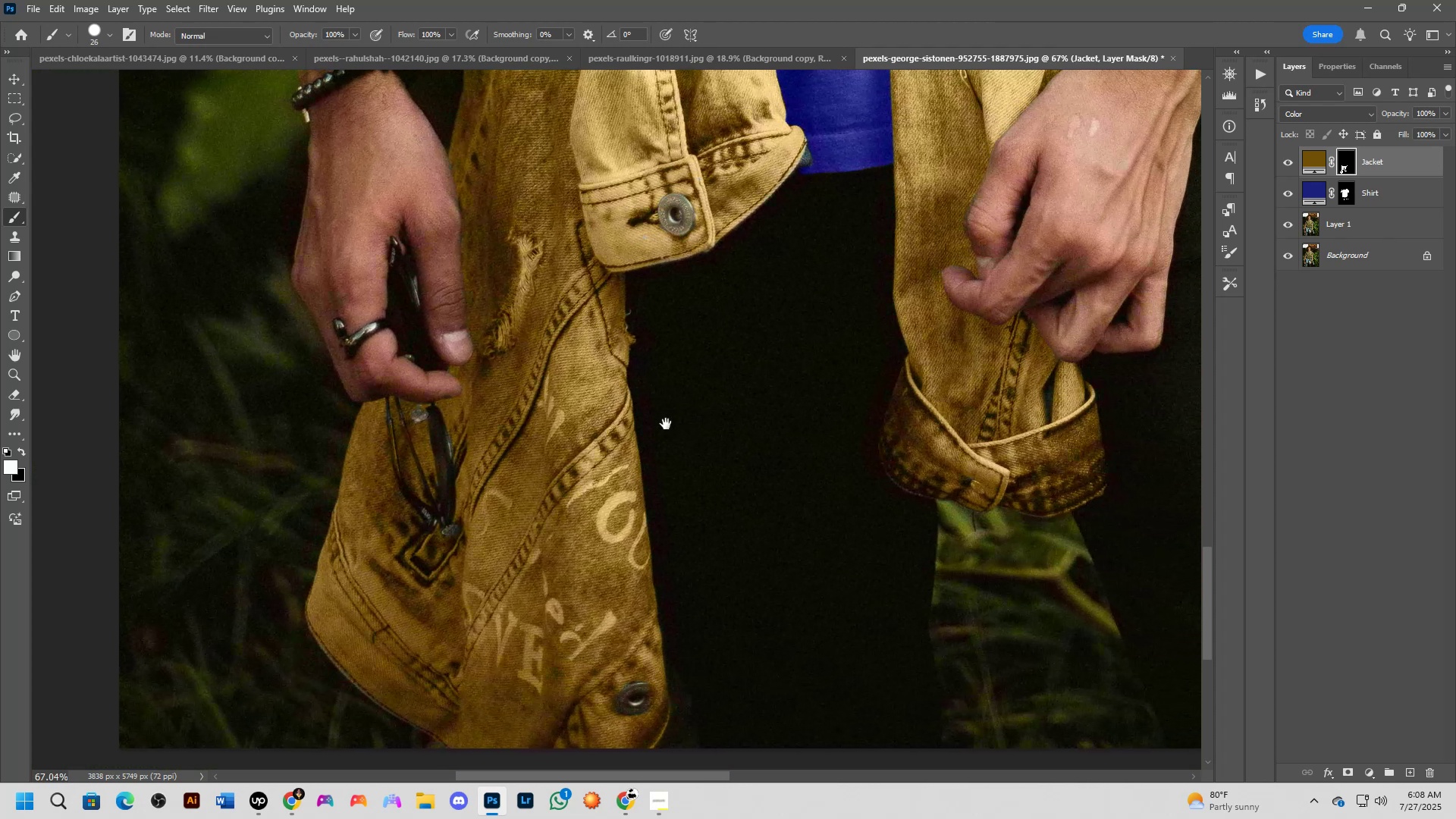 
hold_key(key=Space, duration=1.44)
 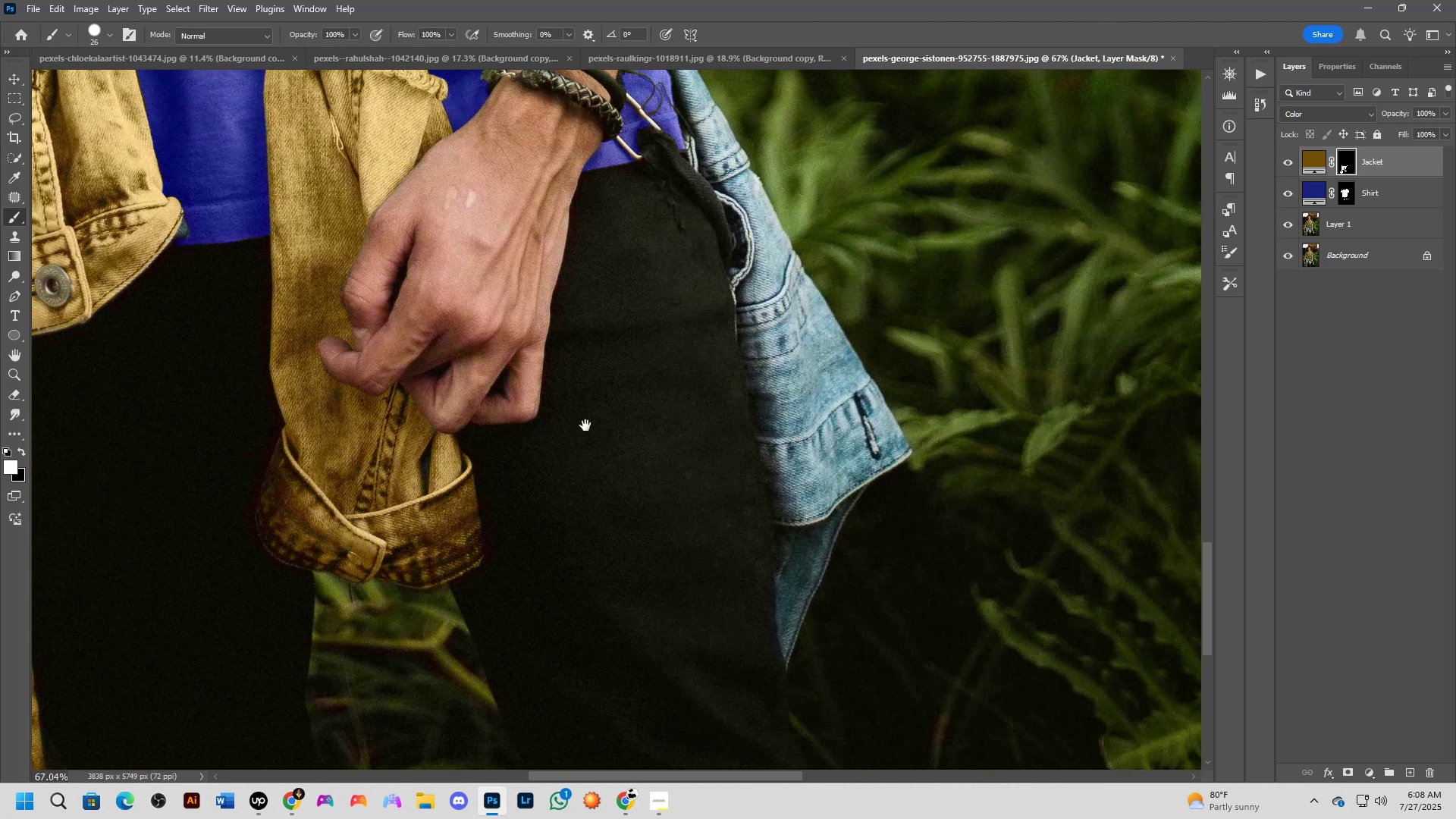 
hold_key(key=Space, duration=1.08)
 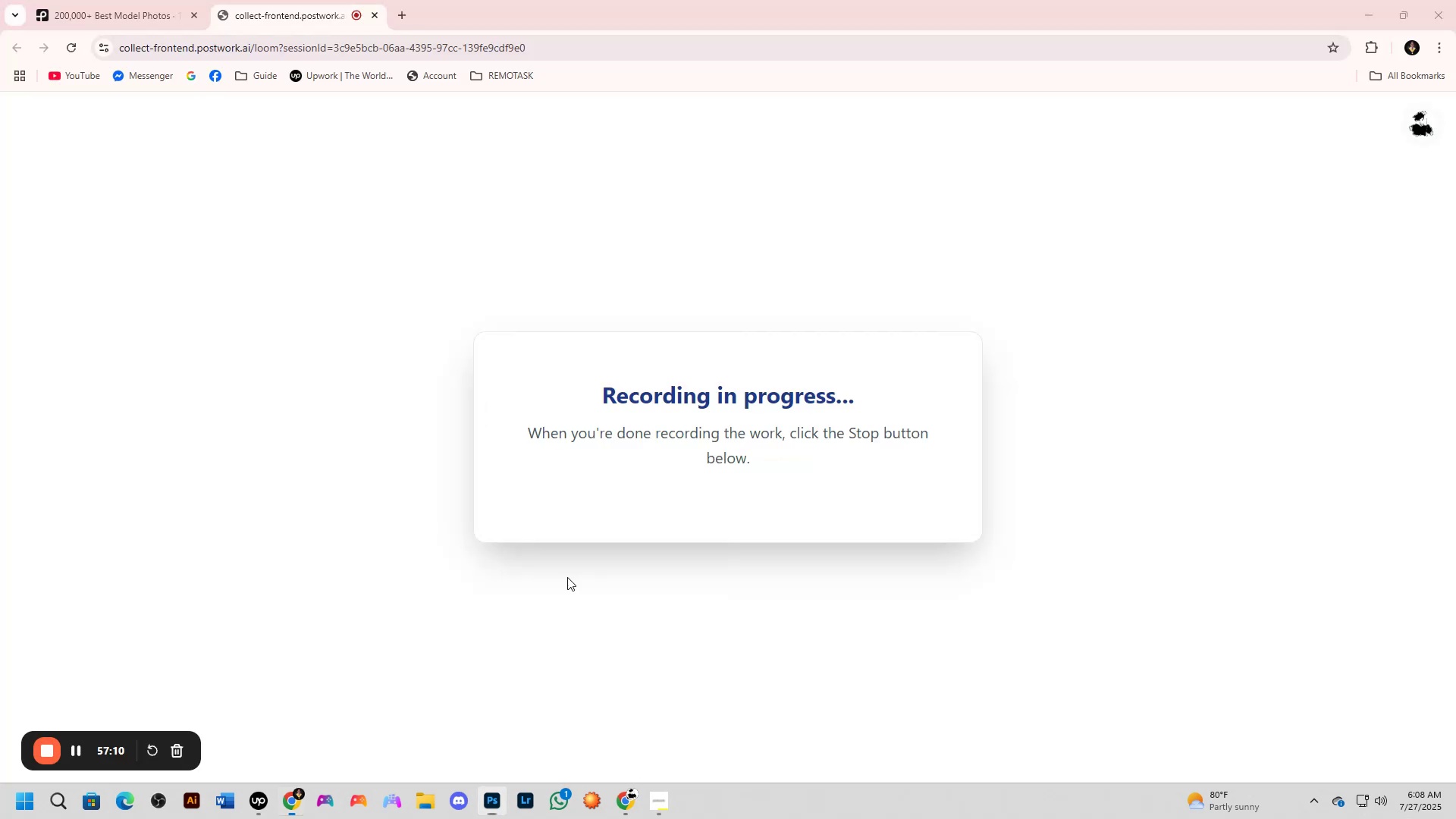 
left_click_drag(start_coordinate=[573, 435], to_coordinate=[567, 577])
 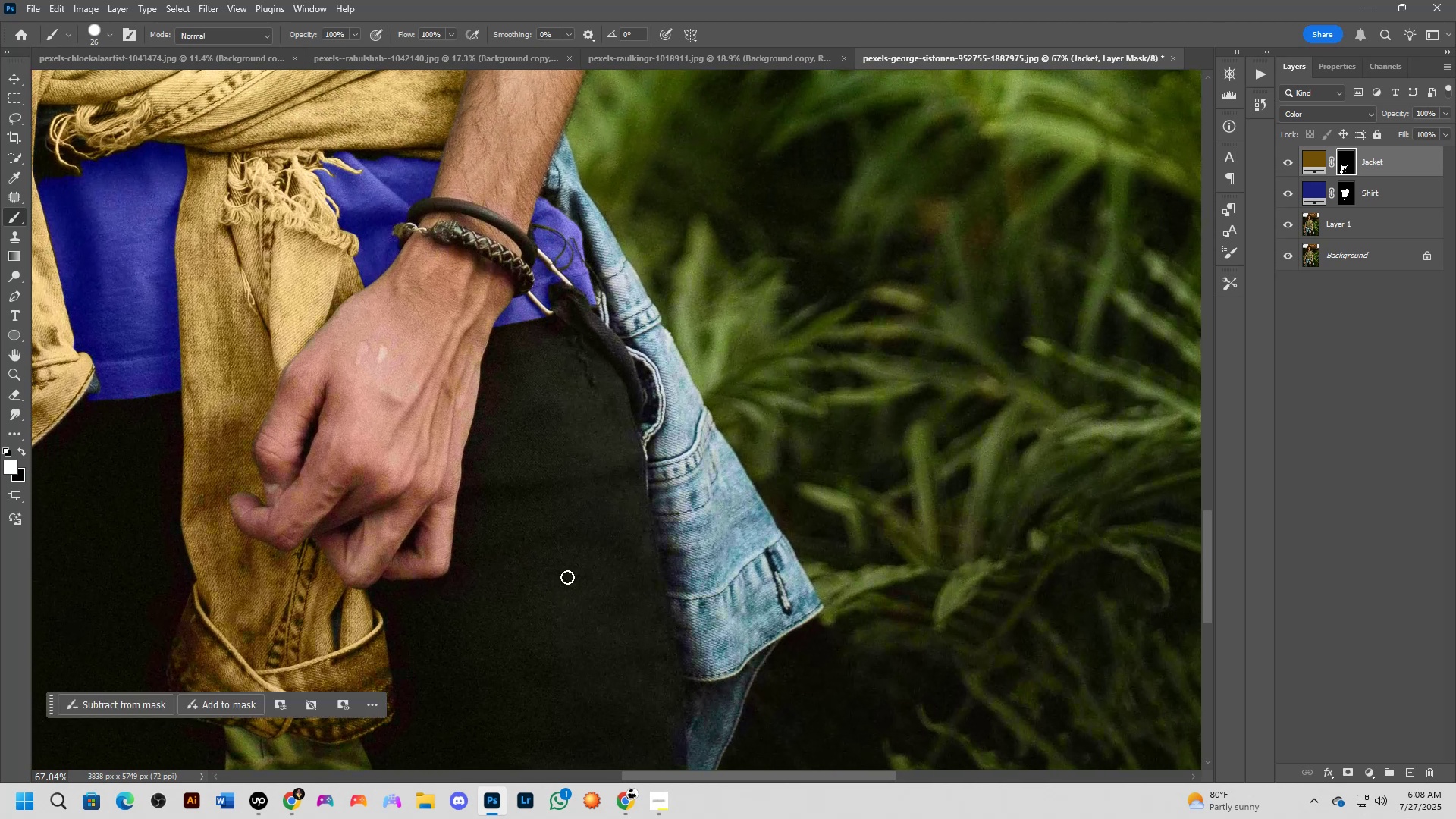 
key(Alt+AltLeft)
 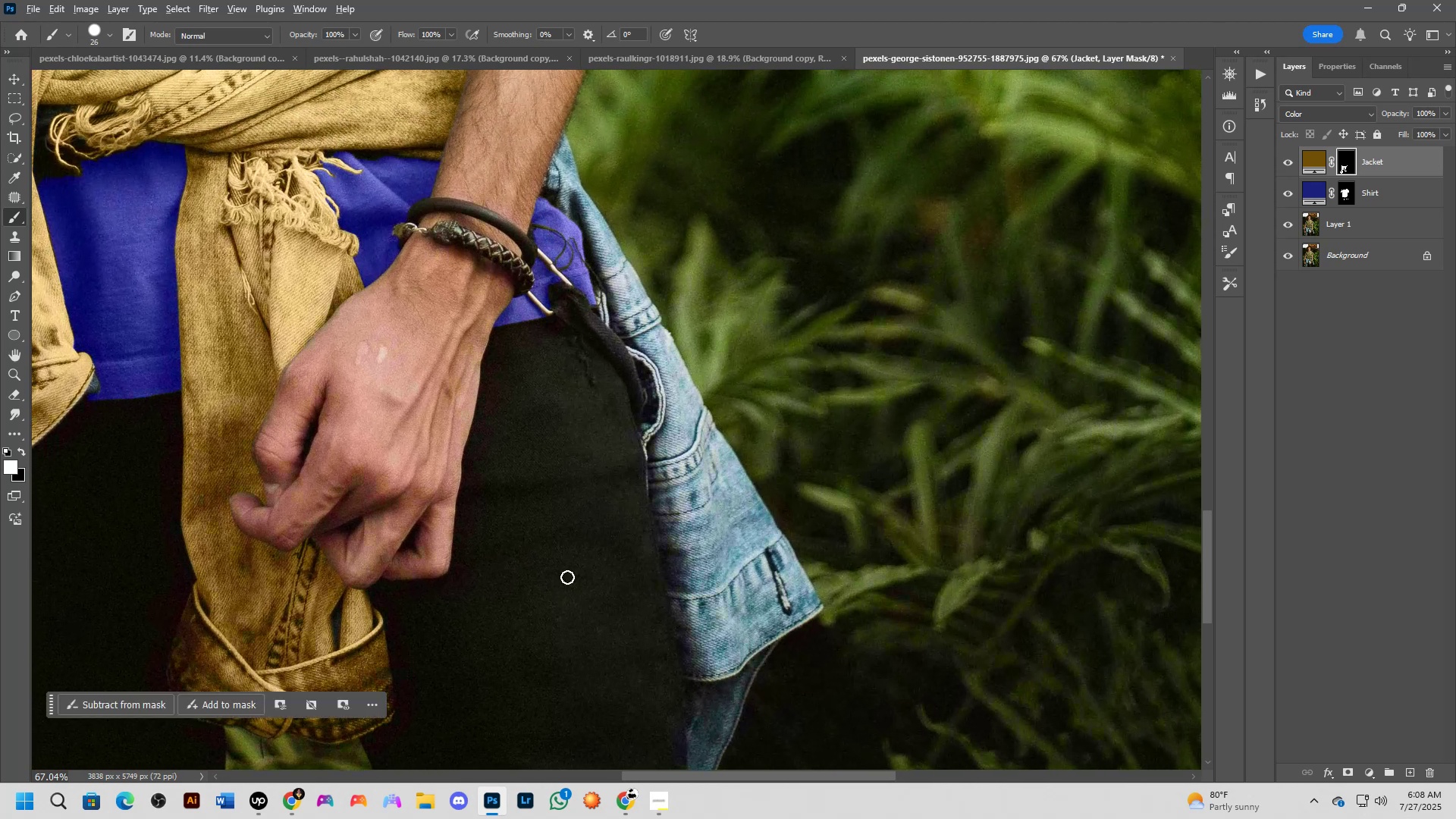 
key(Alt+Tab)
 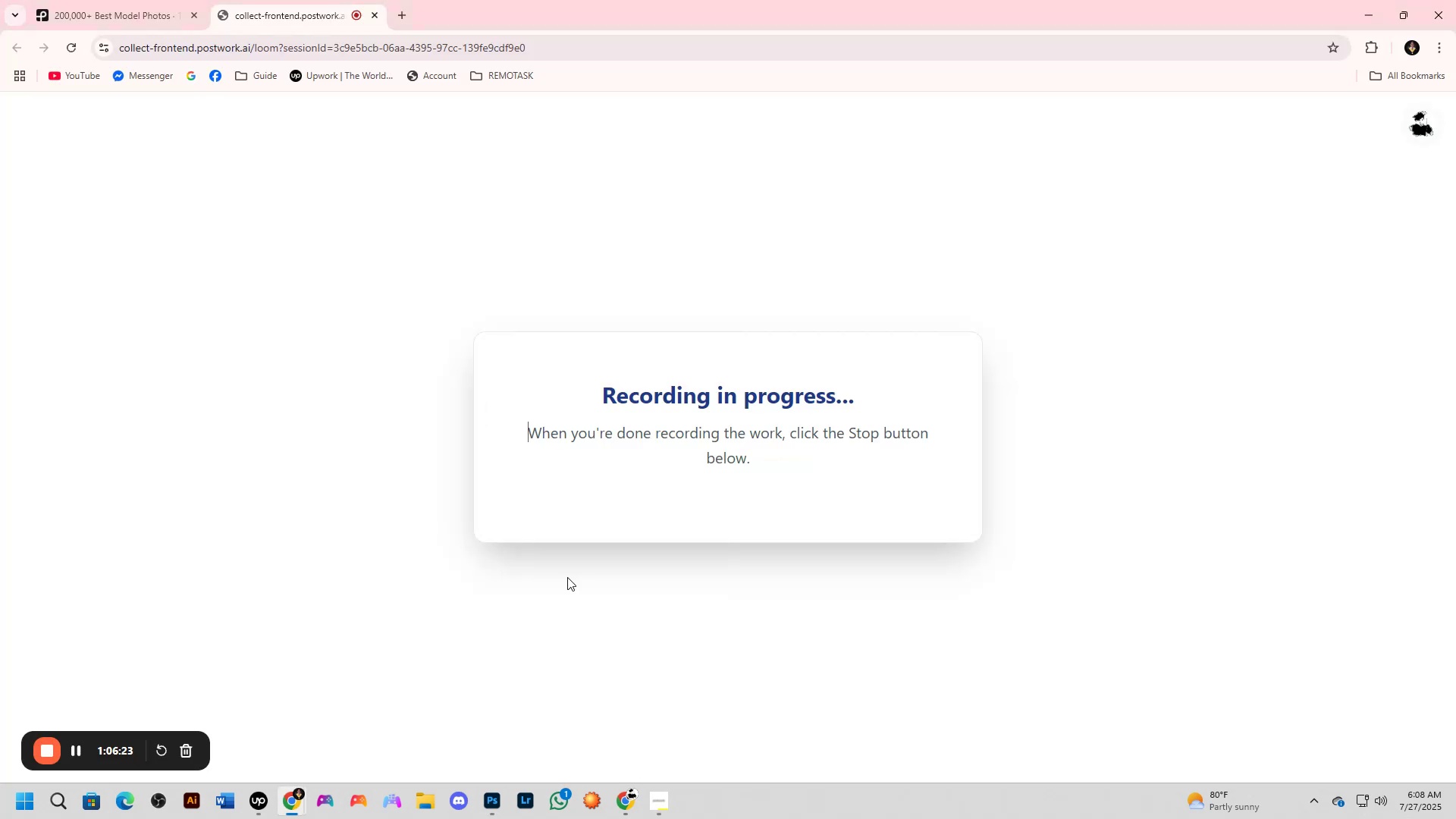 
key(Alt+AltLeft)
 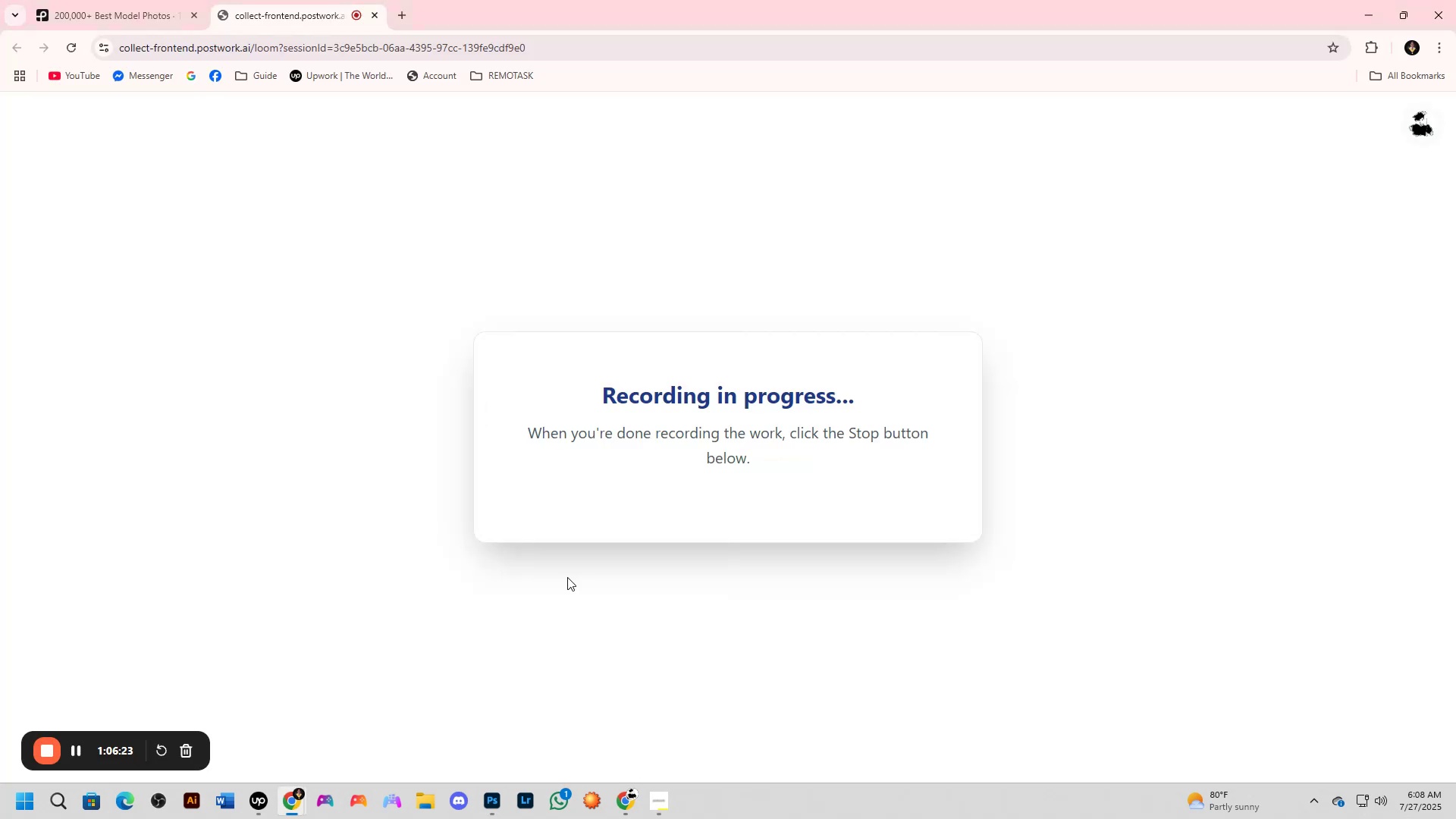 
key(Alt+Tab)
 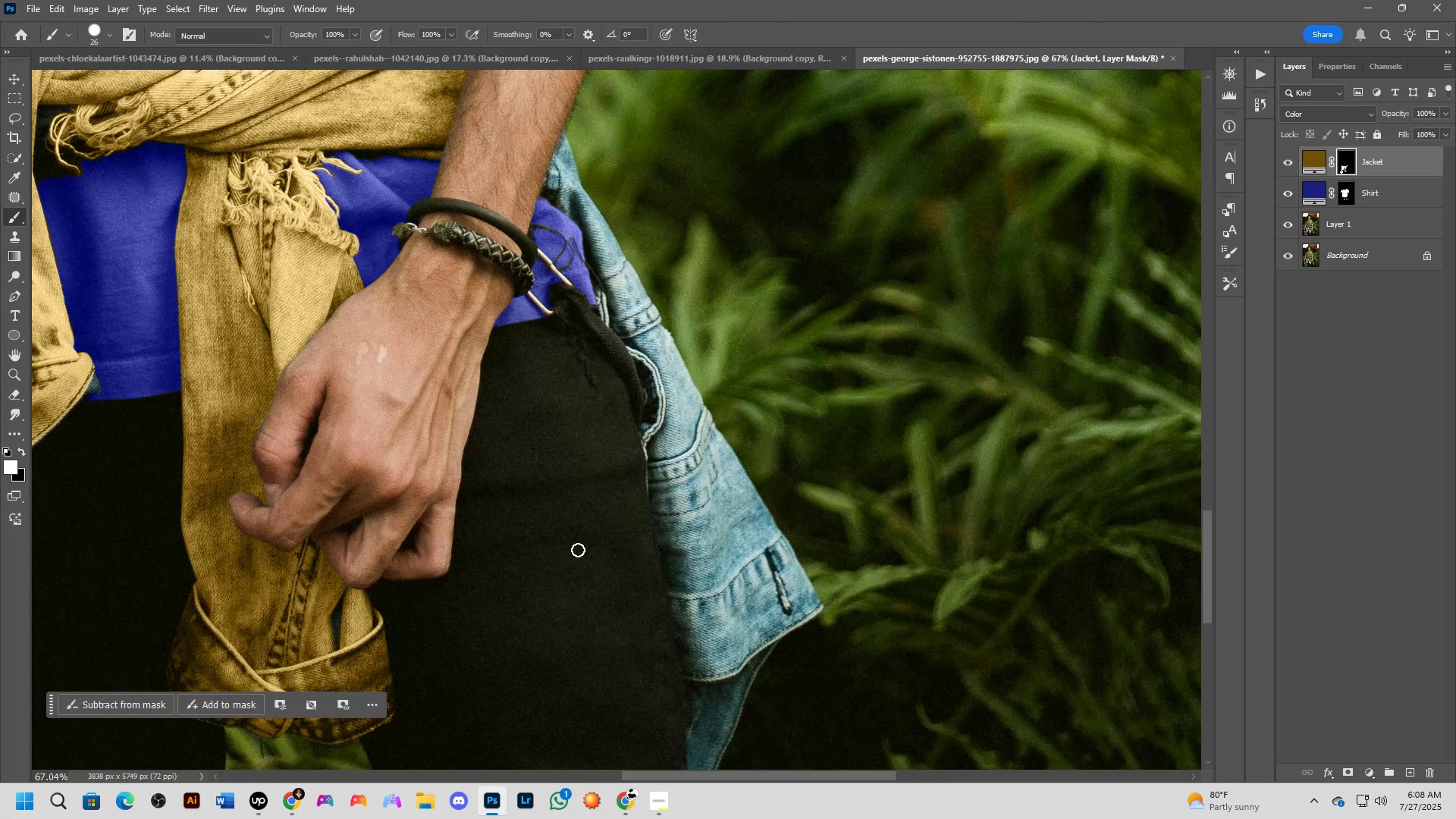 
hold_key(key=Space, duration=0.8)
 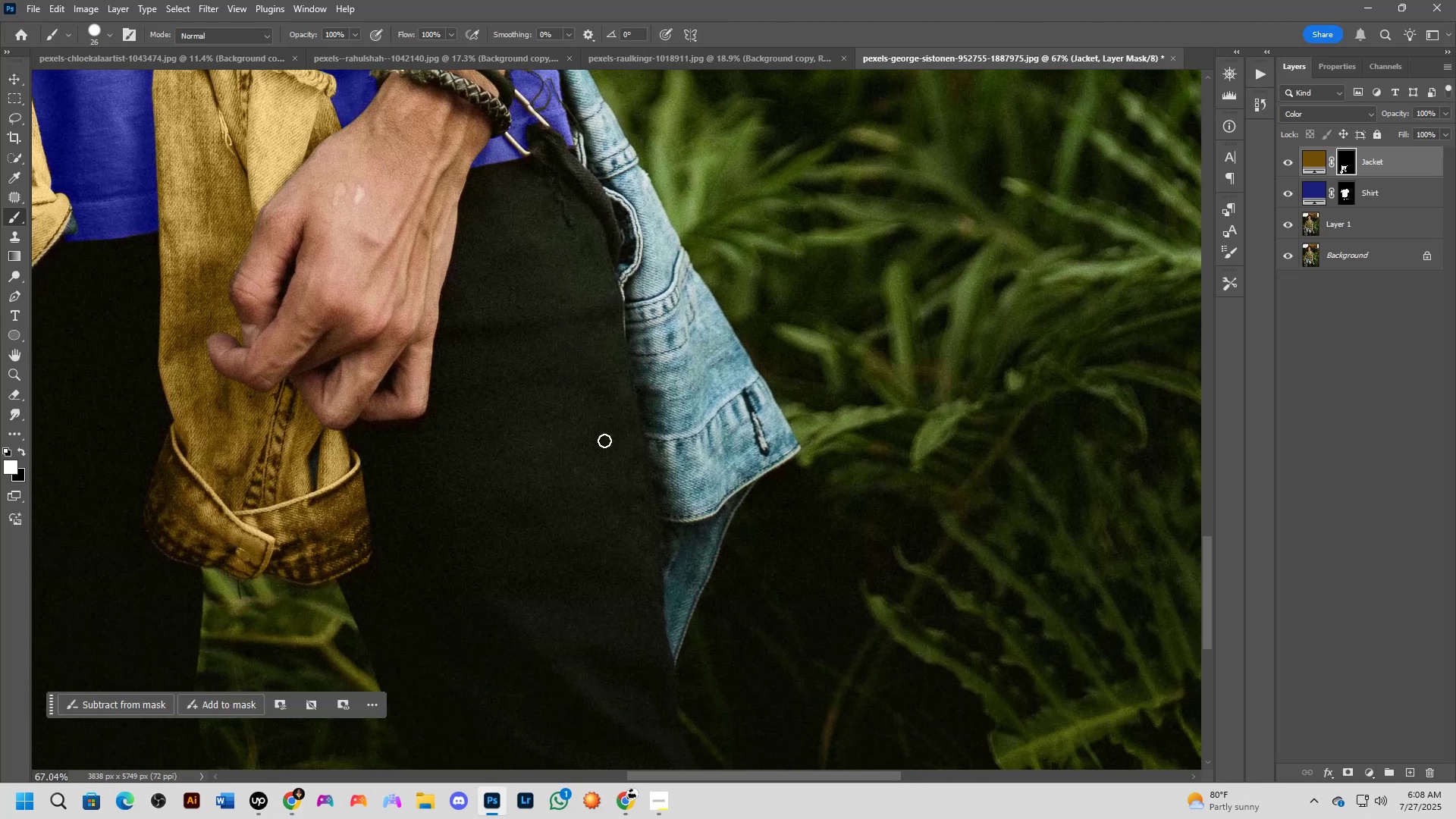 
left_click_drag(start_coordinate=[594, 494], to_coordinate=[571, 335])
 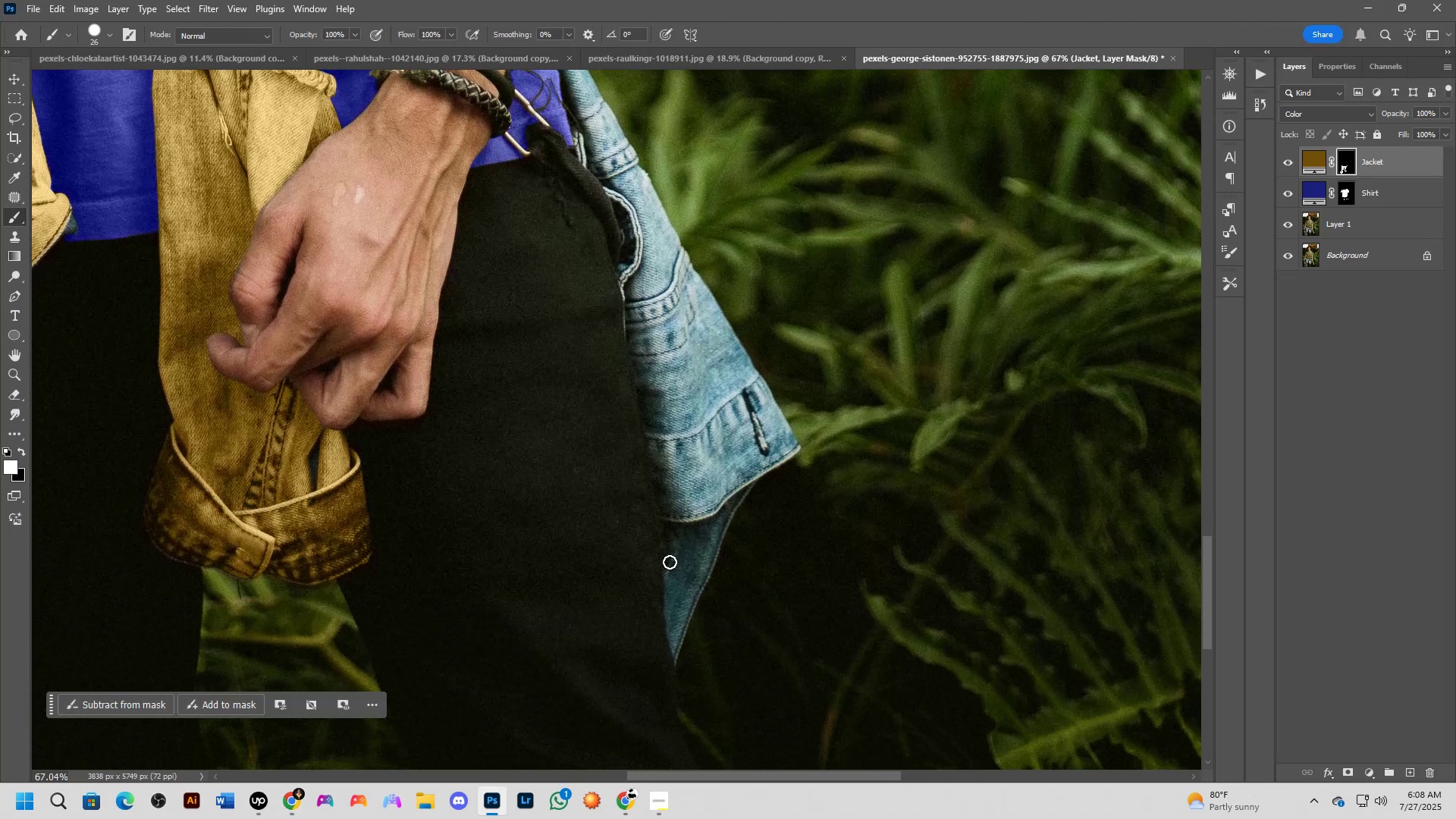 
hold_key(key=Space, duration=0.39)
 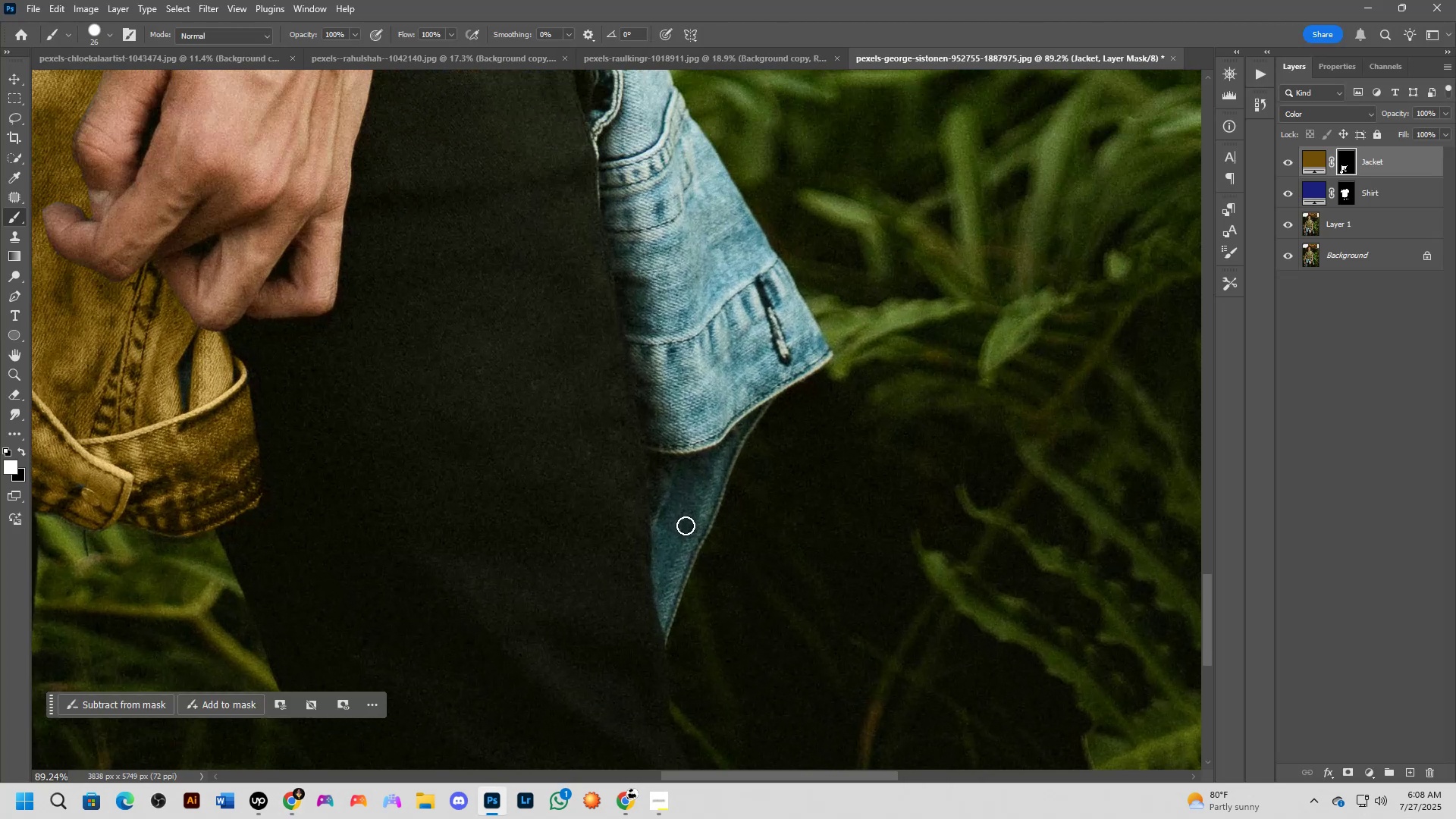 
left_click_drag(start_coordinate=[691, 576], to_coordinate=[686, 526])
 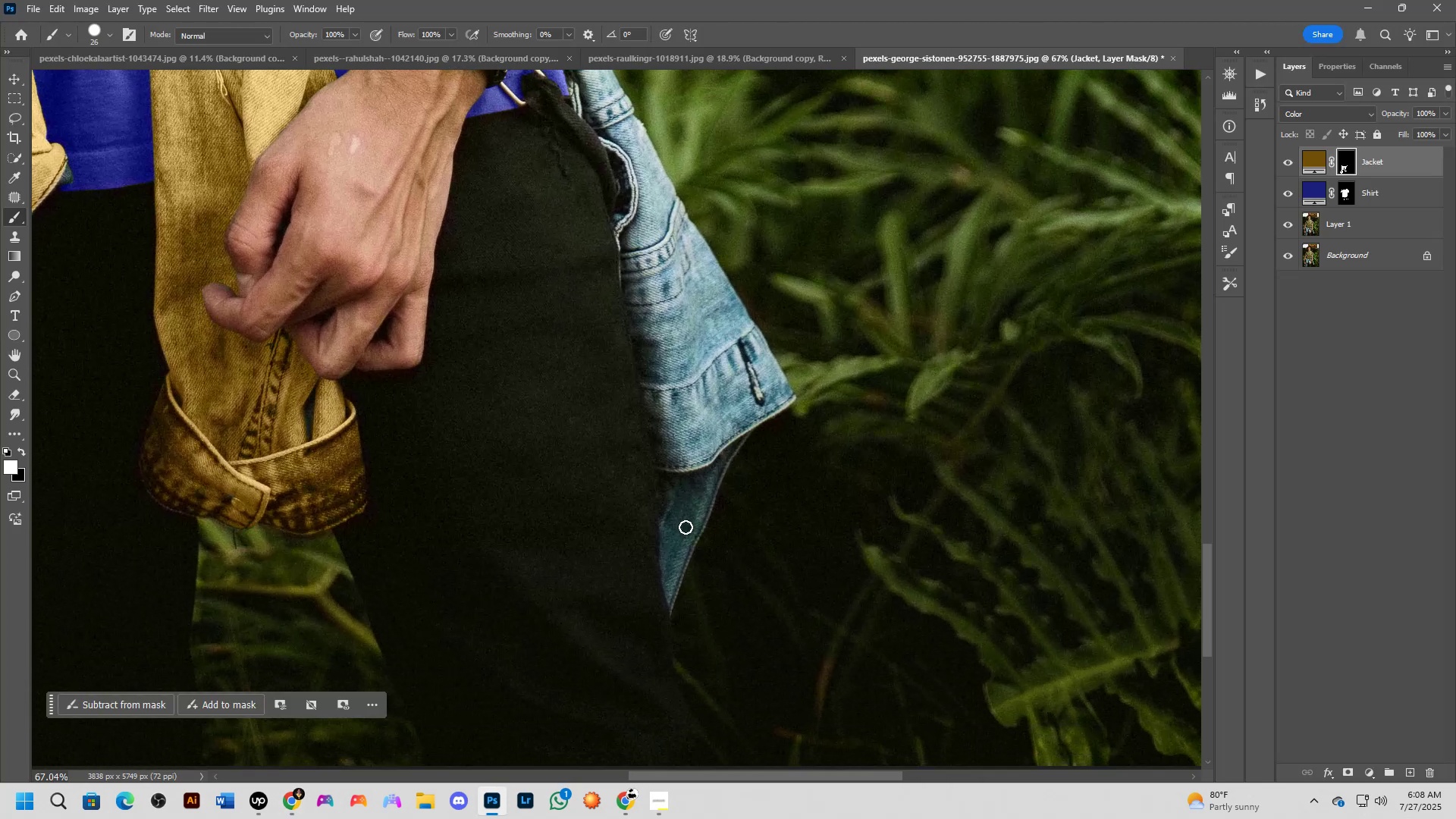 
scroll: coordinate [686, 526], scroll_direction: up, amount: 5.0
 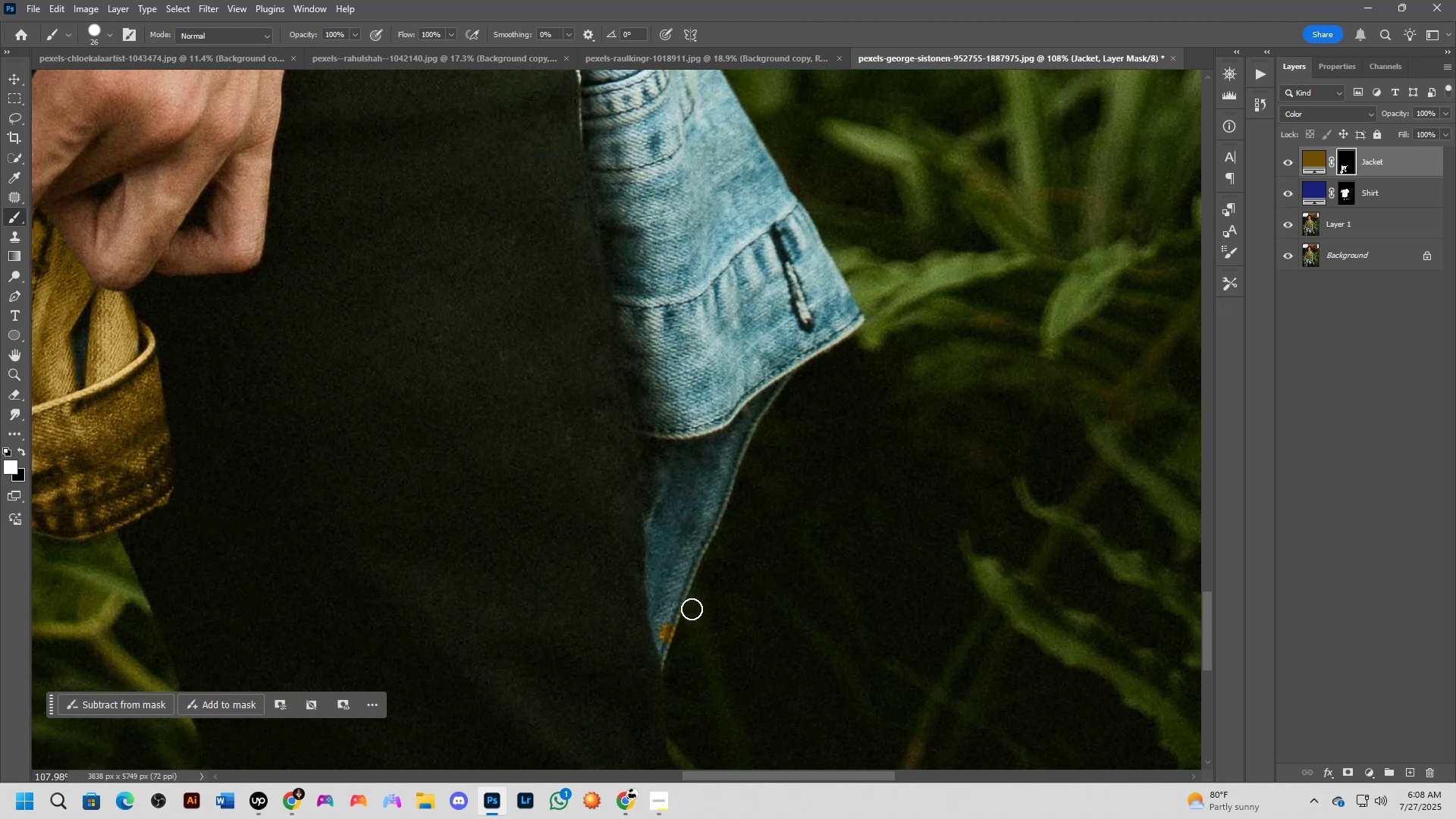 
hold_key(key=AltLeft, duration=0.76)
 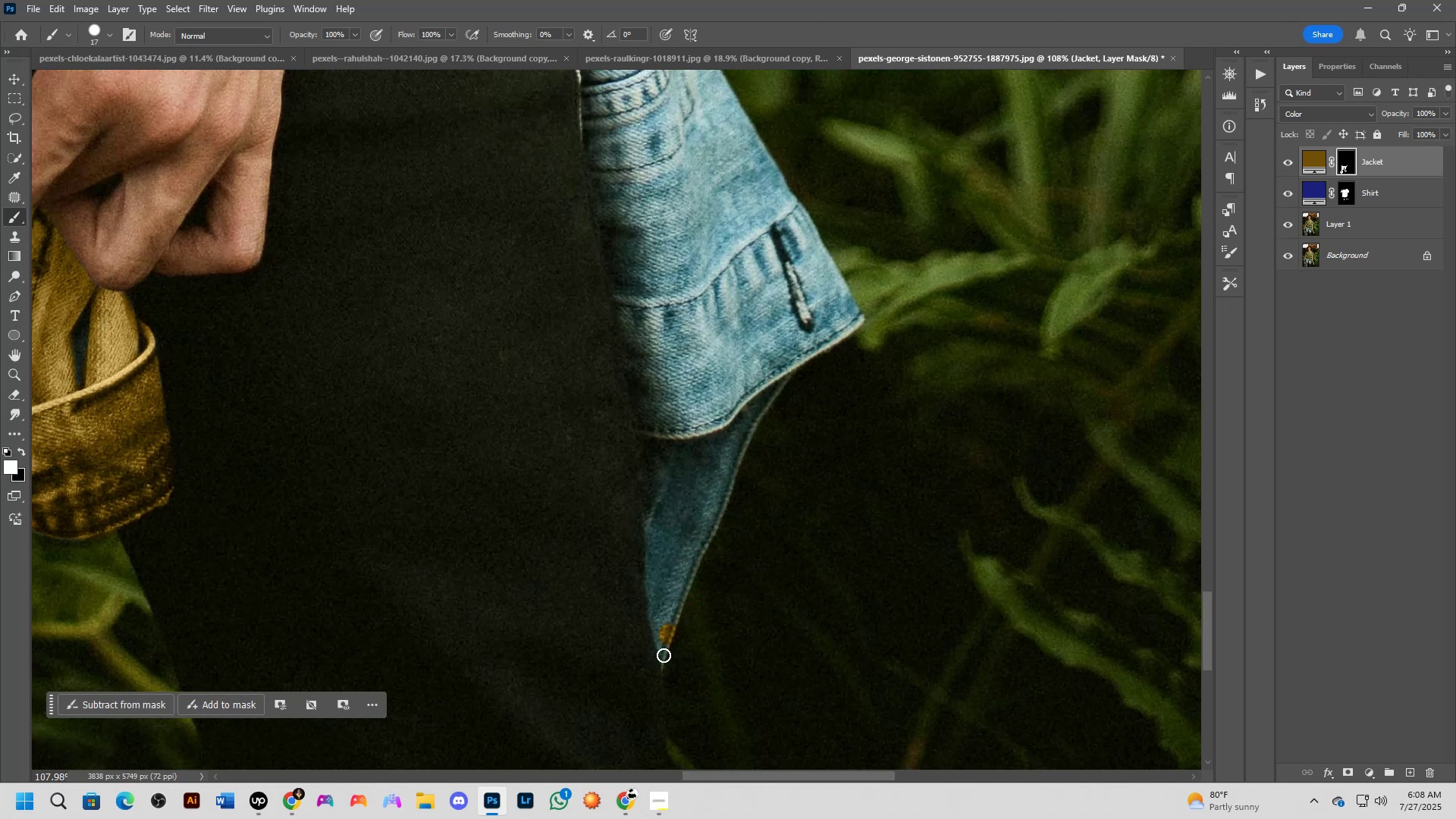 
left_click_drag(start_coordinate=[661, 664], to_coordinate=[663, 625])
 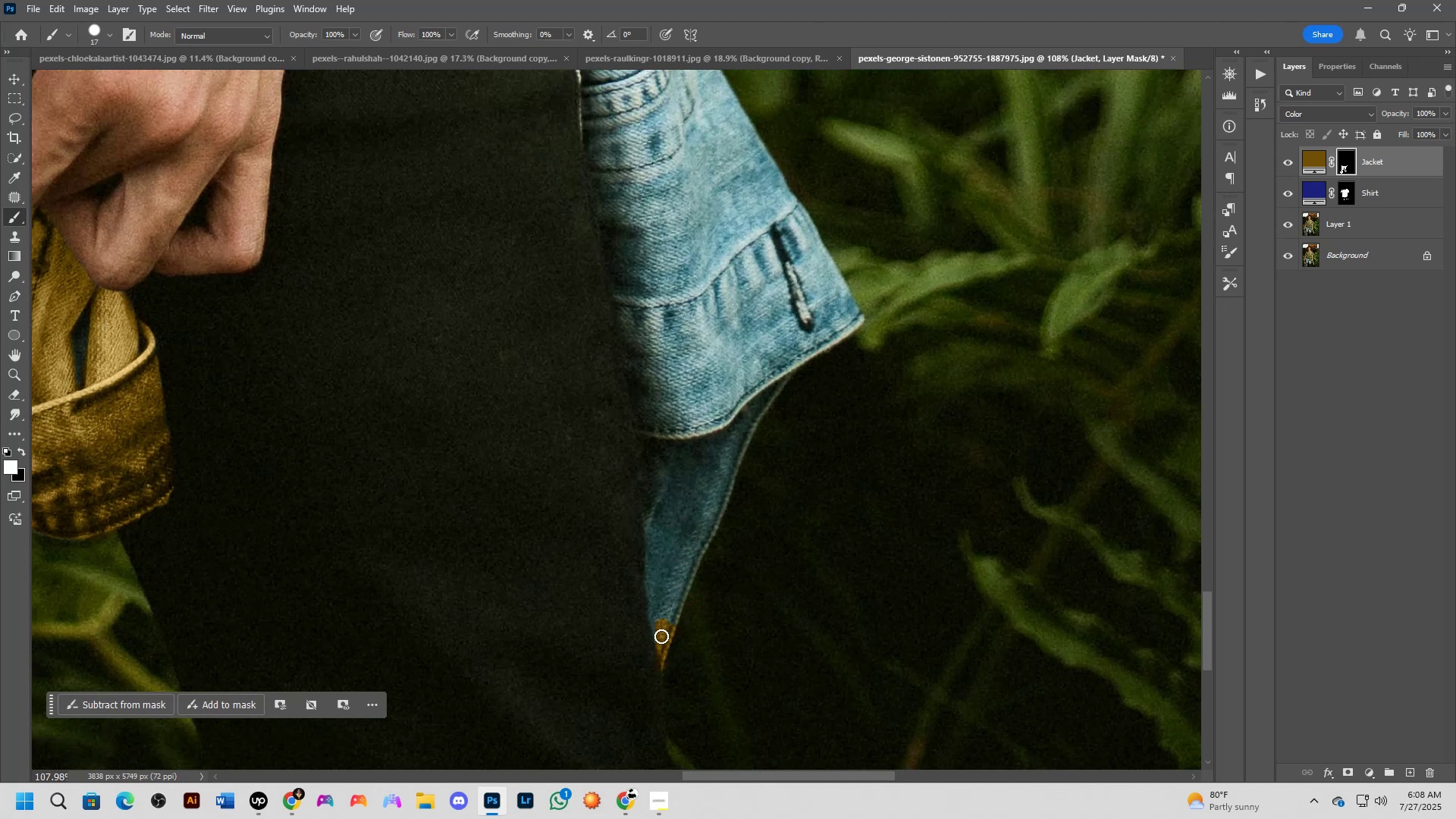 
left_click_drag(start_coordinate=[661, 642], to_coordinate=[660, 630])
 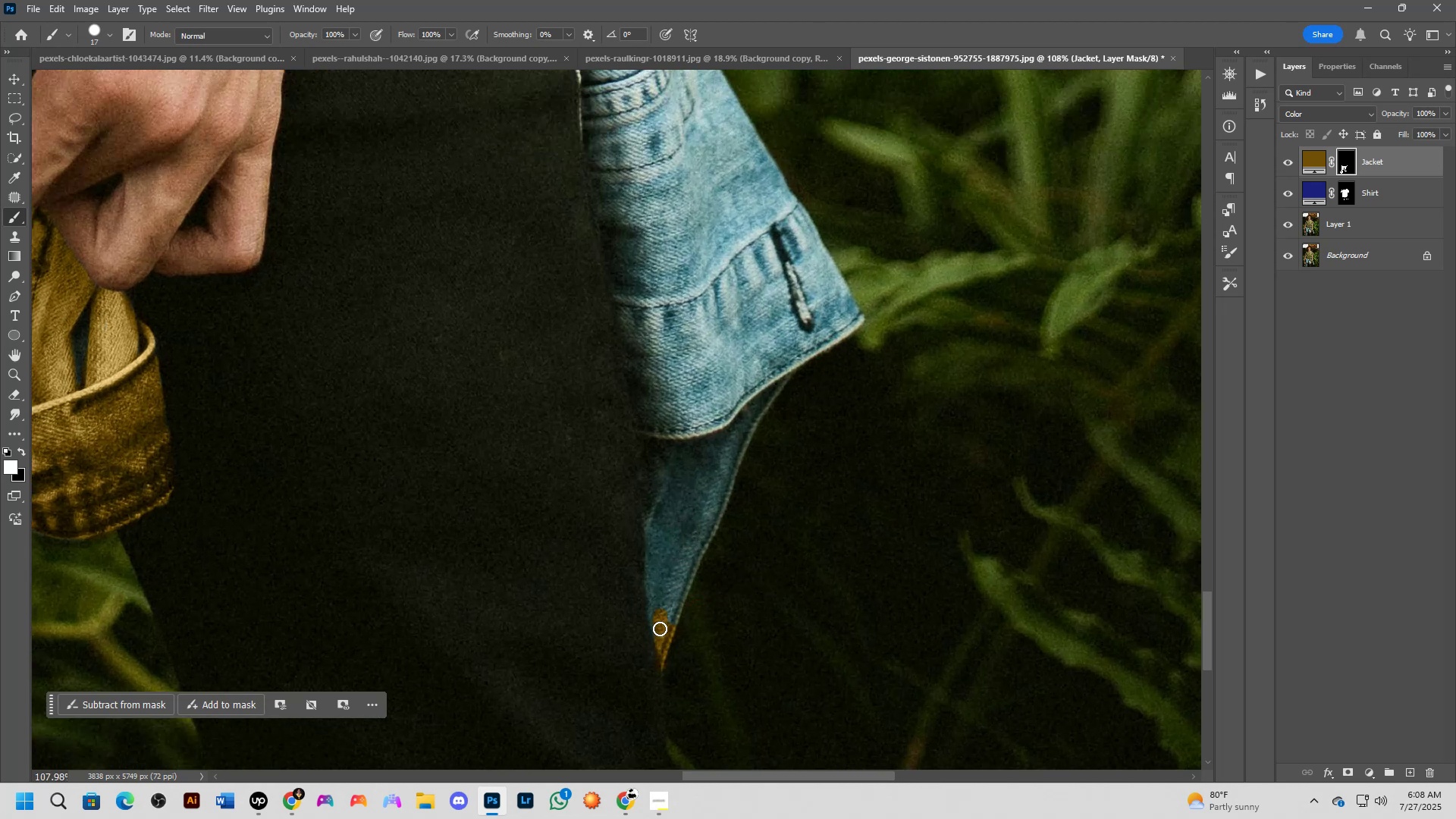 
scroll: coordinate [664, 601], scroll_direction: up, amount: 5.0
 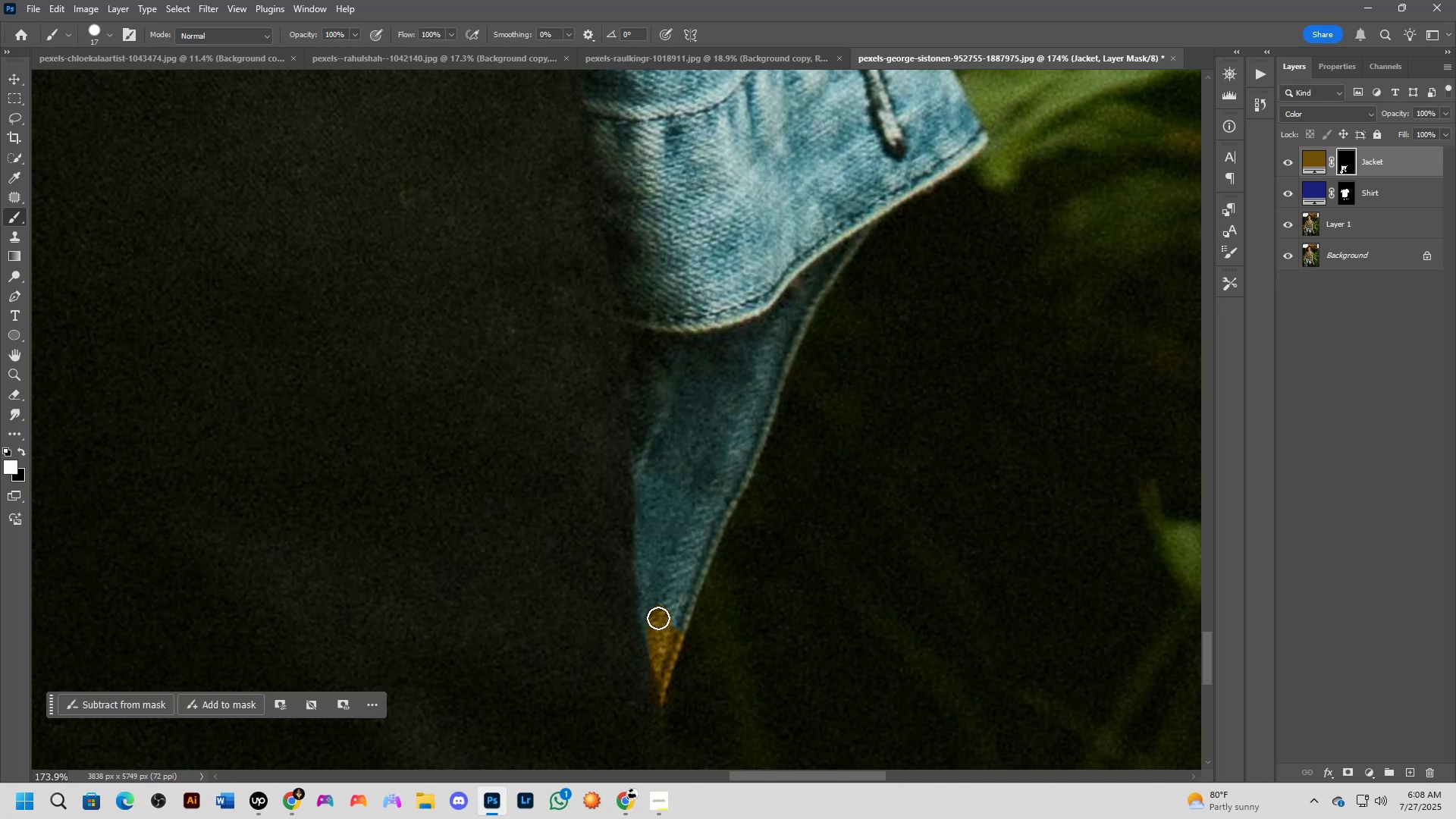 
hold_key(key=AltLeft, duration=0.65)
 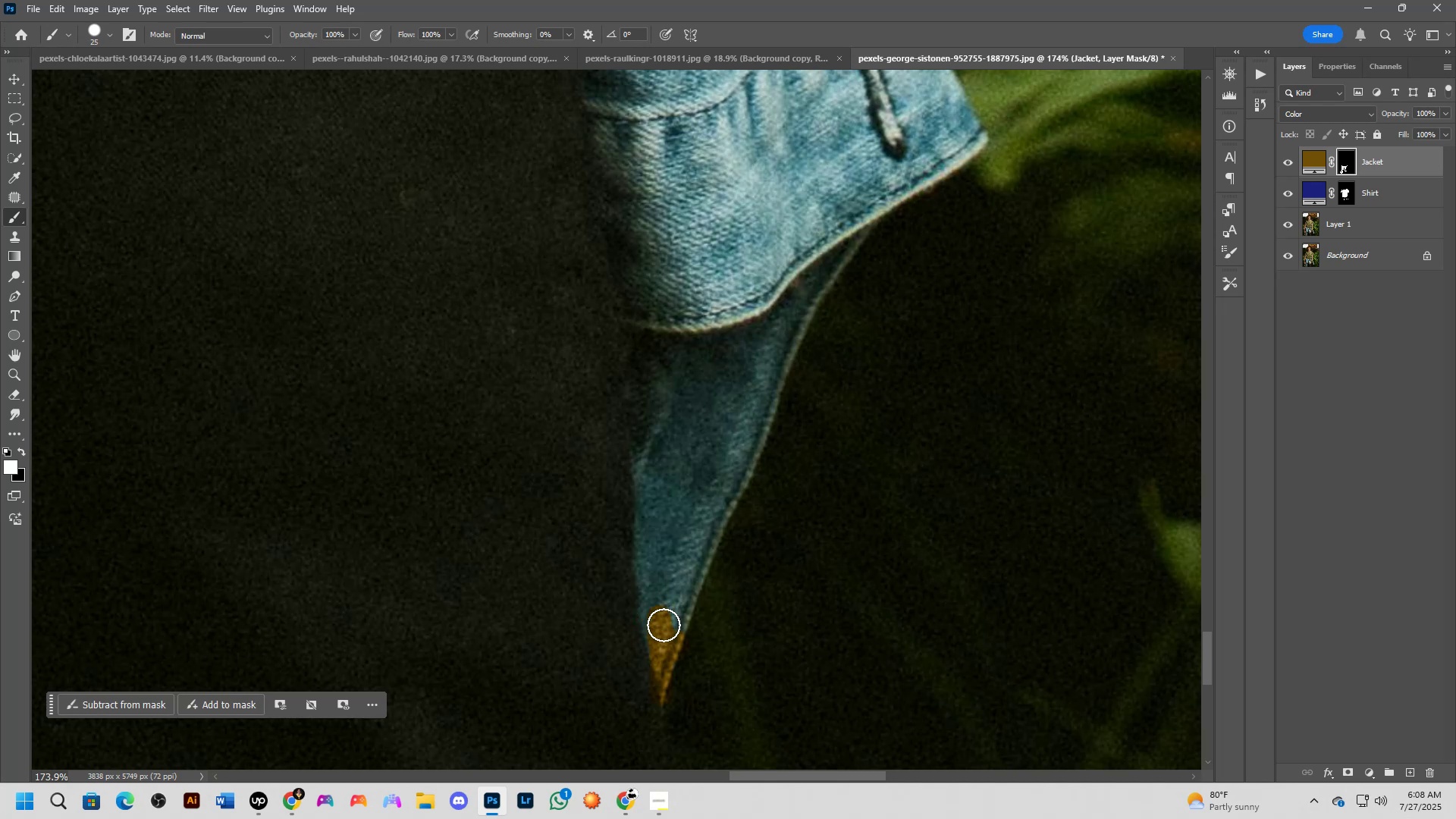 
left_click_drag(start_coordinate=[664, 630], to_coordinate=[734, 460])
 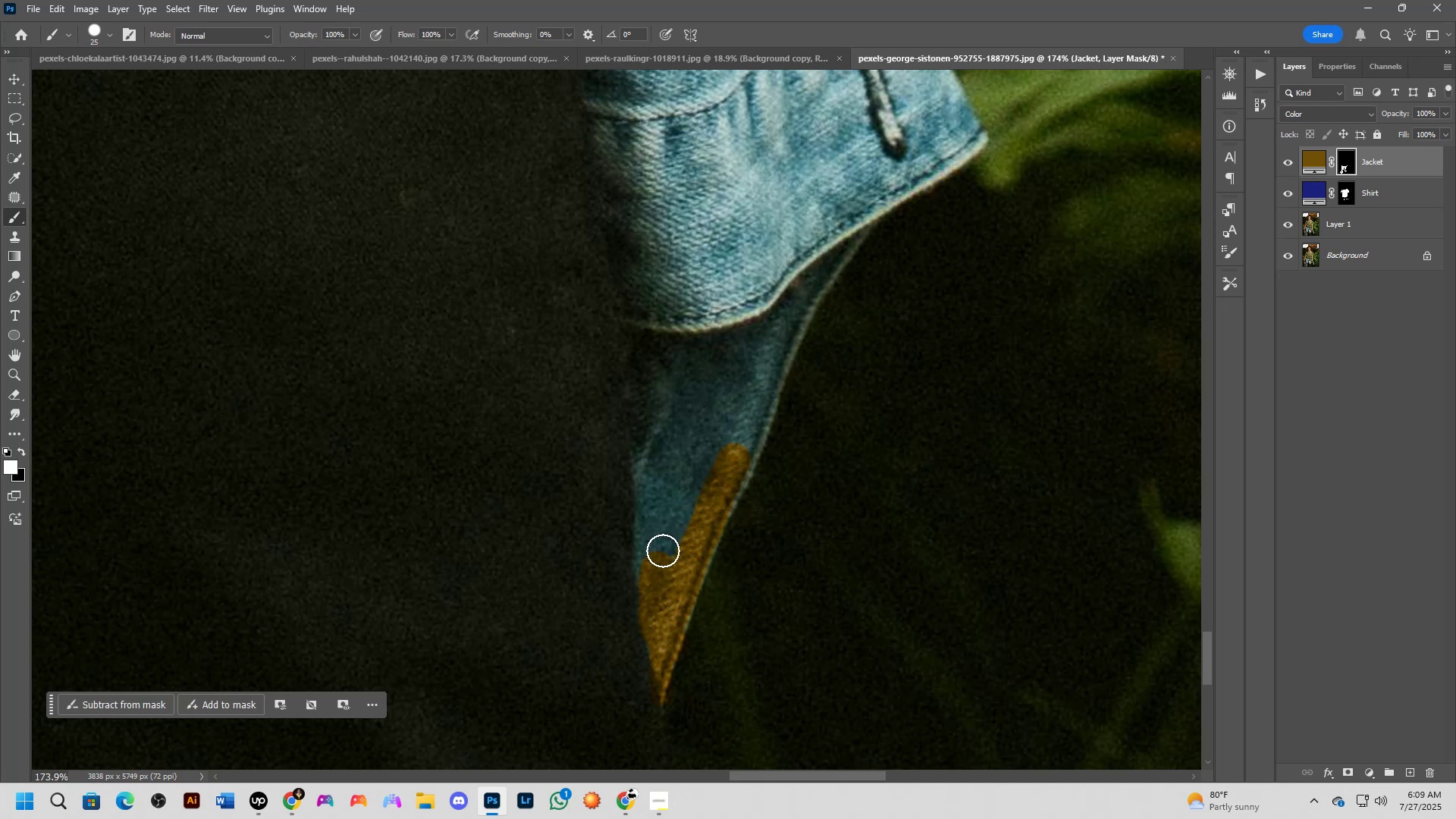 
left_click_drag(start_coordinate=[655, 564], to_coordinate=[643, 340])
 